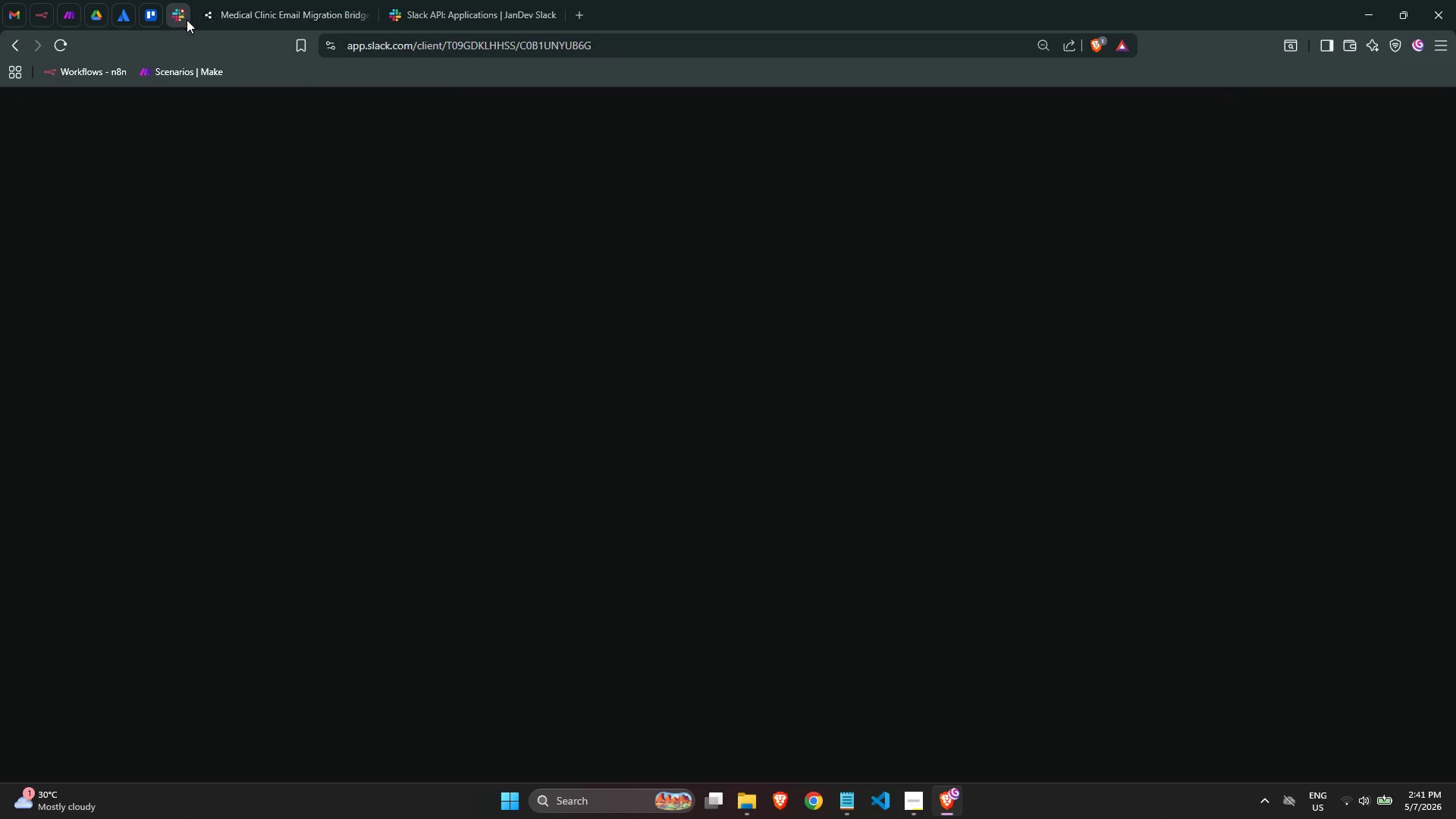 
mouse_move([241, 52])
 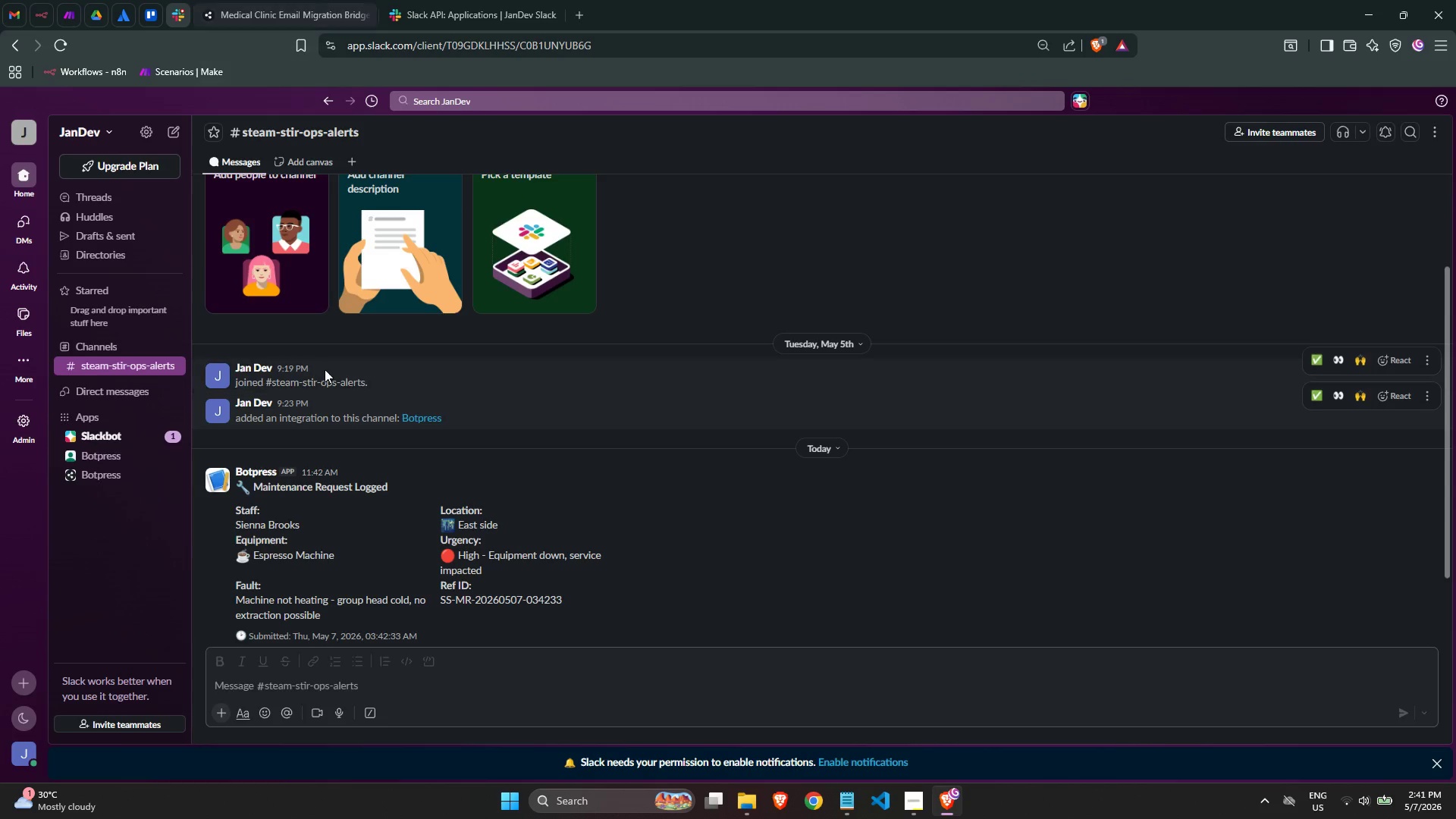 
scroll: coordinate [325, 370], scroll_direction: down, amount: 2.0
 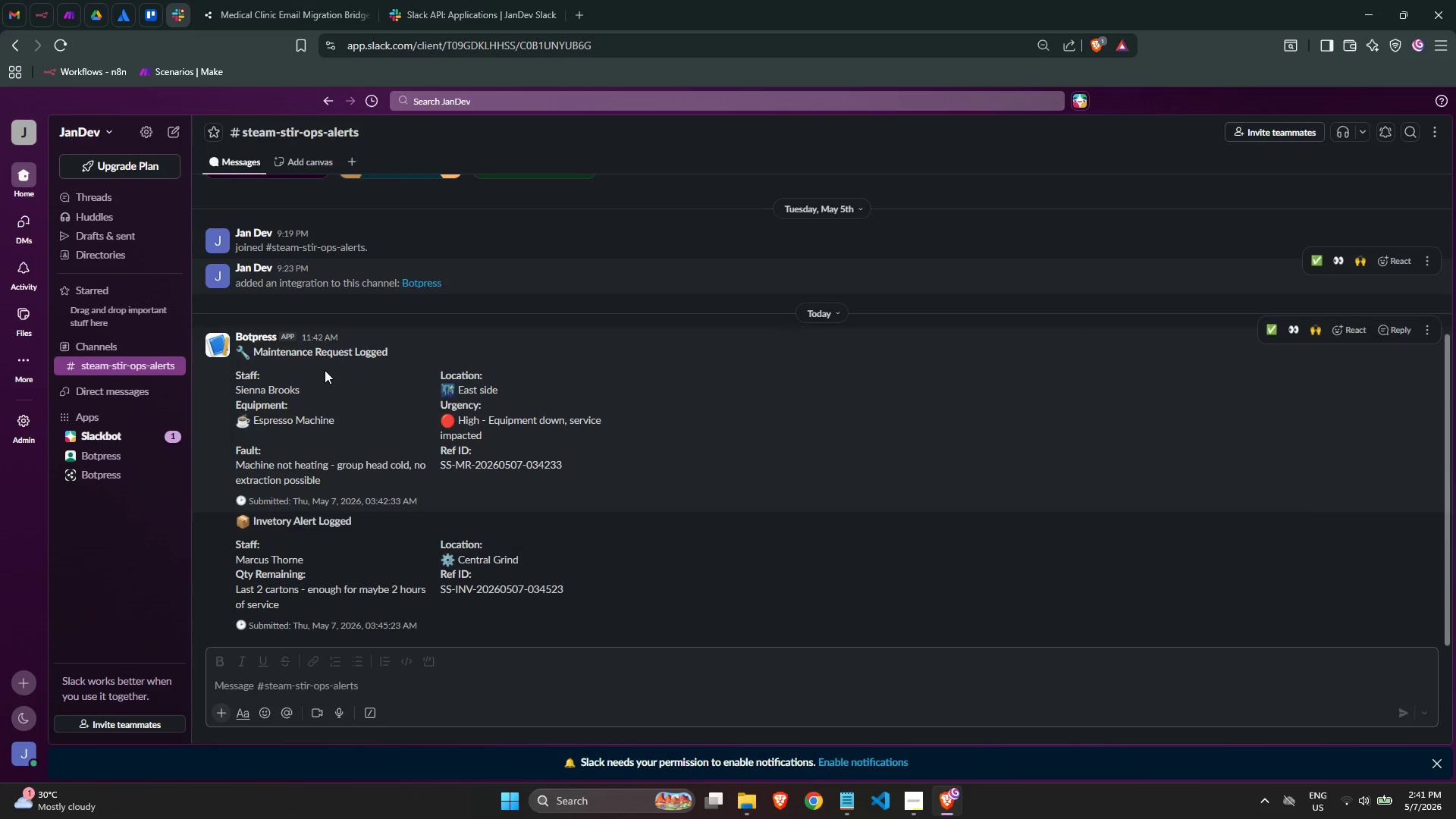 
scroll: coordinate [325, 370], scroll_direction: up, amount: 1.0
 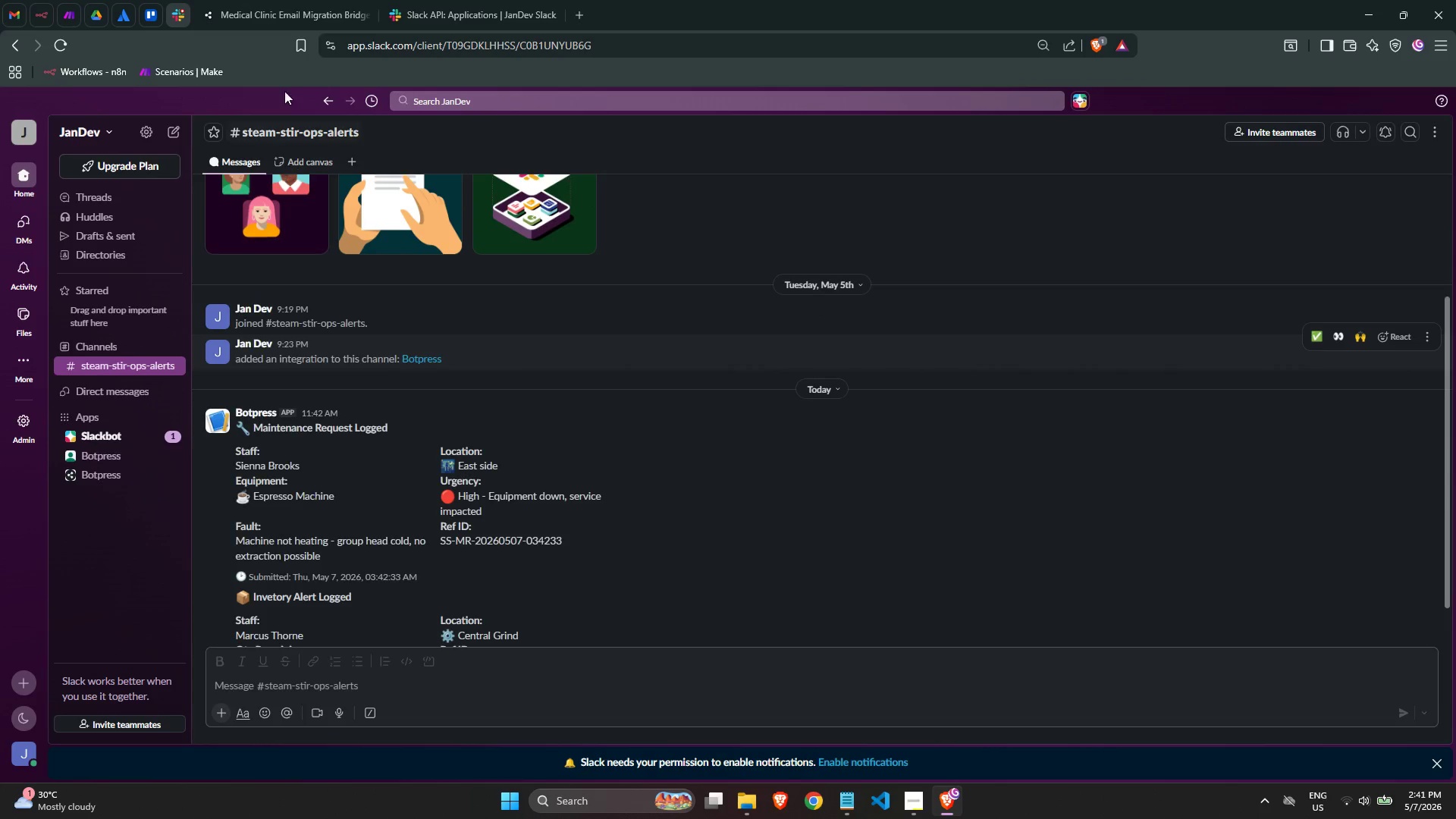 
left_click([283, 1])
 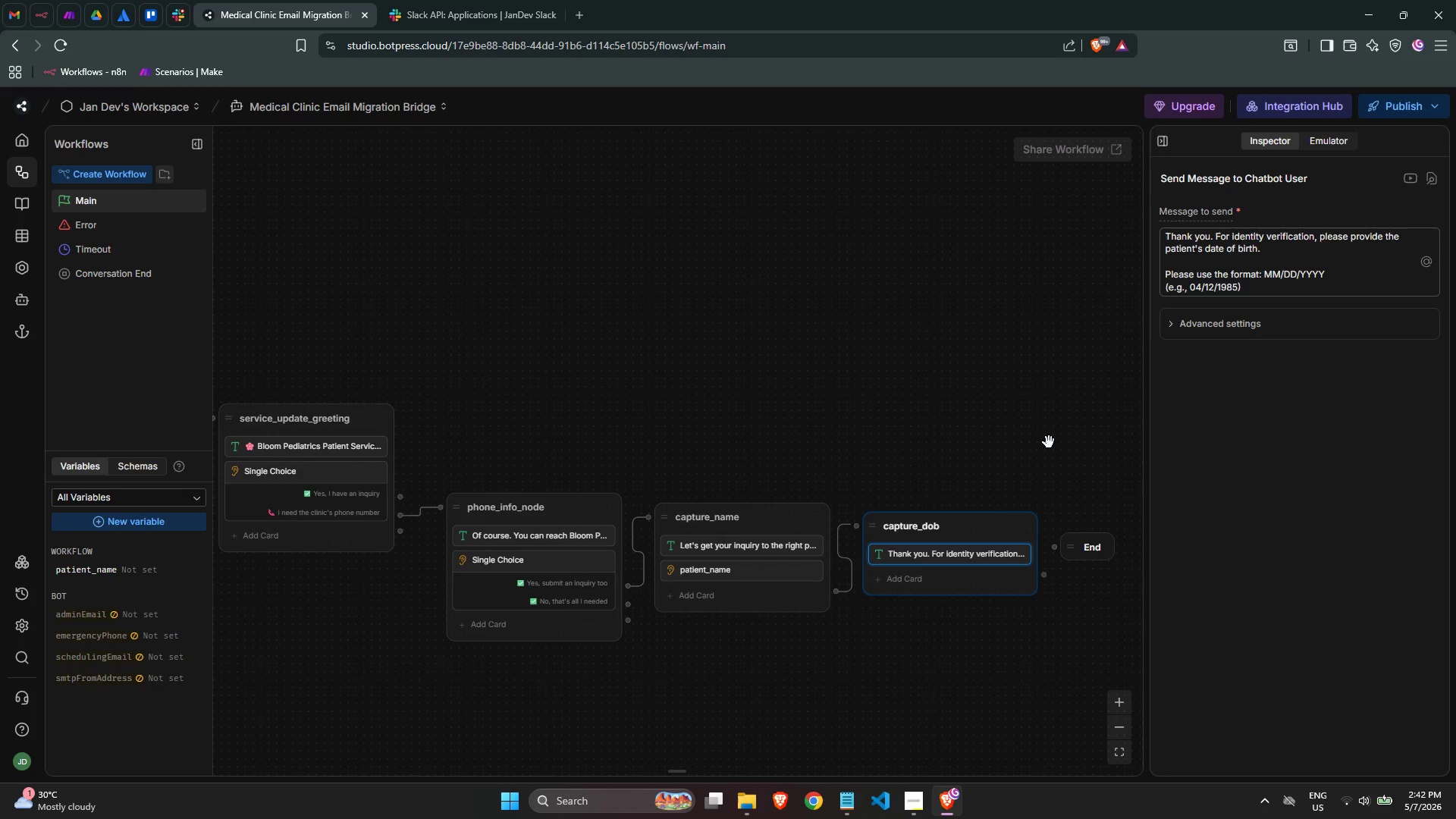 
wait(64.05)
 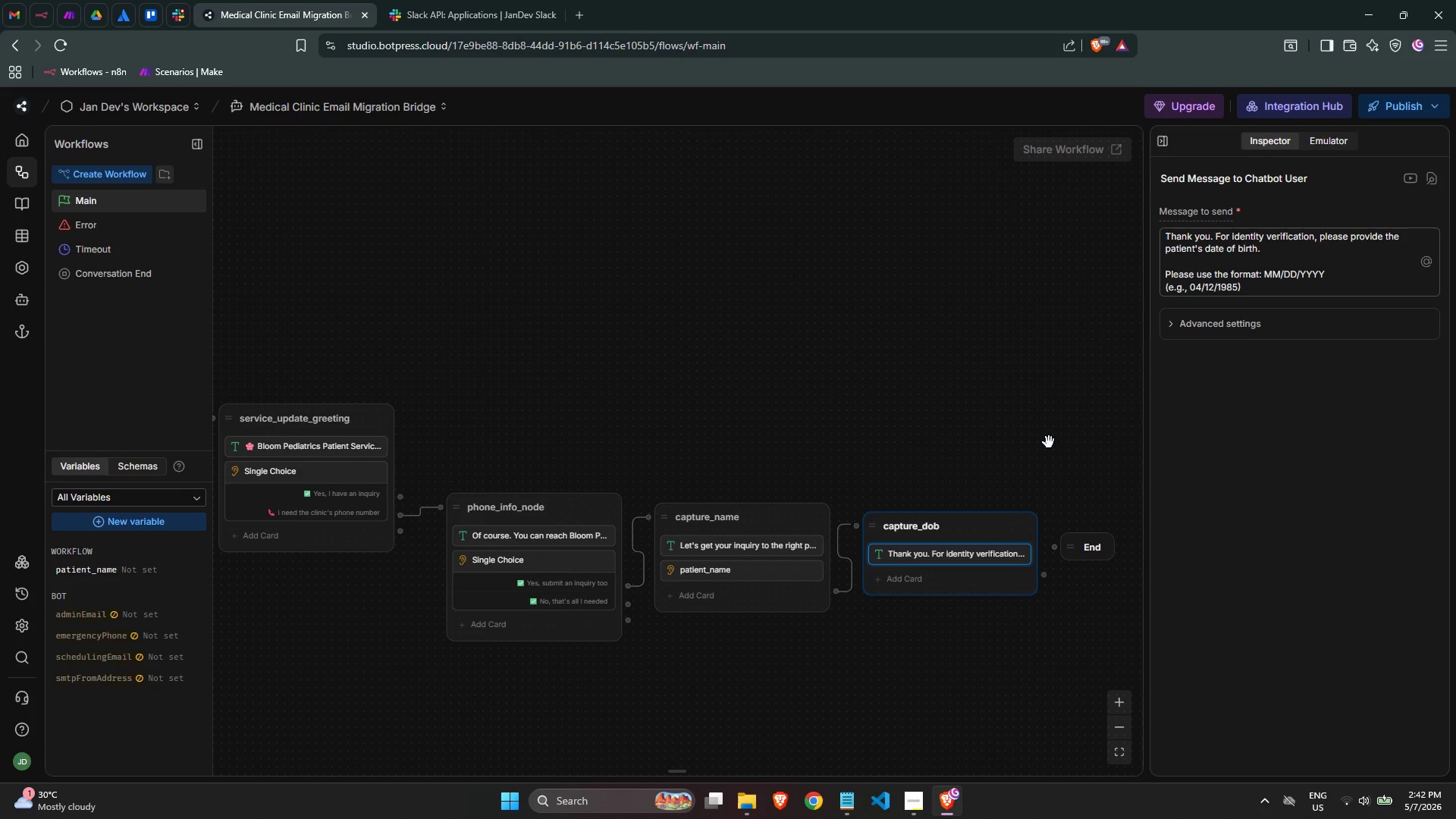 
left_click_drag(start_coordinate=[739, 563], to_coordinate=[858, 560])
 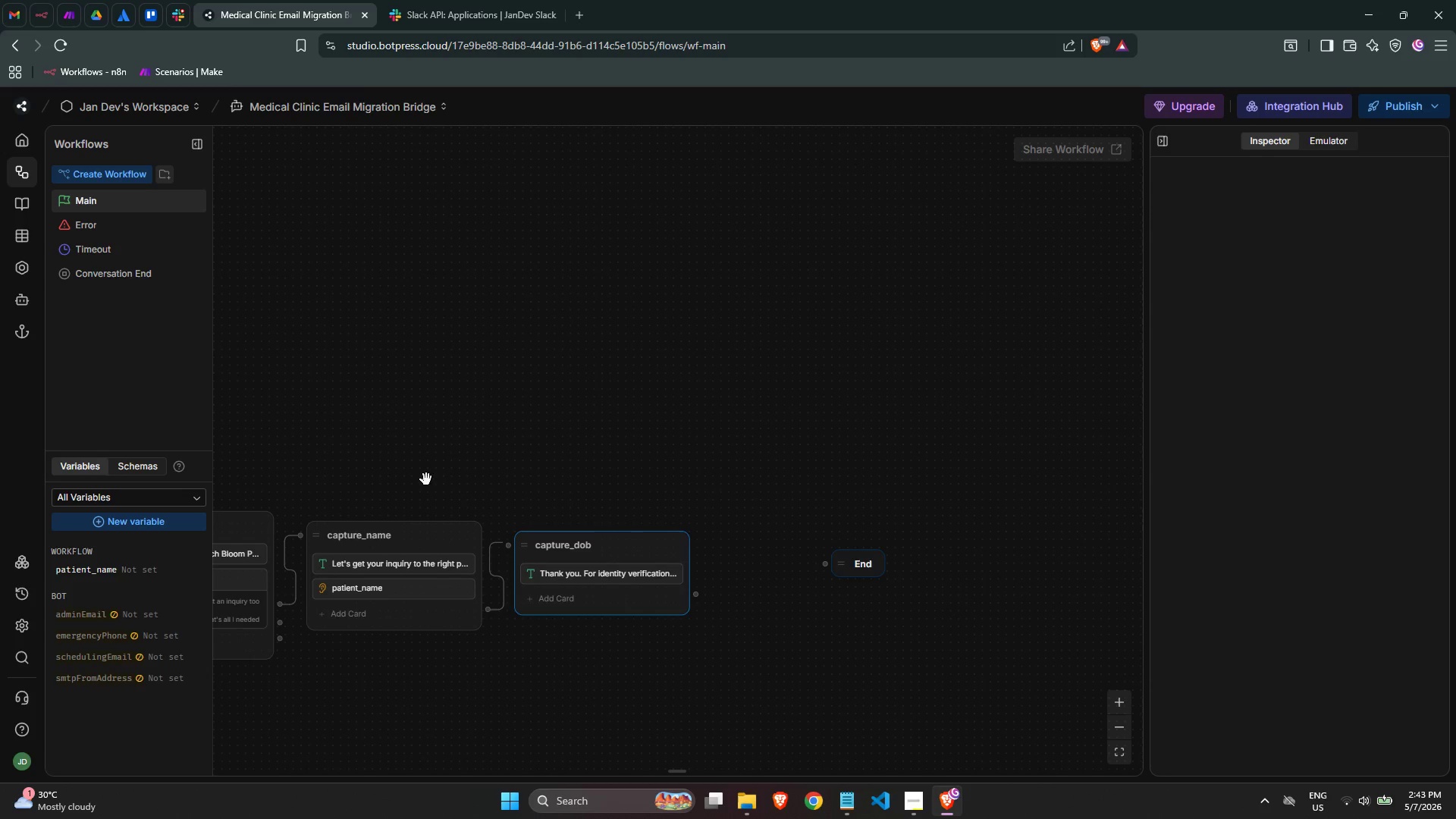 
wait(32.84)
 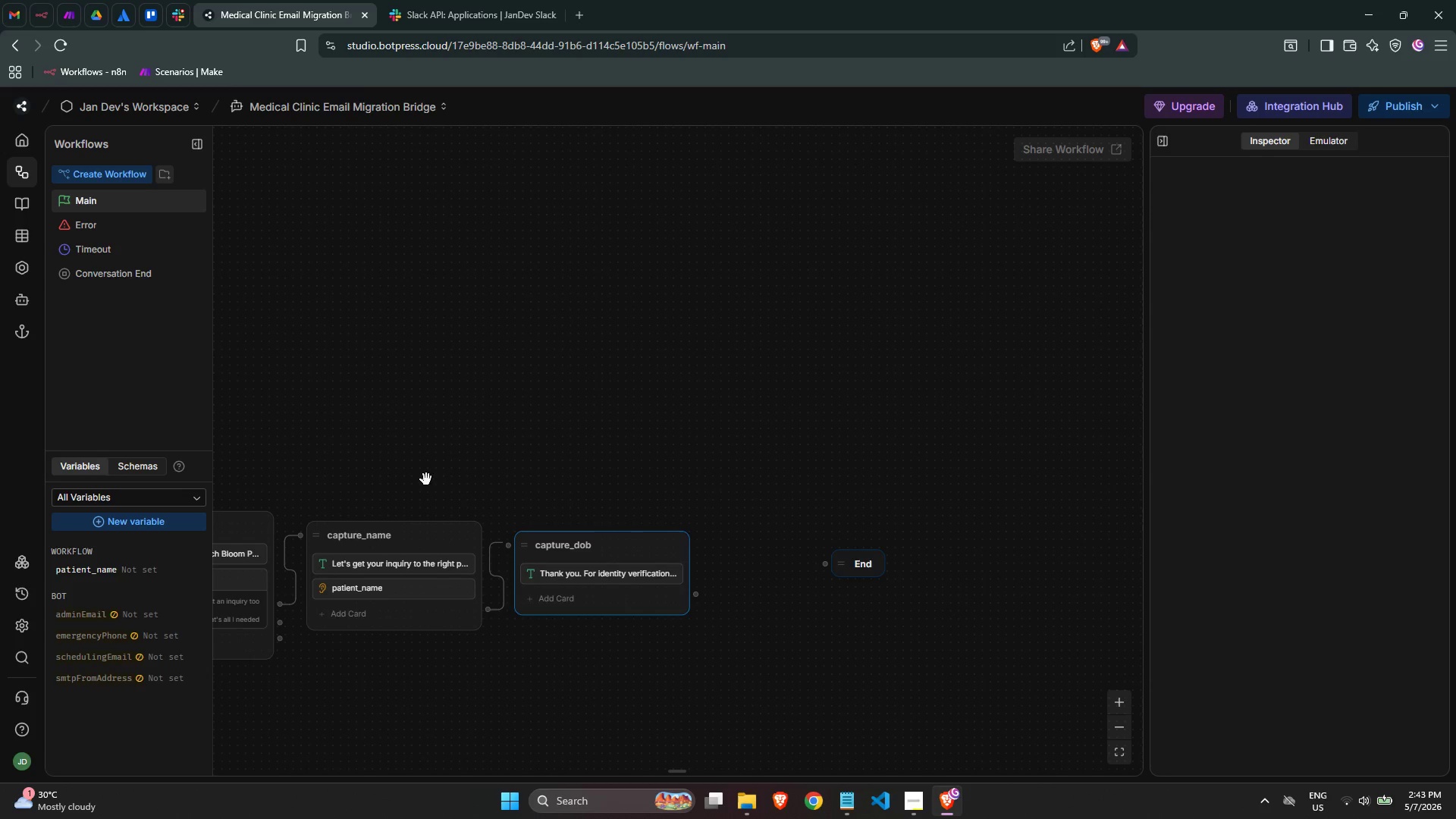 
left_click([651, 595])
 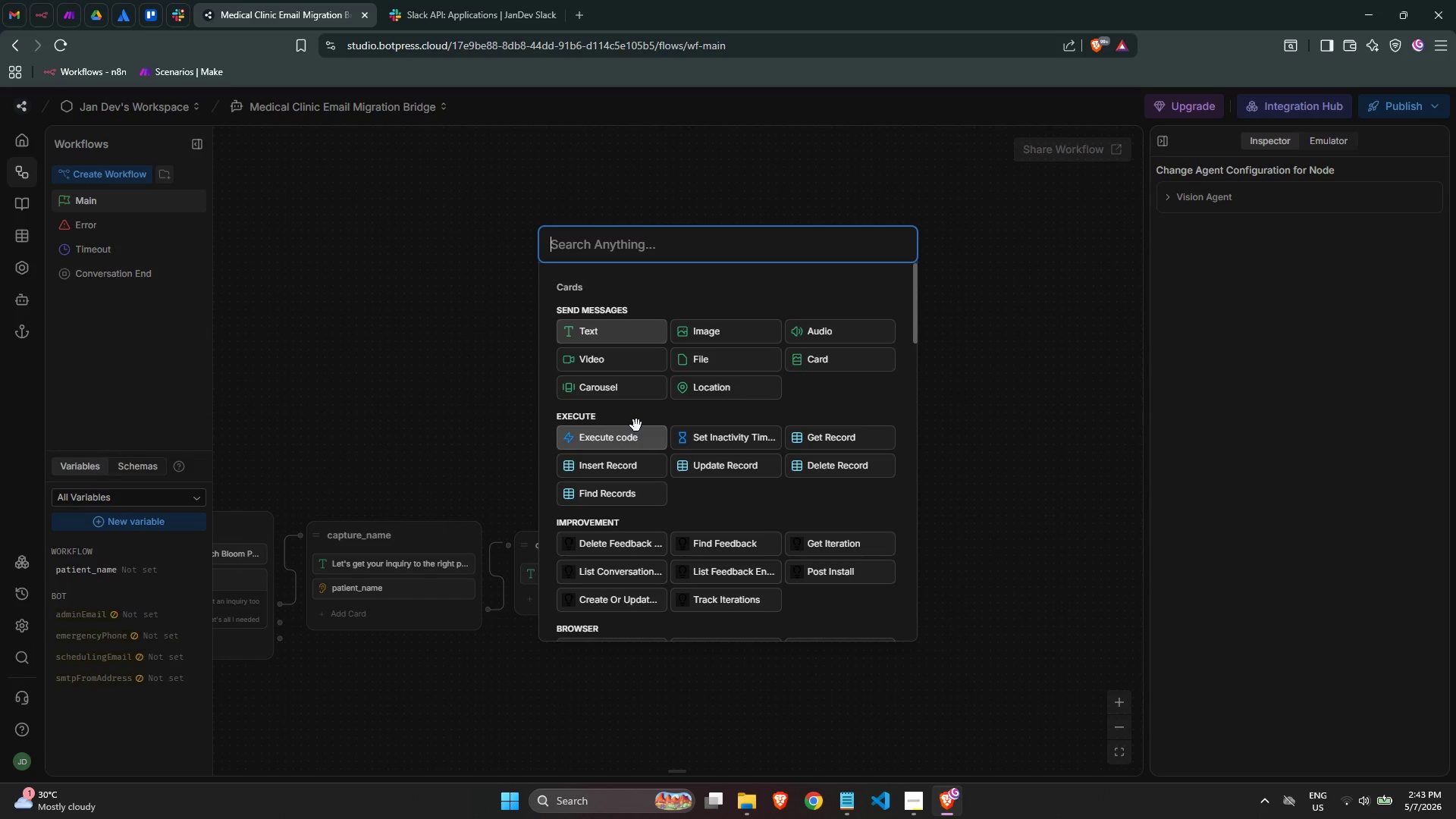 
wait(14.24)
 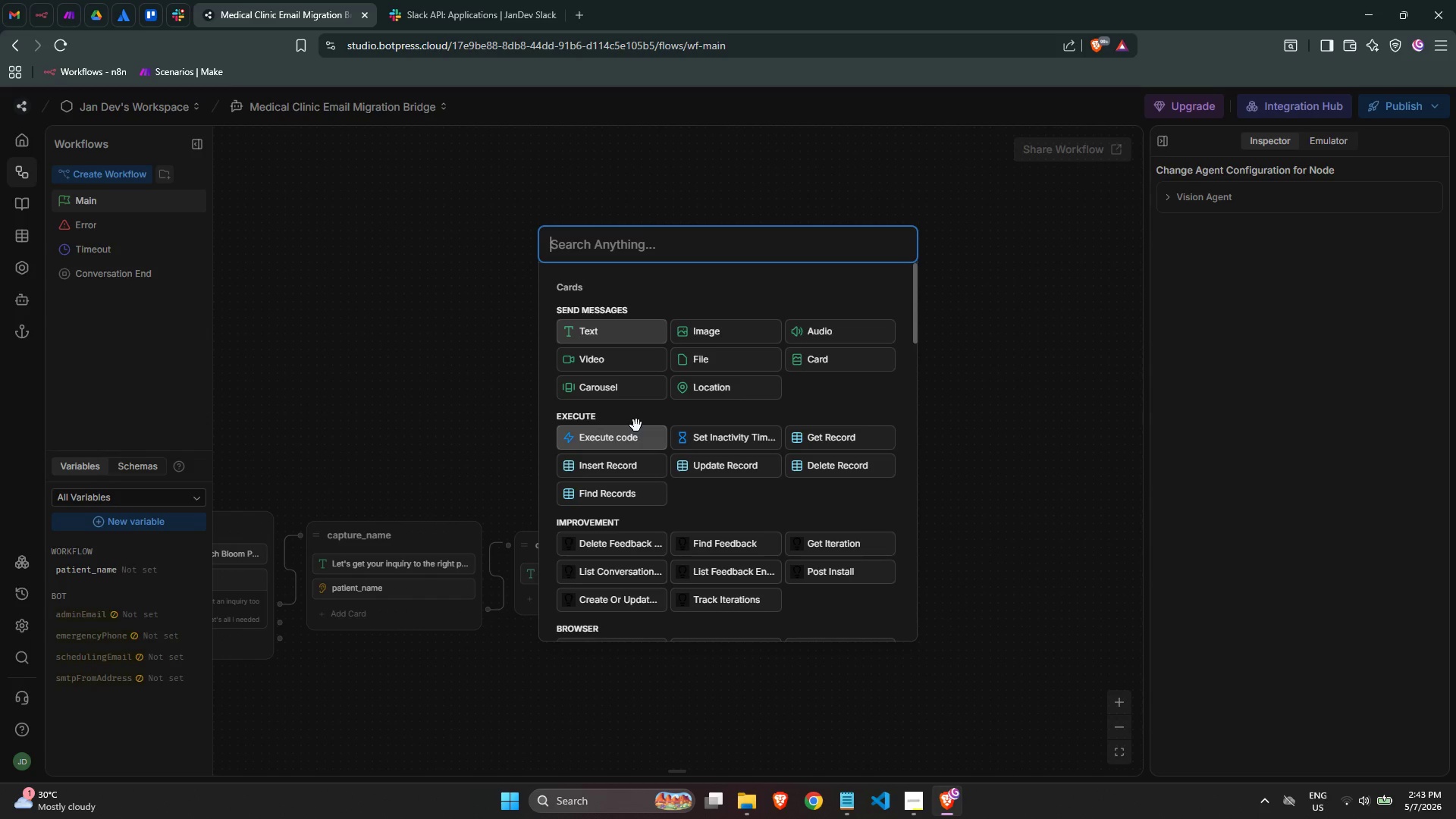 
mouse_move([714, 541])
 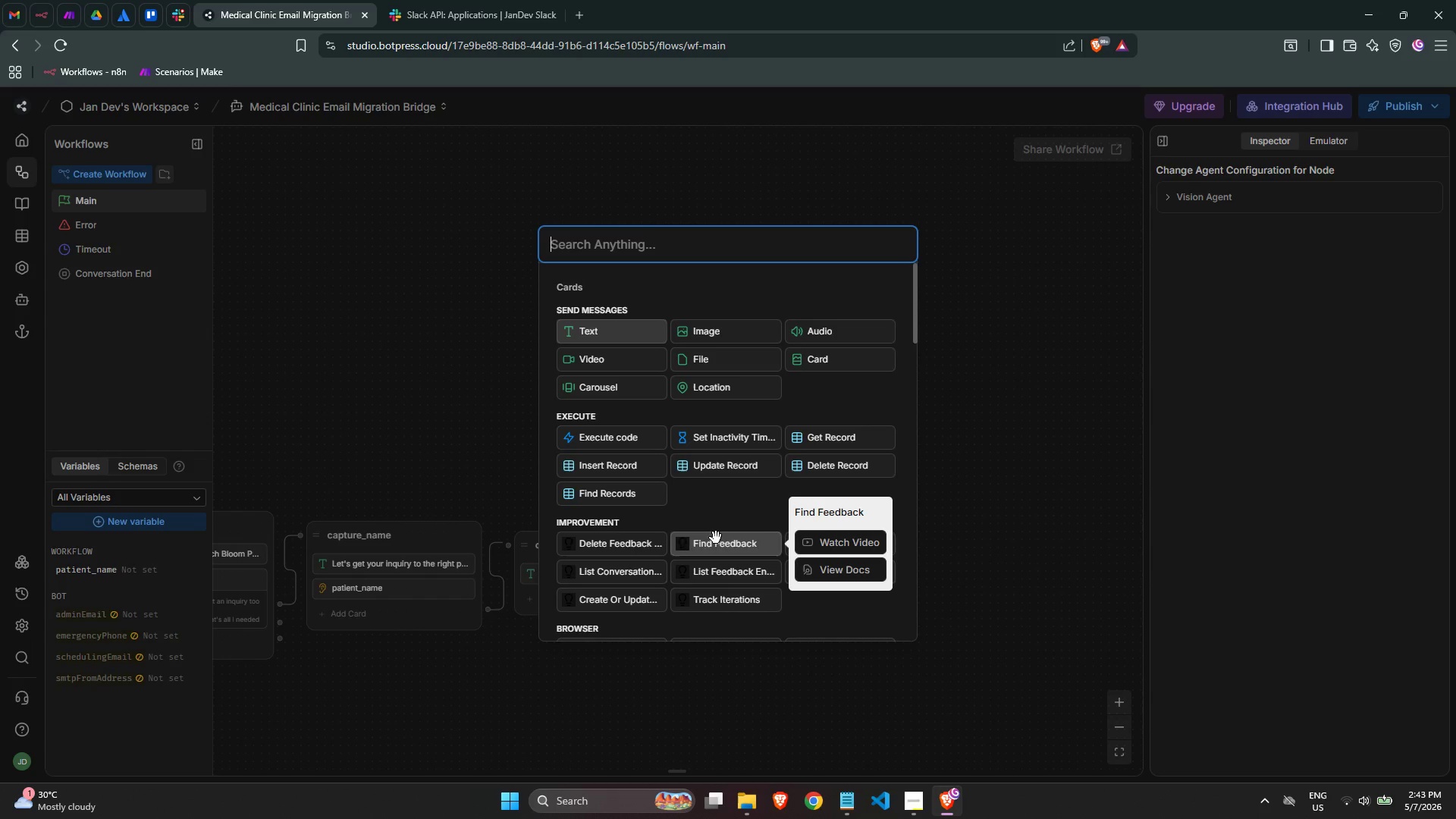 
mouse_move([714, 506])
 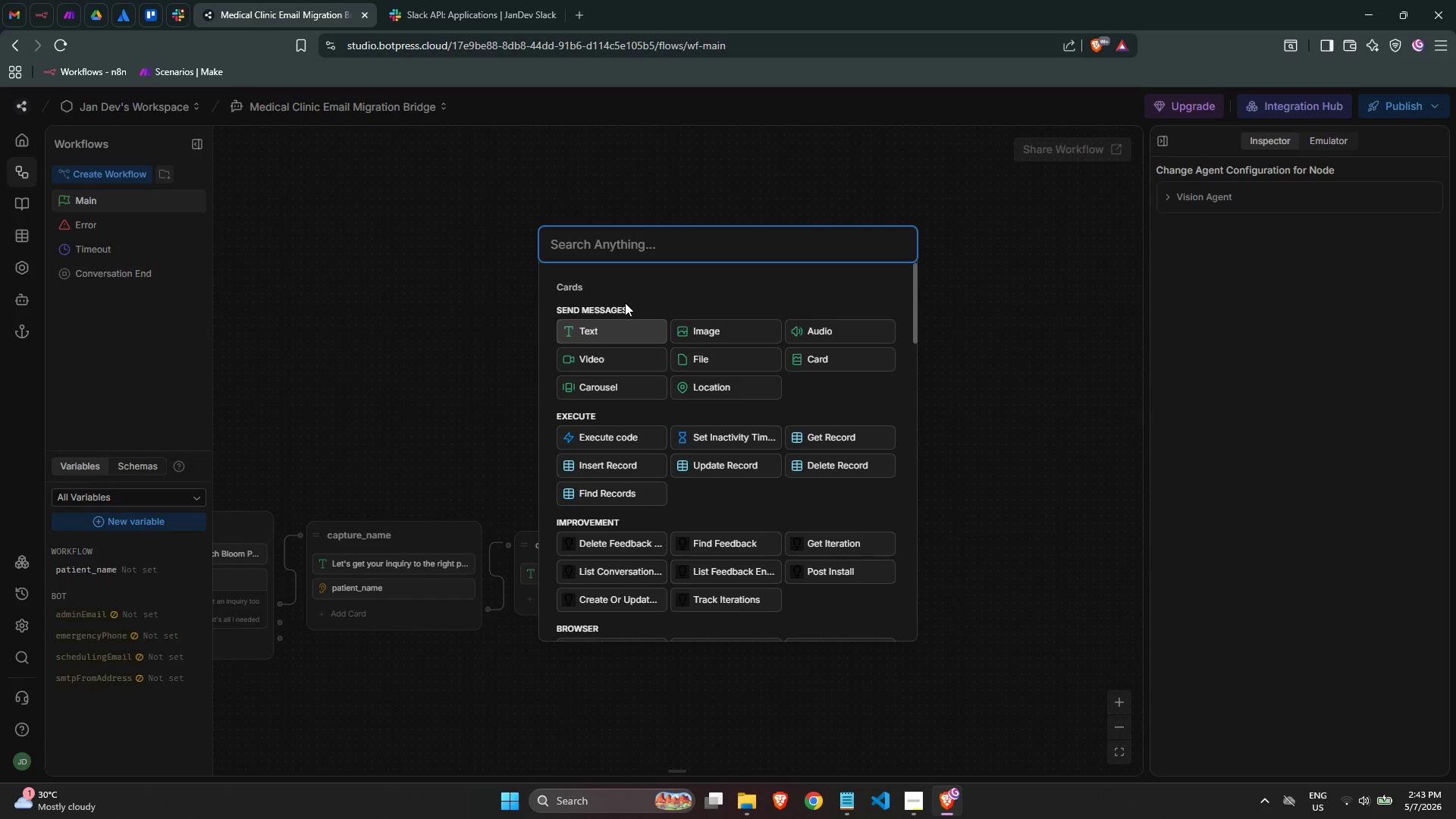 
wait(5.09)
 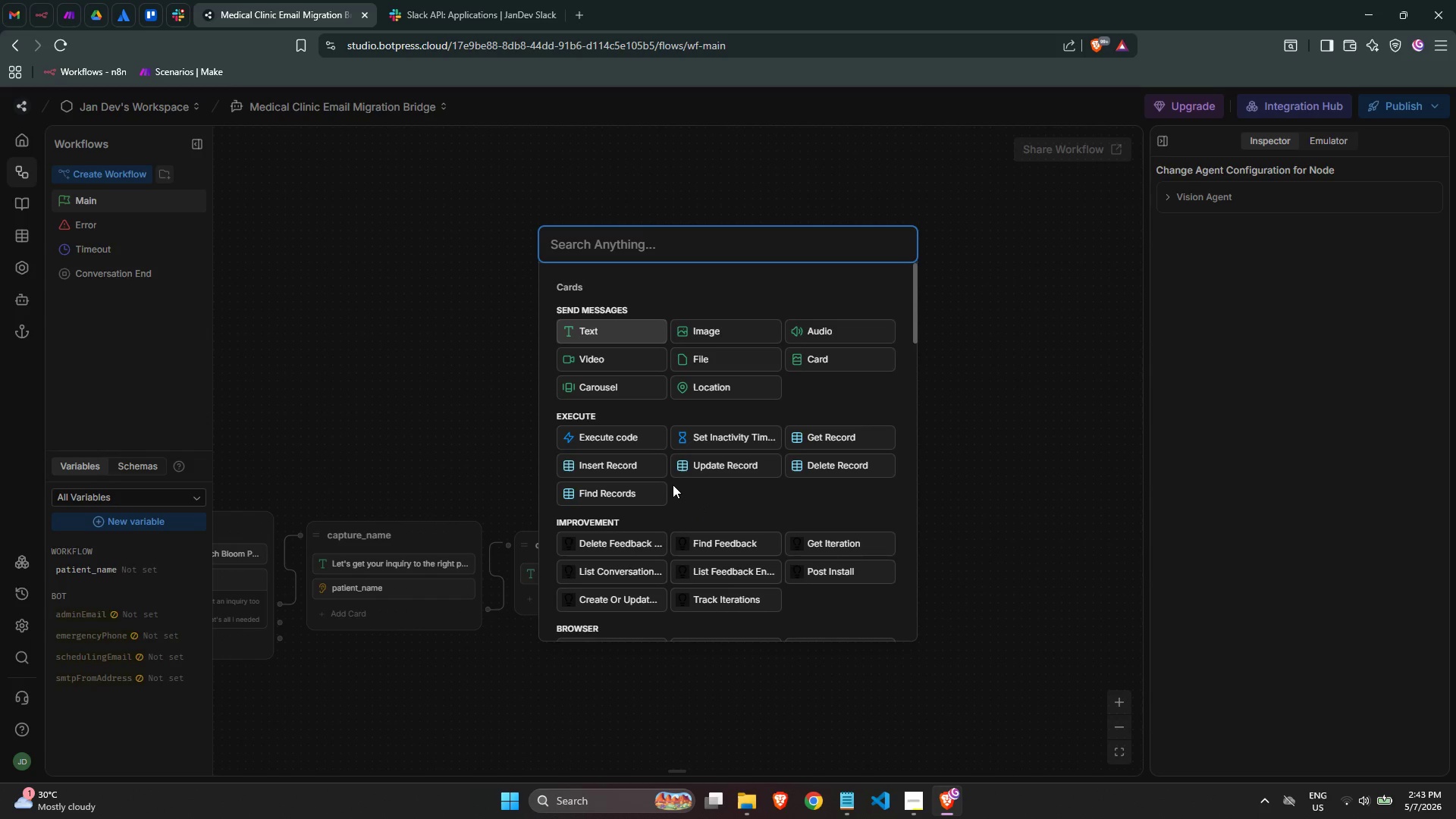 
mouse_move([670, 357])
 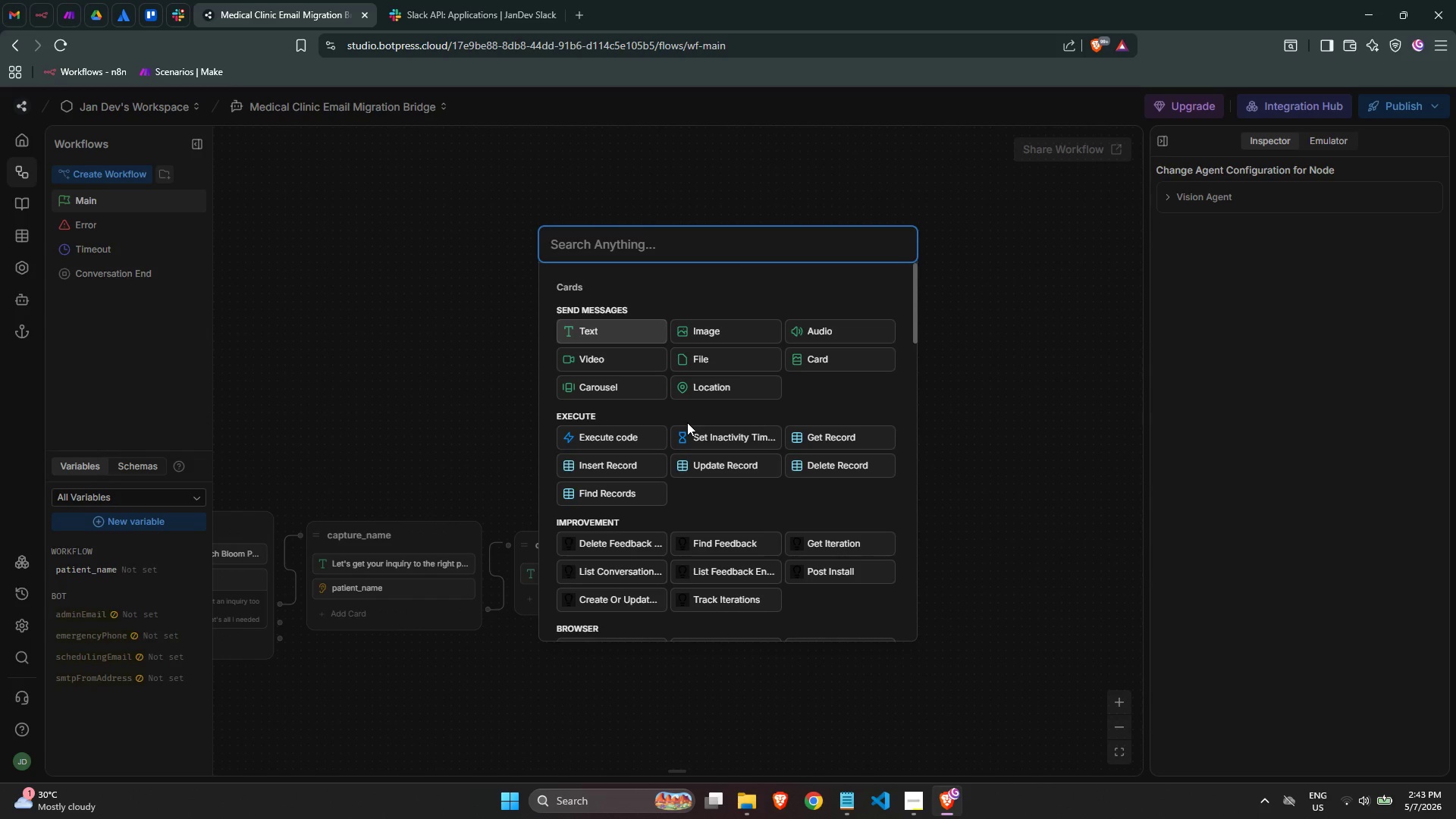 
type(raw )
 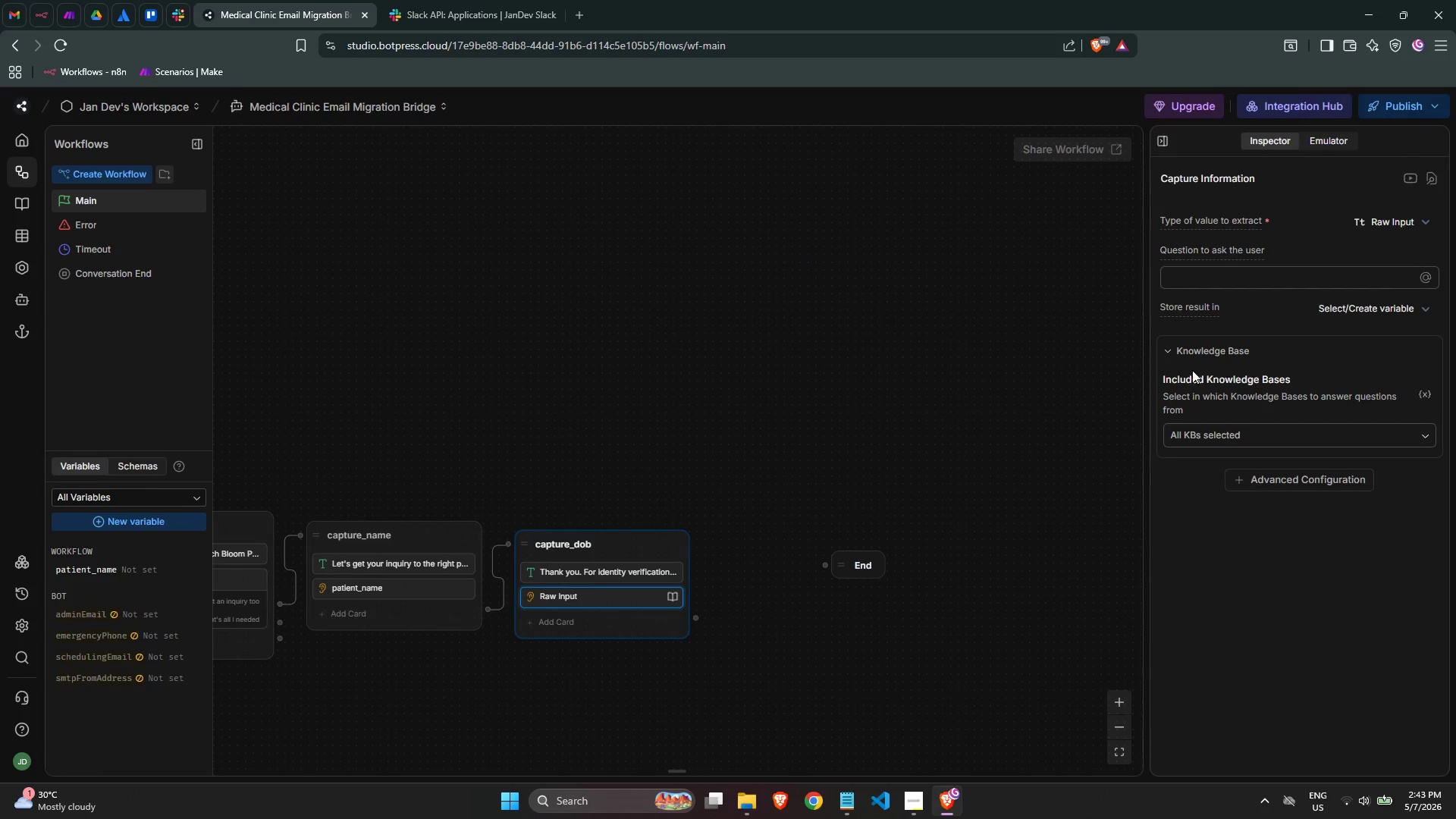 
left_click([1199, 273])
 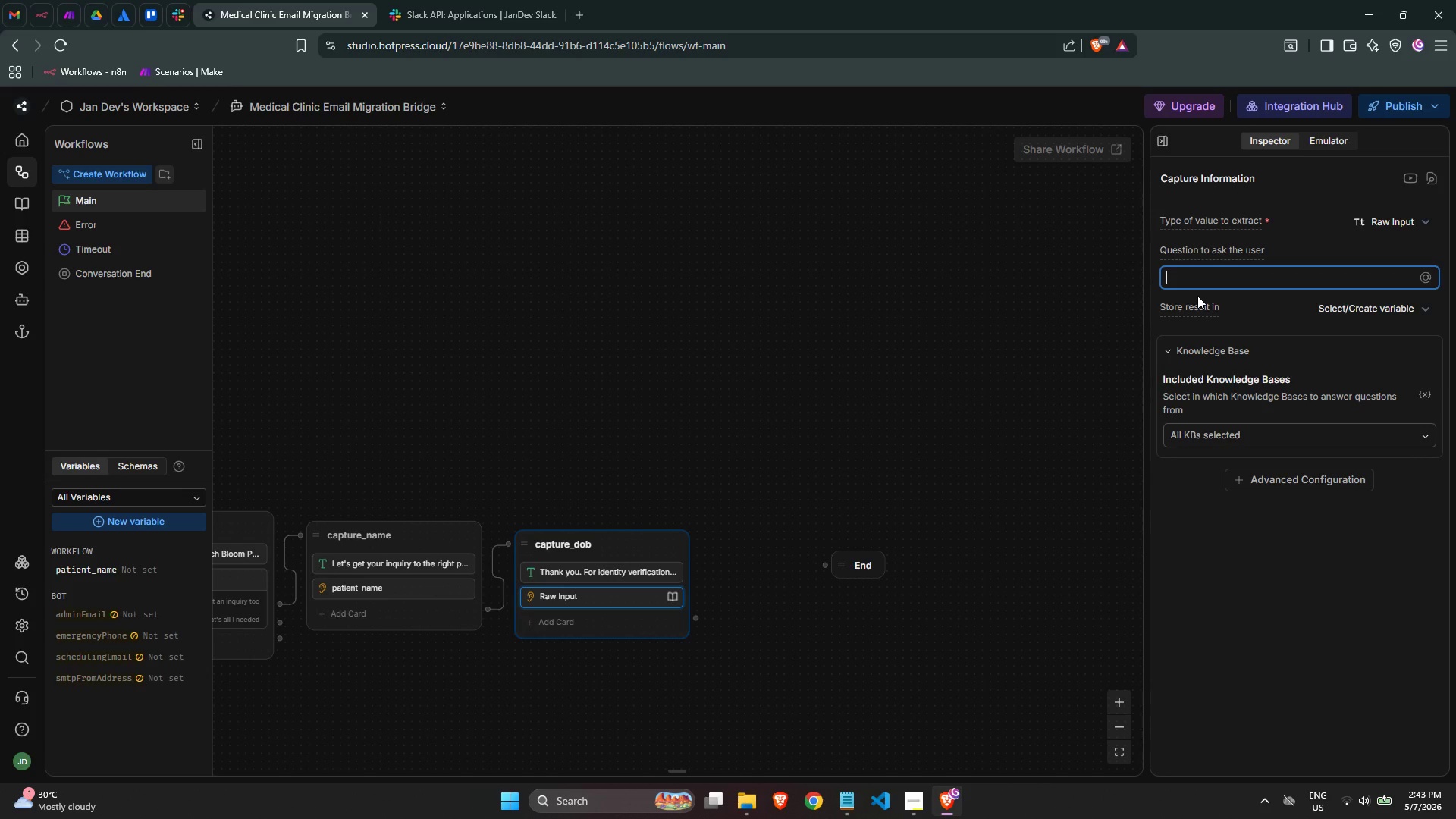 
wait(5.83)
 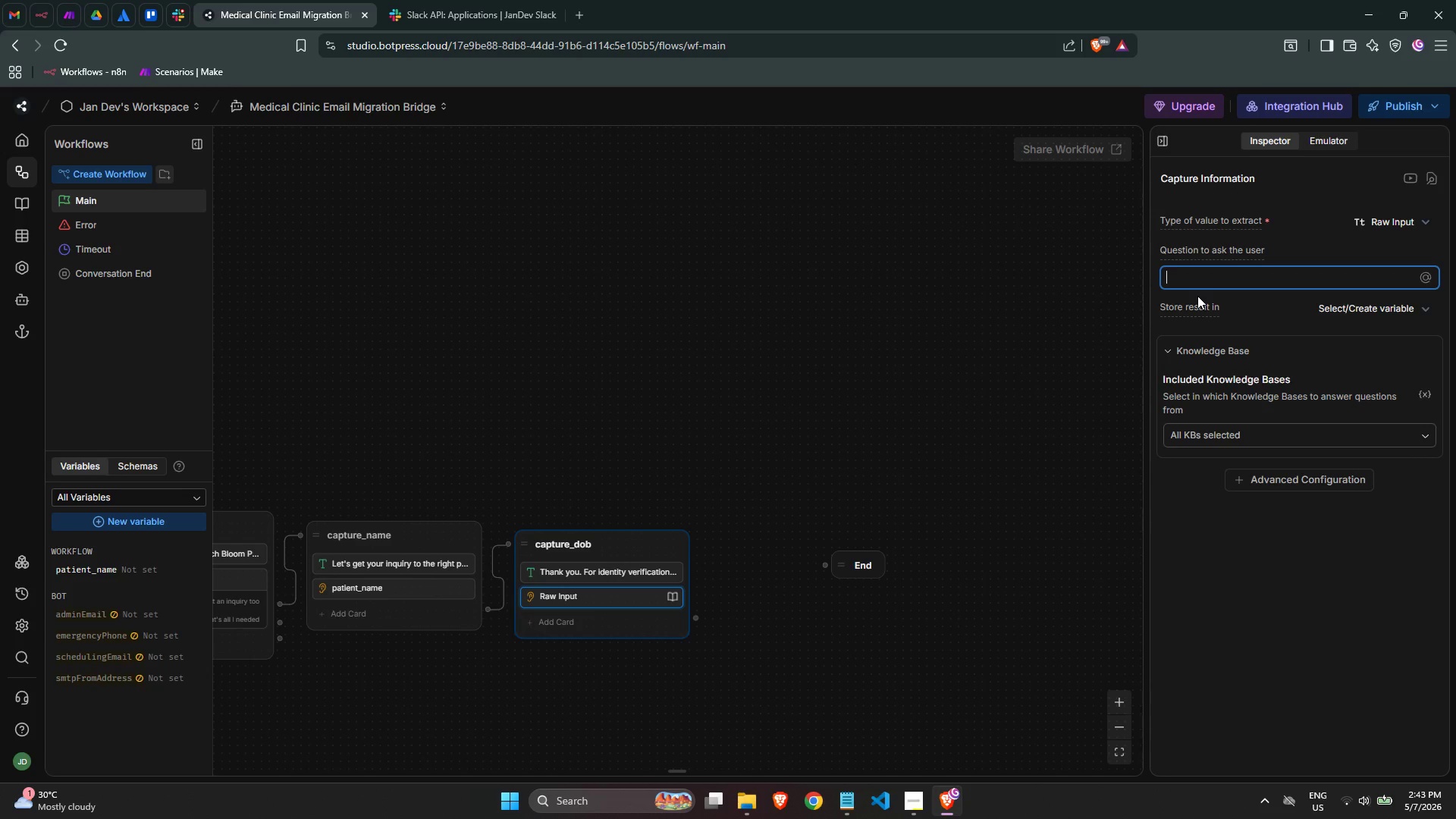 
type(Date of birth ()
 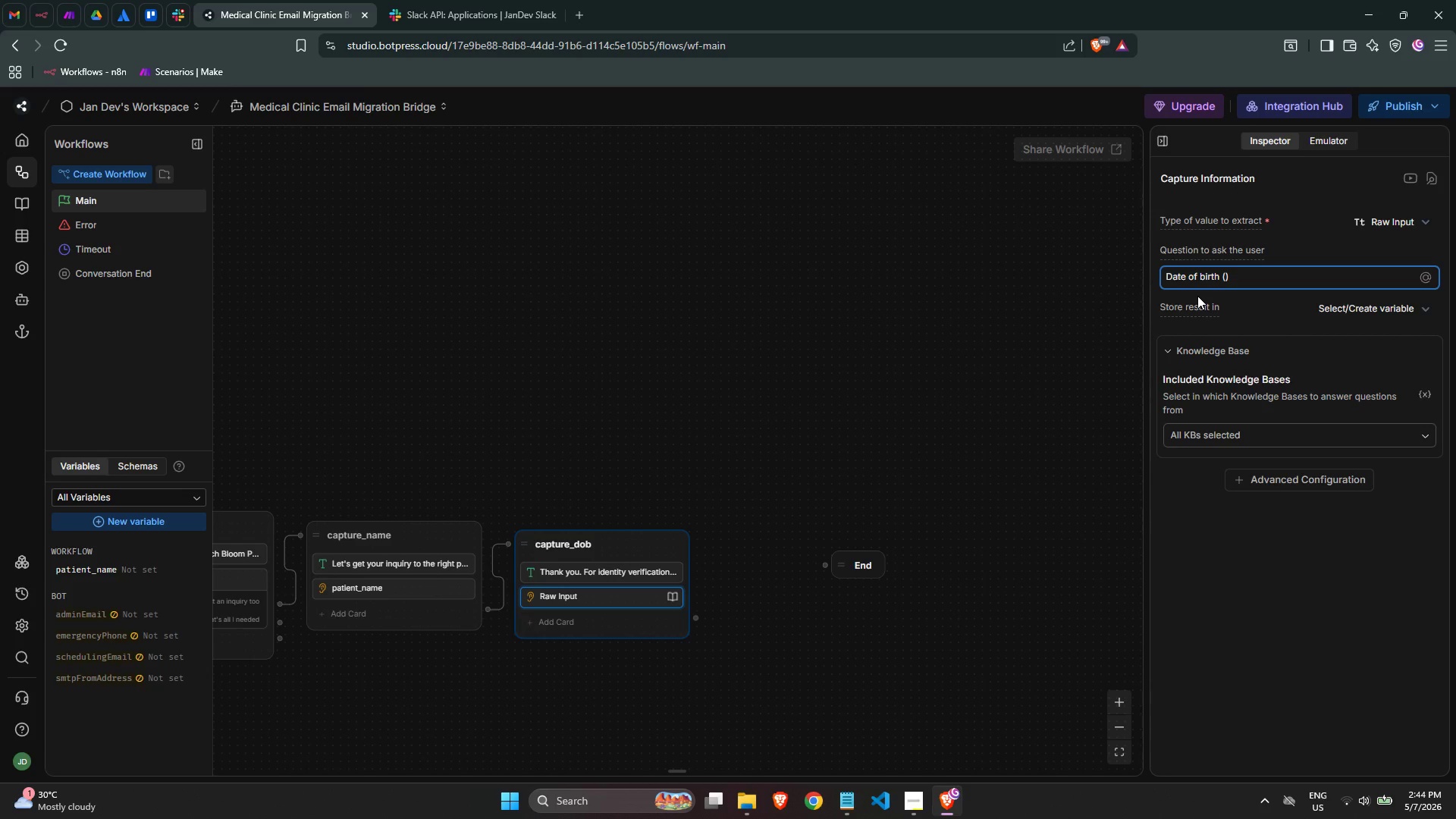 
key(Backspace)
 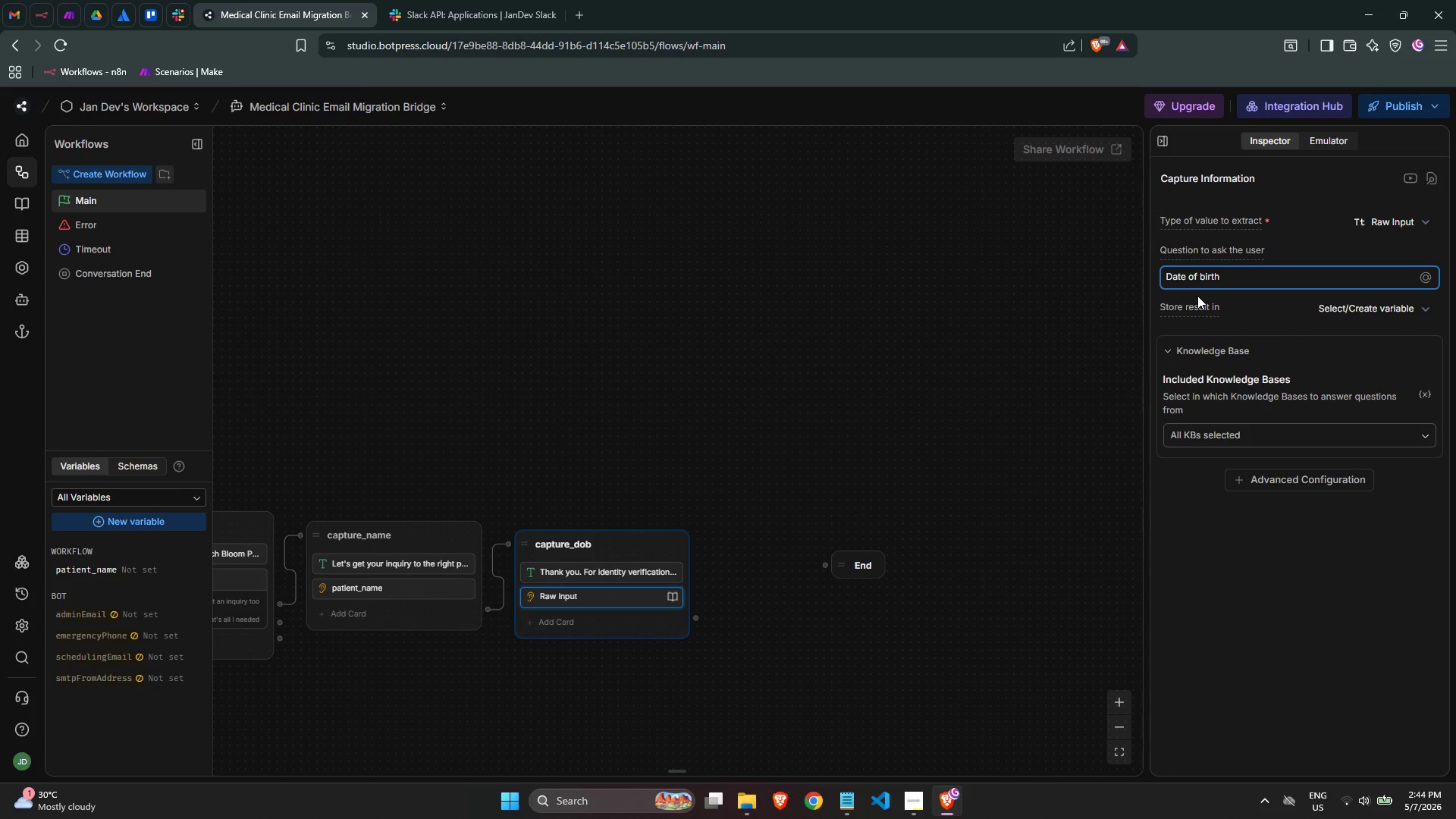 
key(Backspace)
 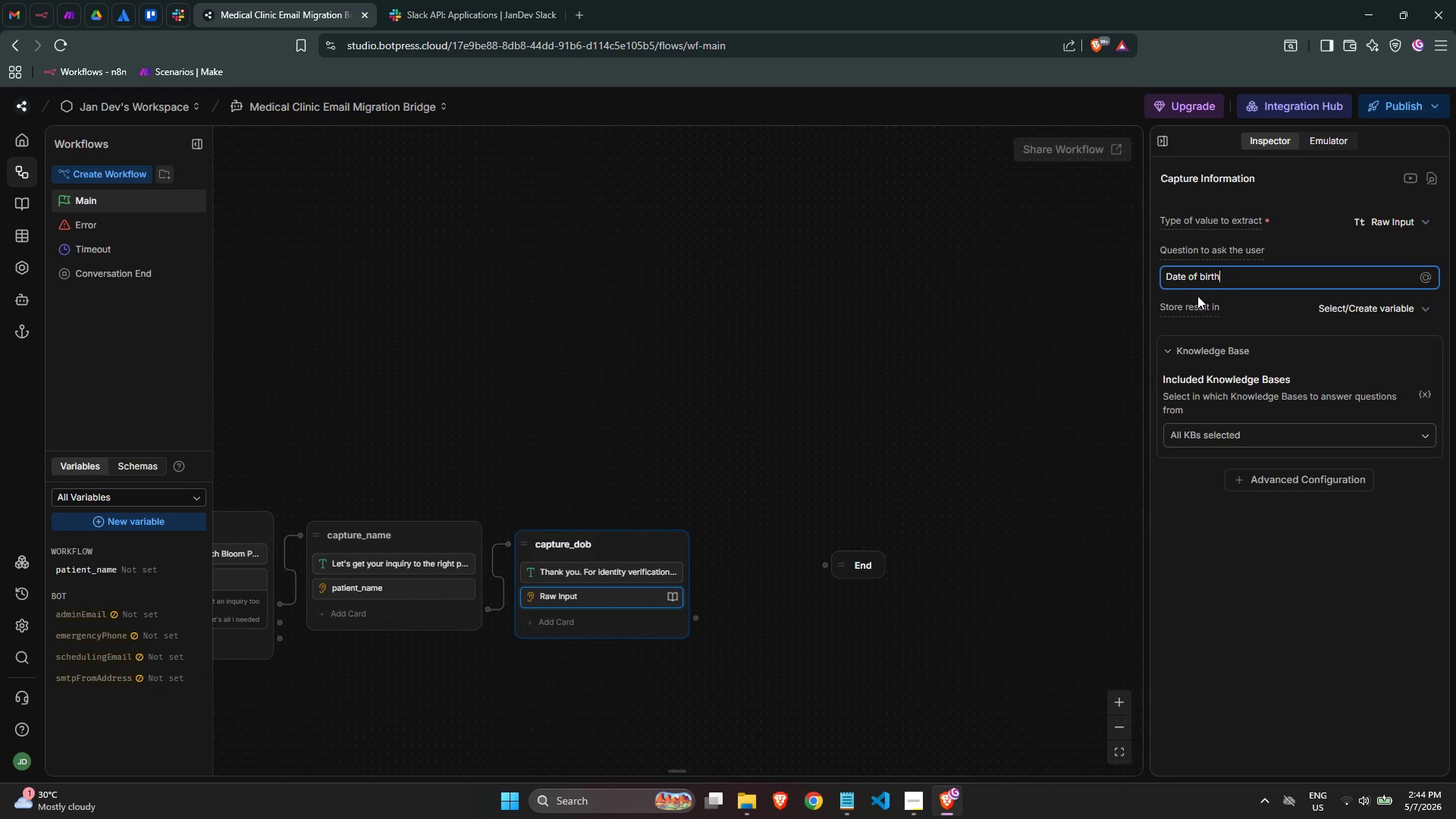 
hold_key(key=ShiftLeft, duration=0.41)
 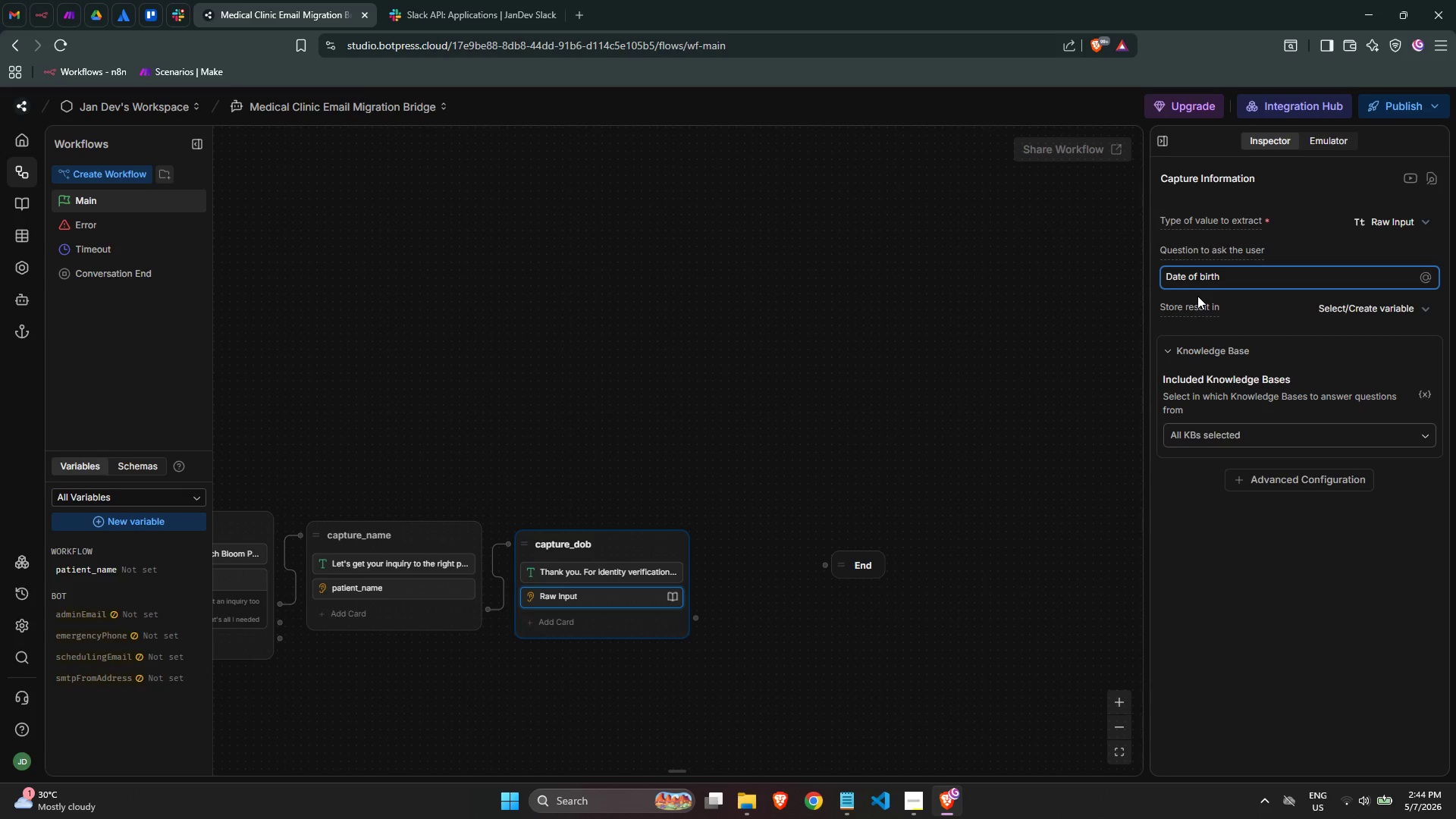 
type( (MM/DD/YYYY)
 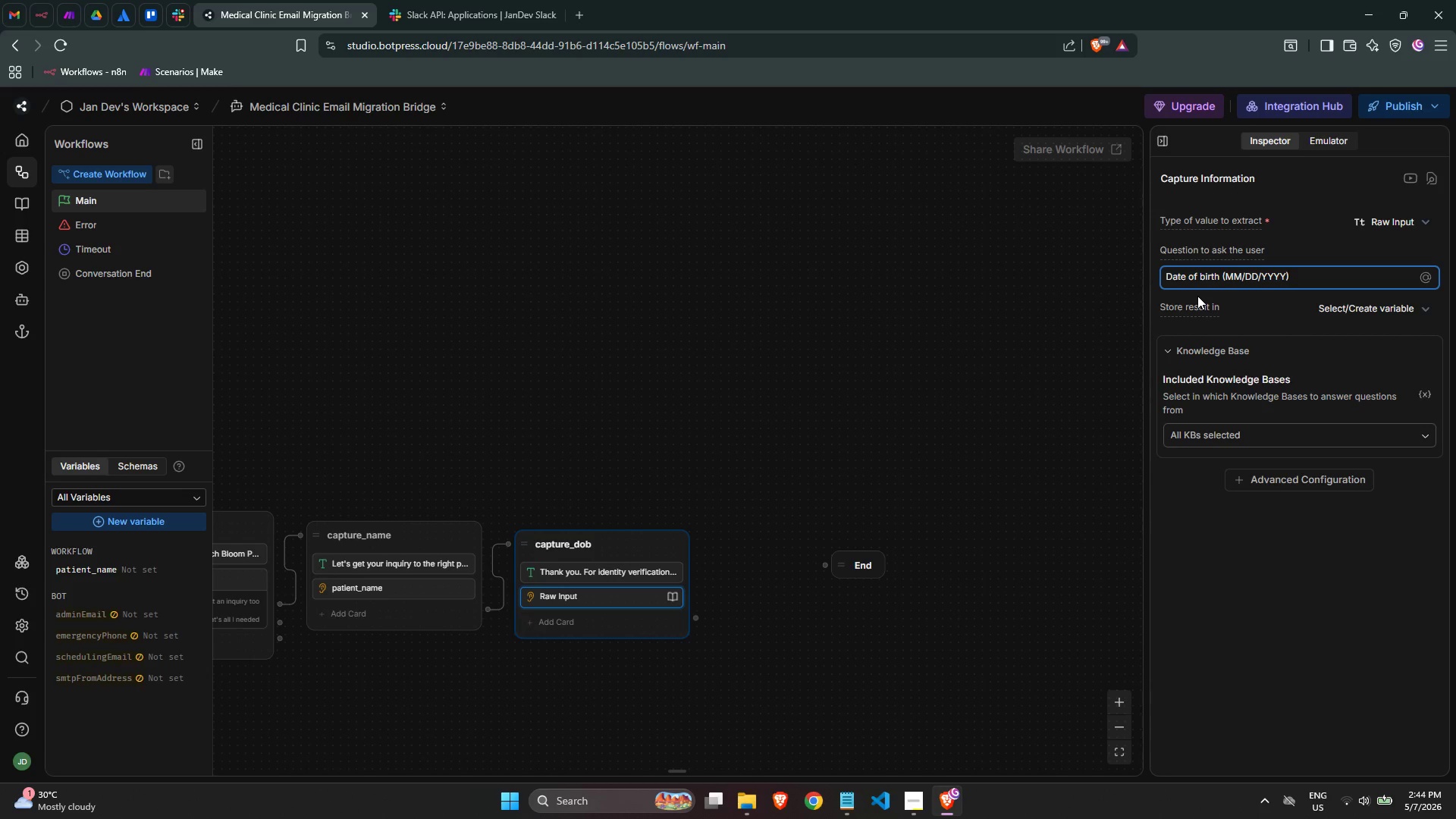 
key(ArrowRight)
 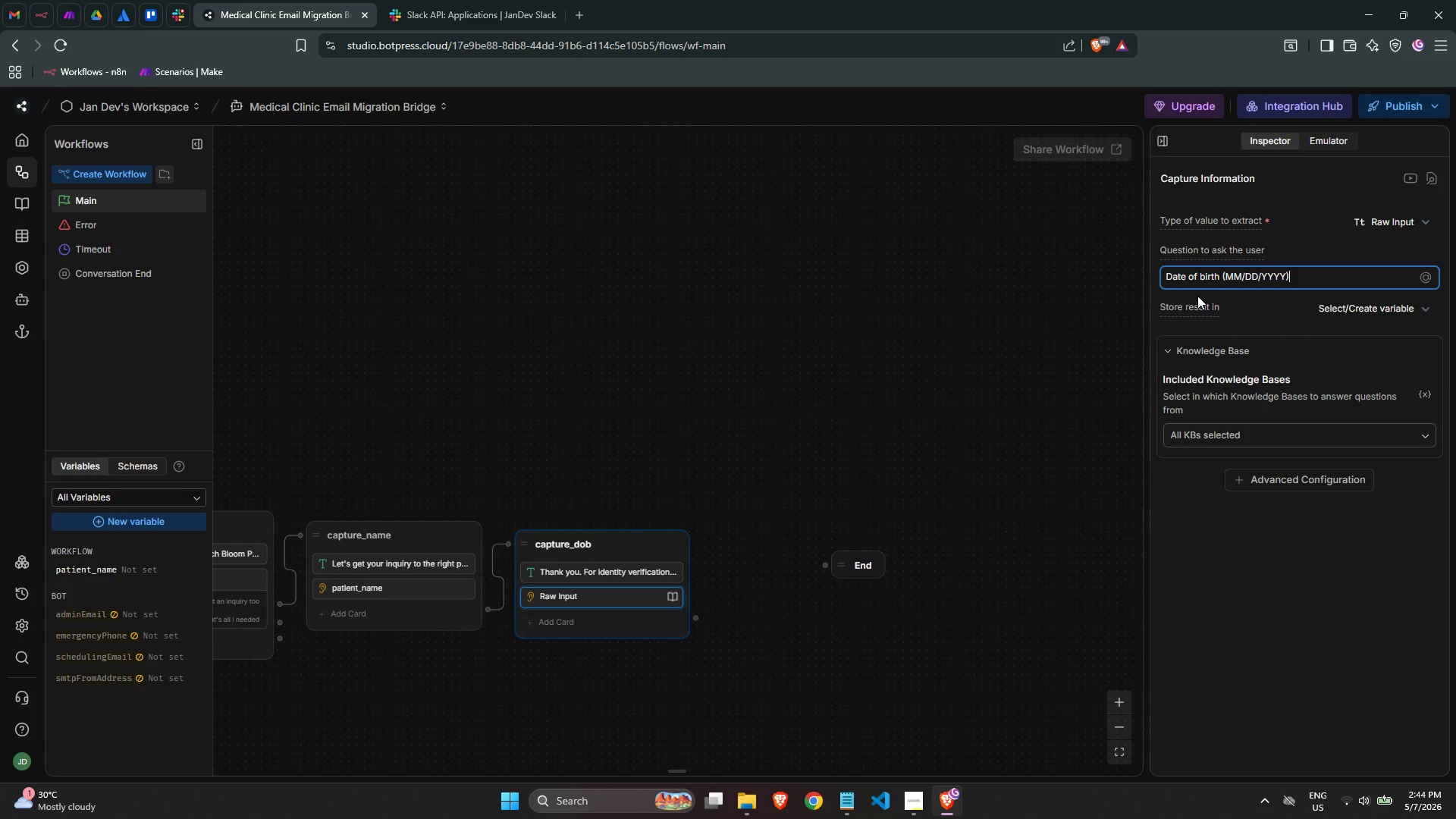 
wait(16.98)
 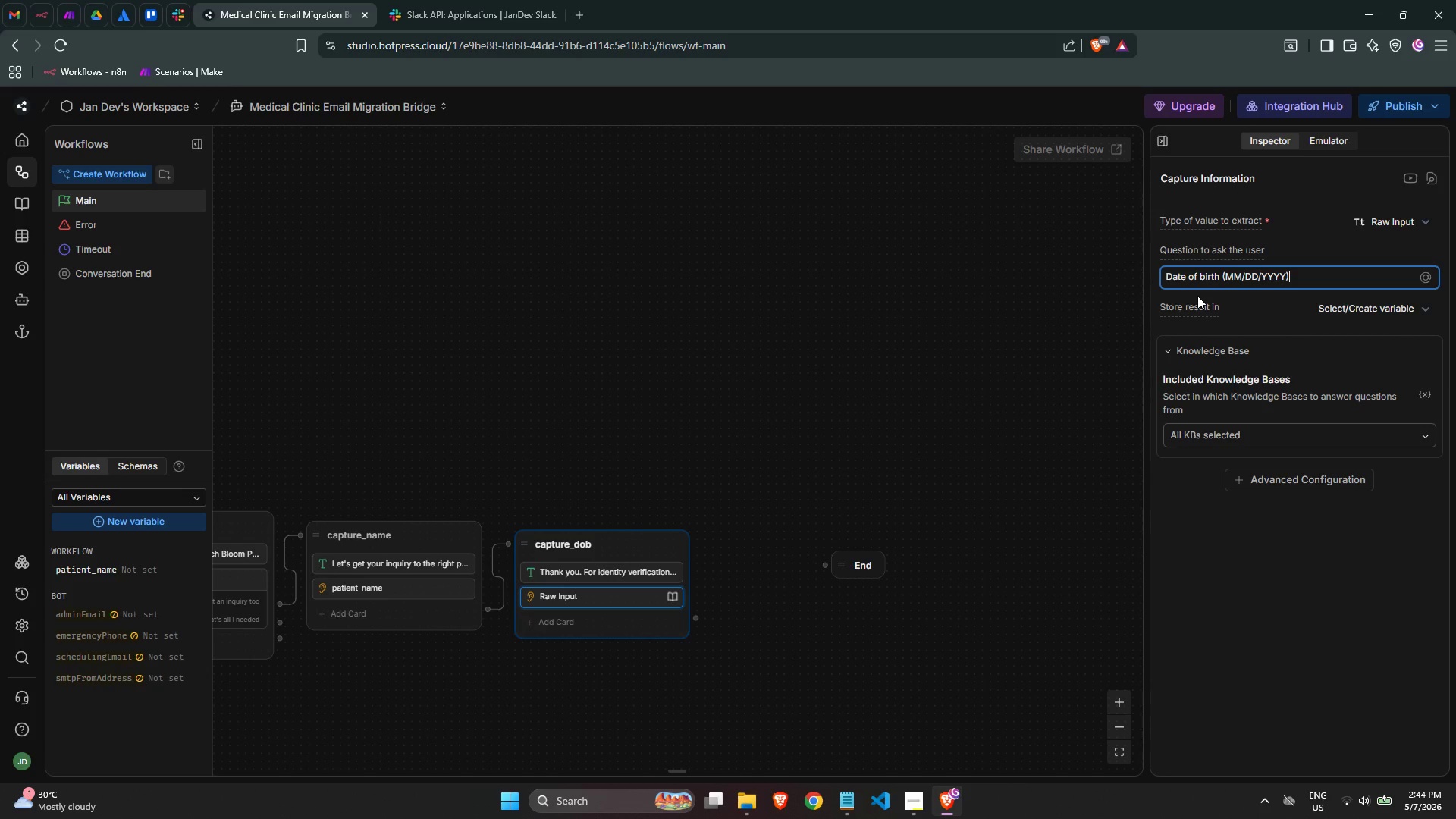 
key(Shift+Semicolon)
 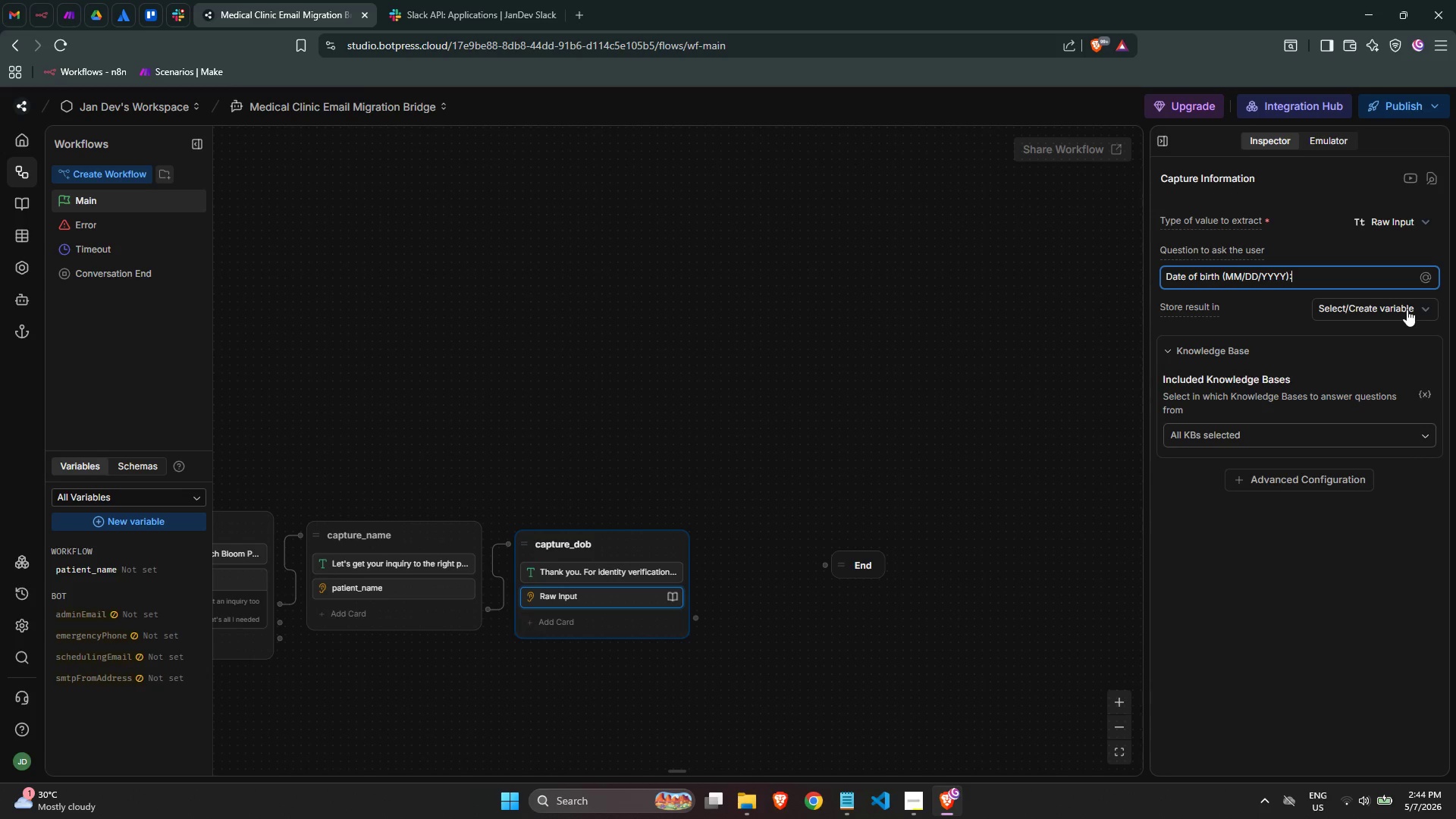 
wait(9.41)
 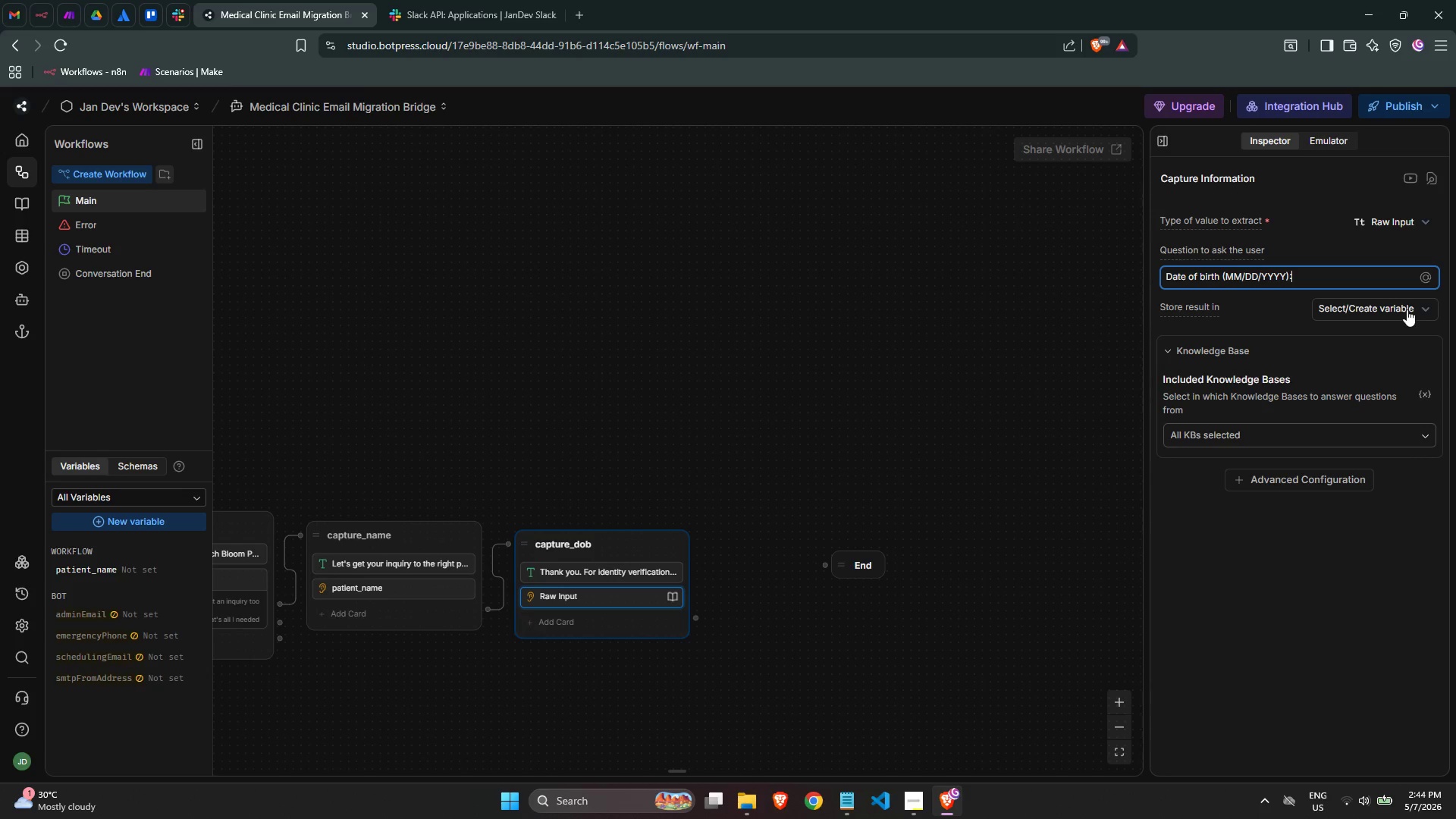 
left_click([163, 522])
 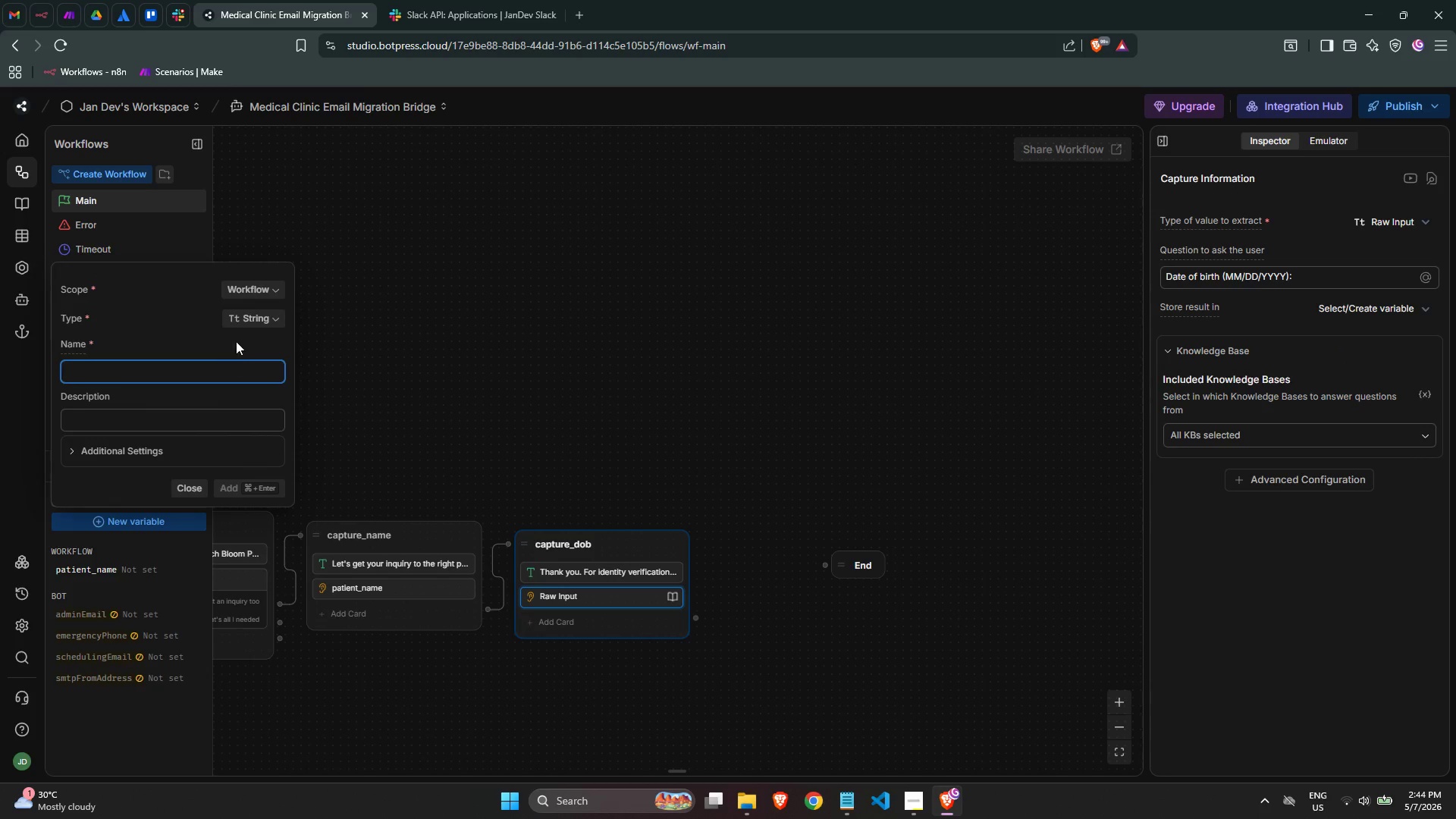 
mouse_move([234, 361])
 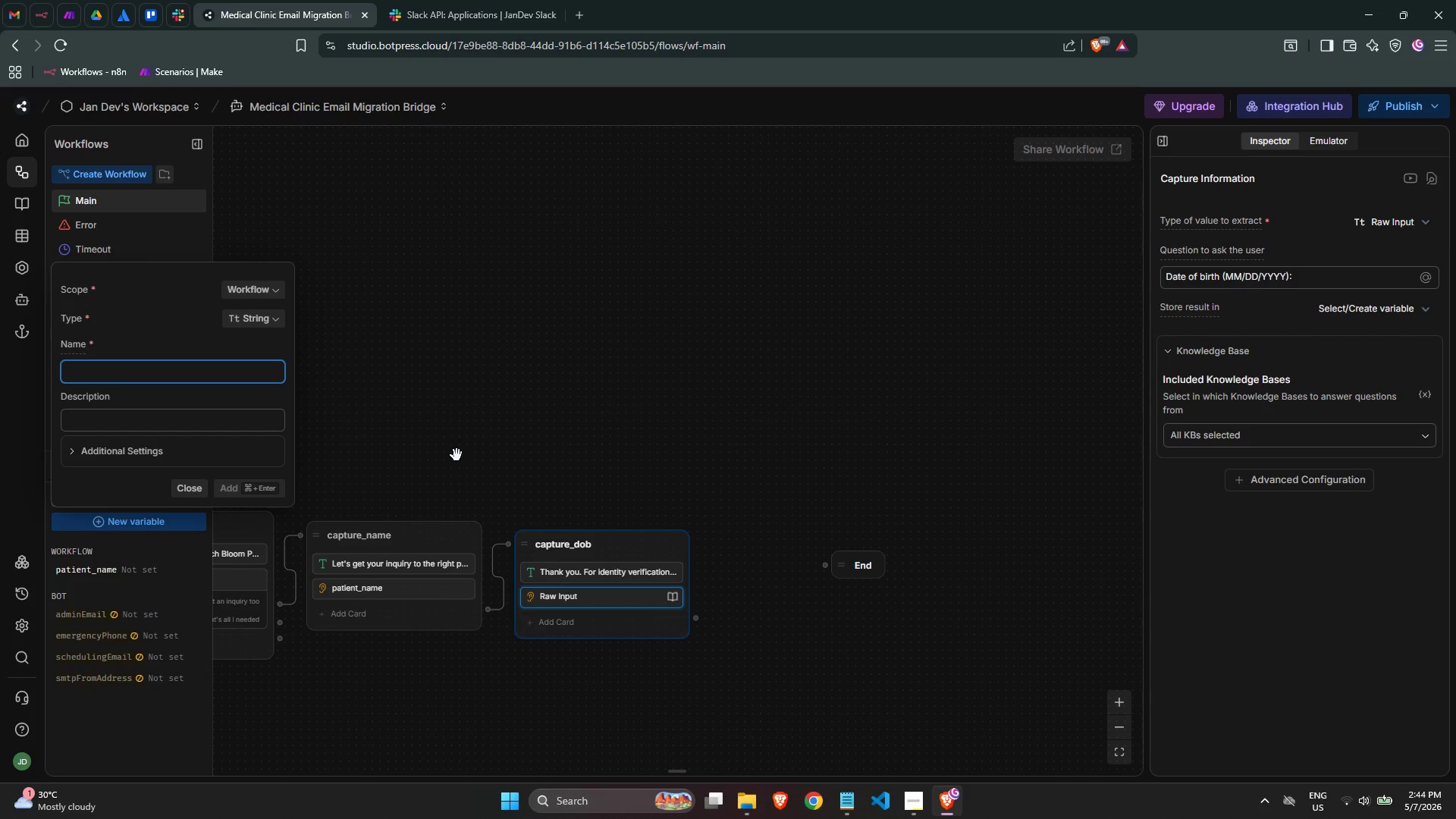 
wait(14.21)
 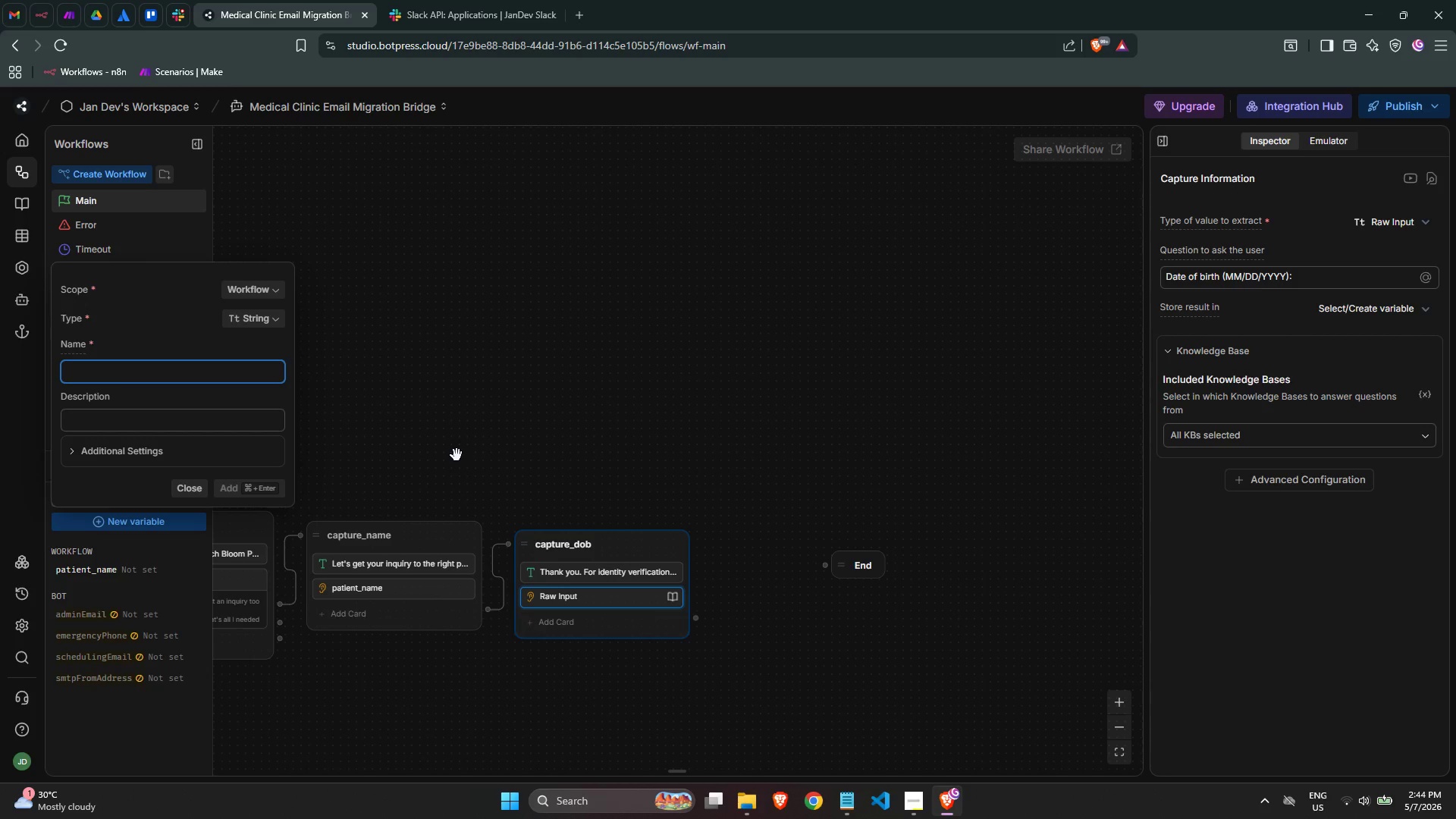 
left_click([1348, 307])
 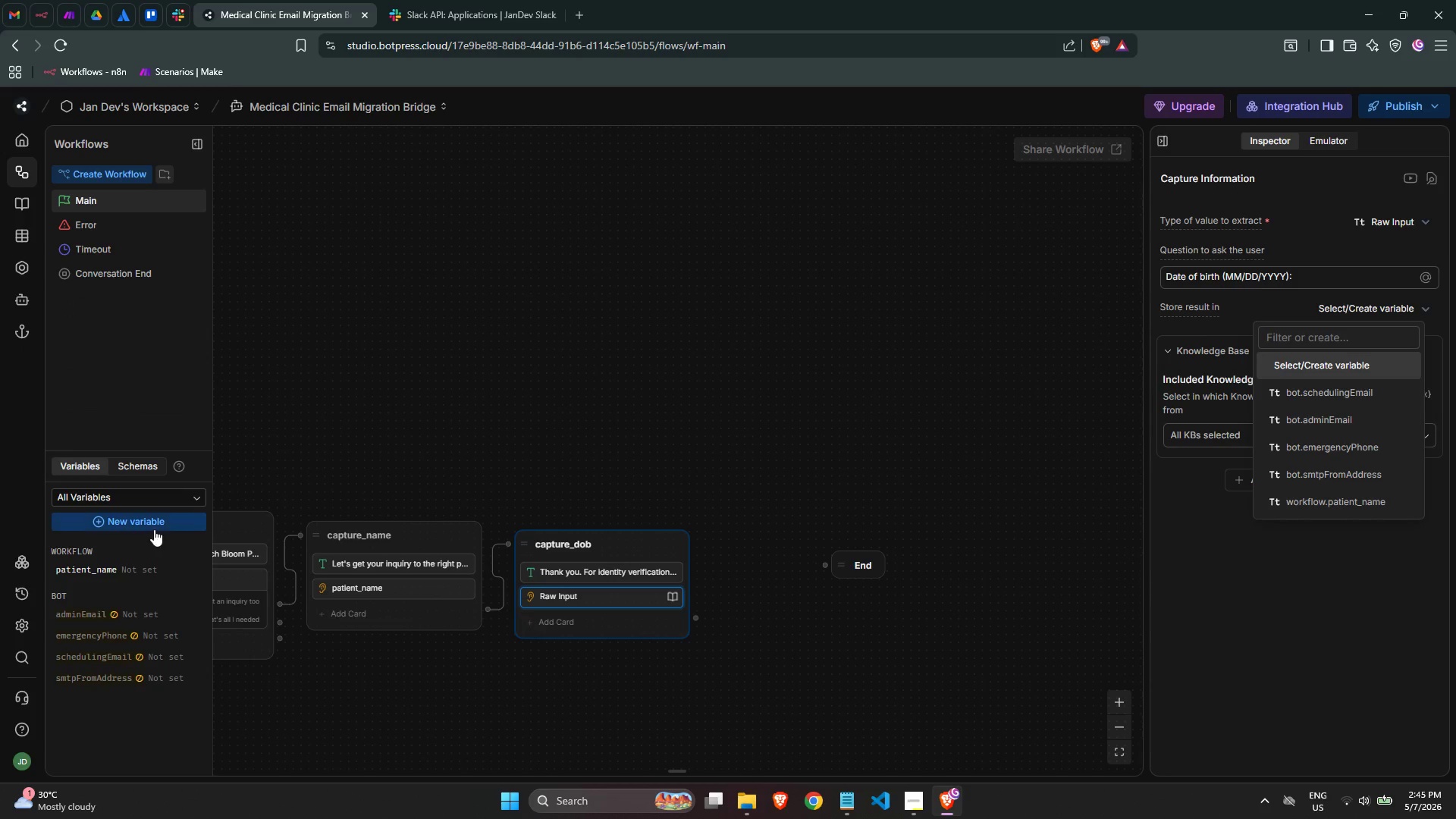 
left_click([152, 521])
 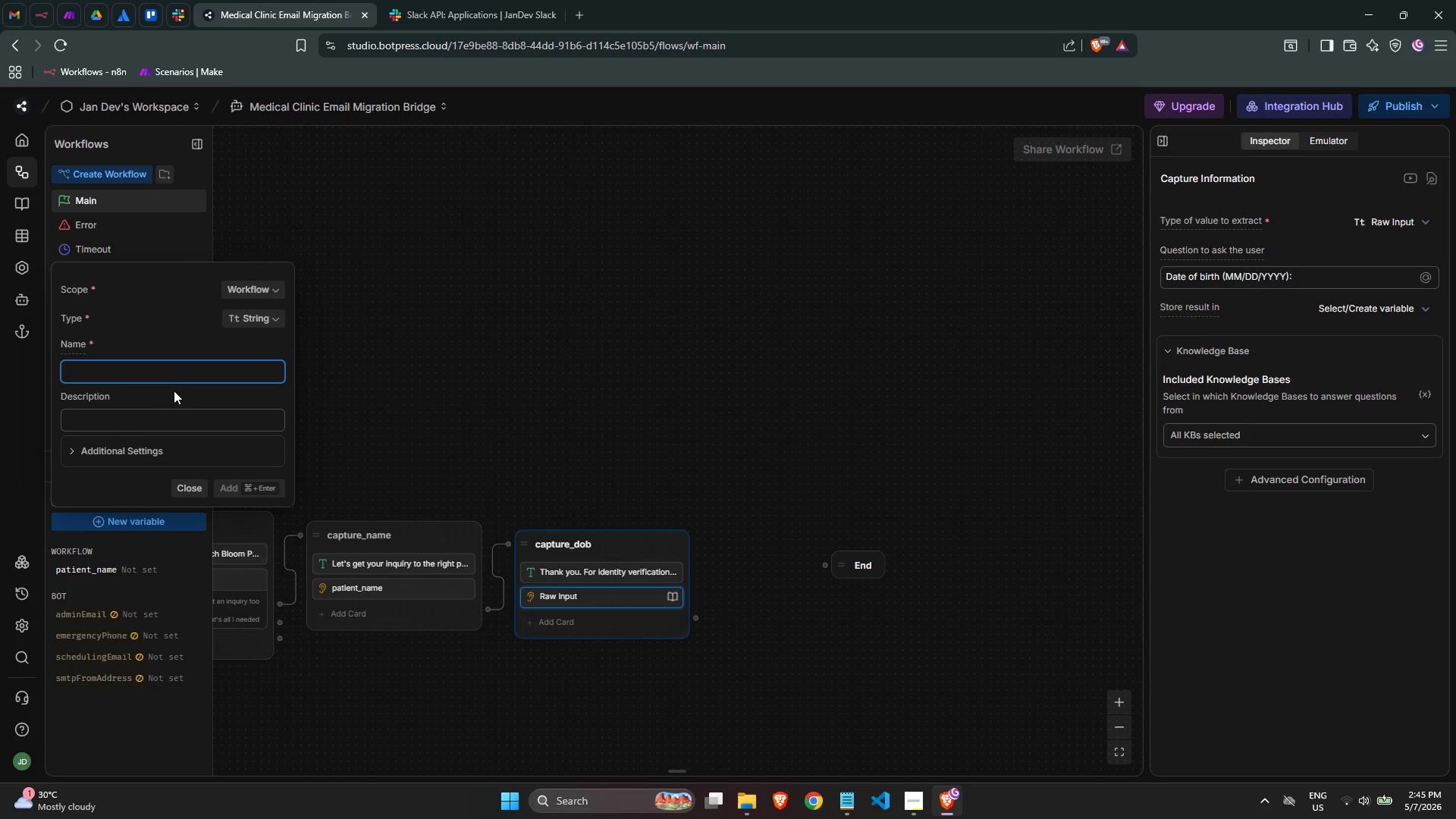 
left_click([165, 368])
 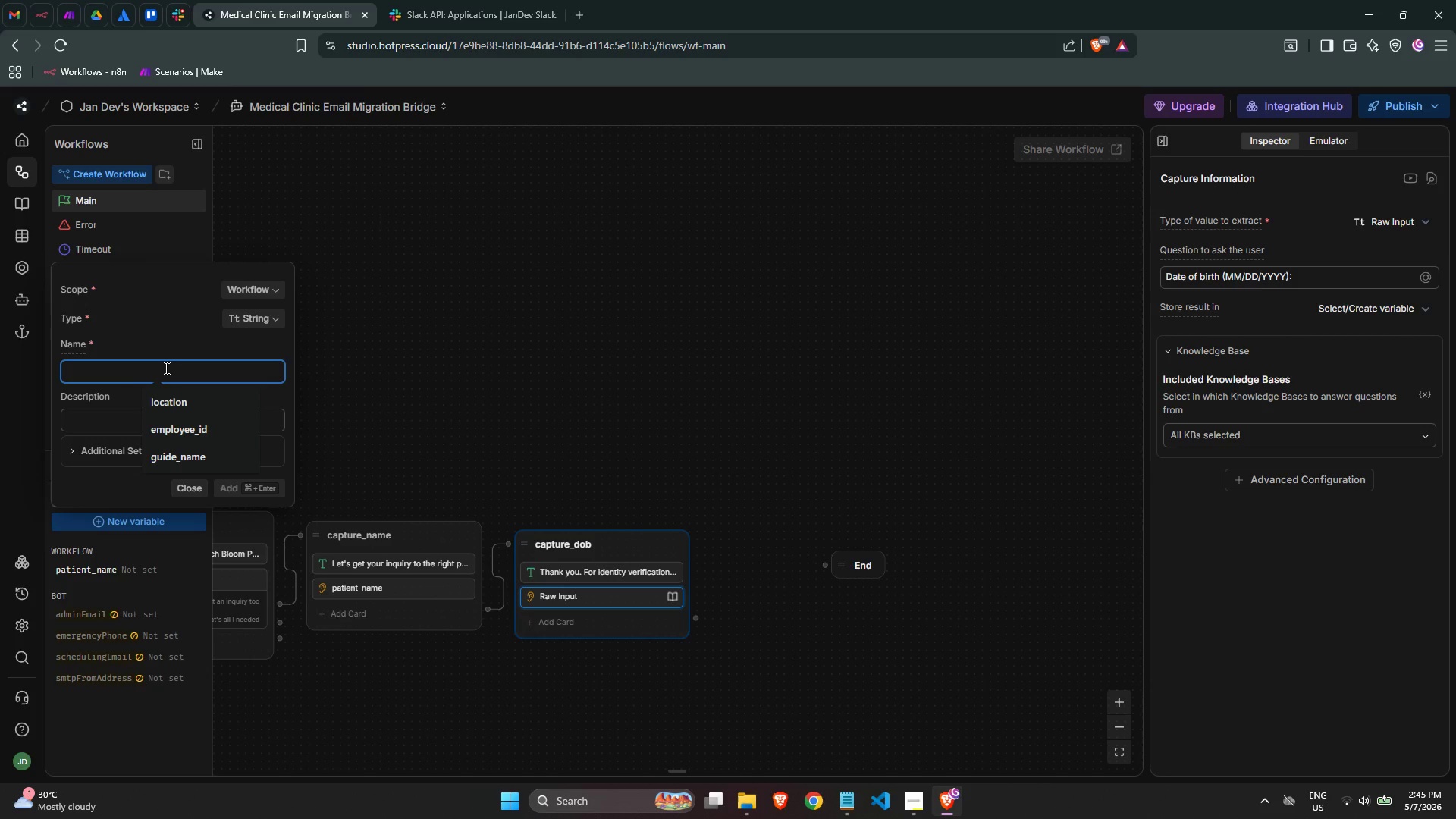 
wait(10.17)
 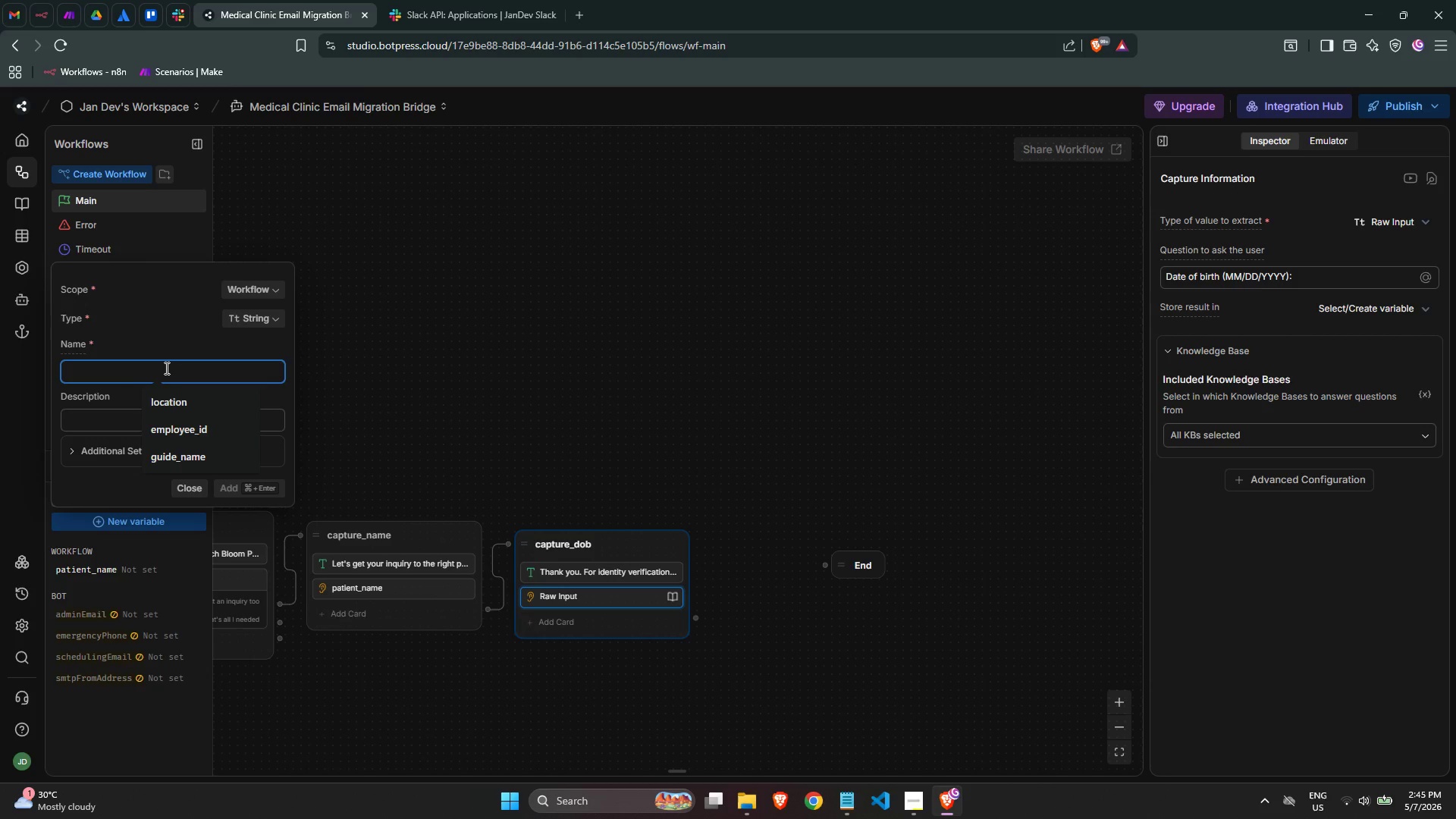 
left_click([135, 371])
 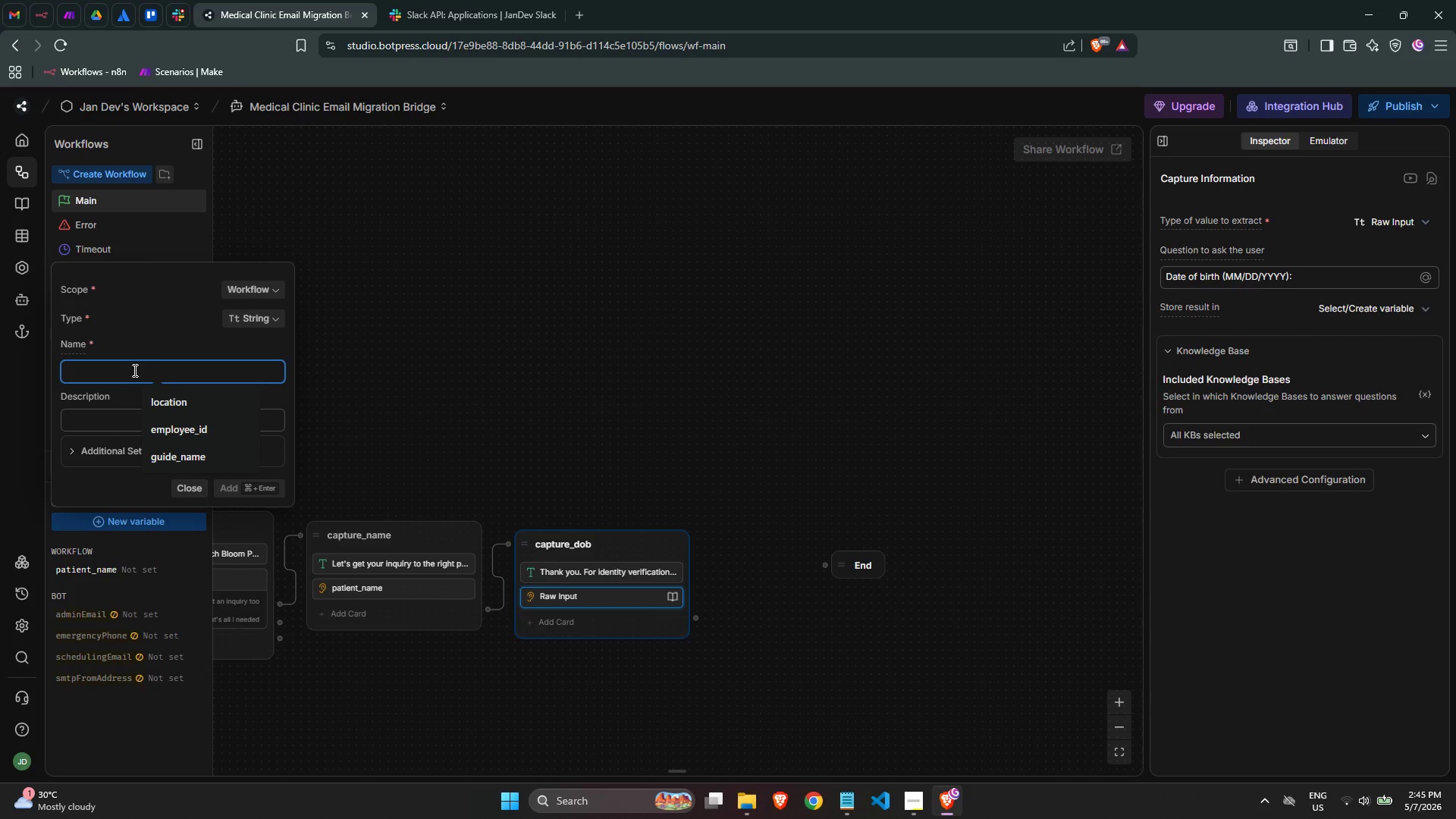 
wait(7.16)
 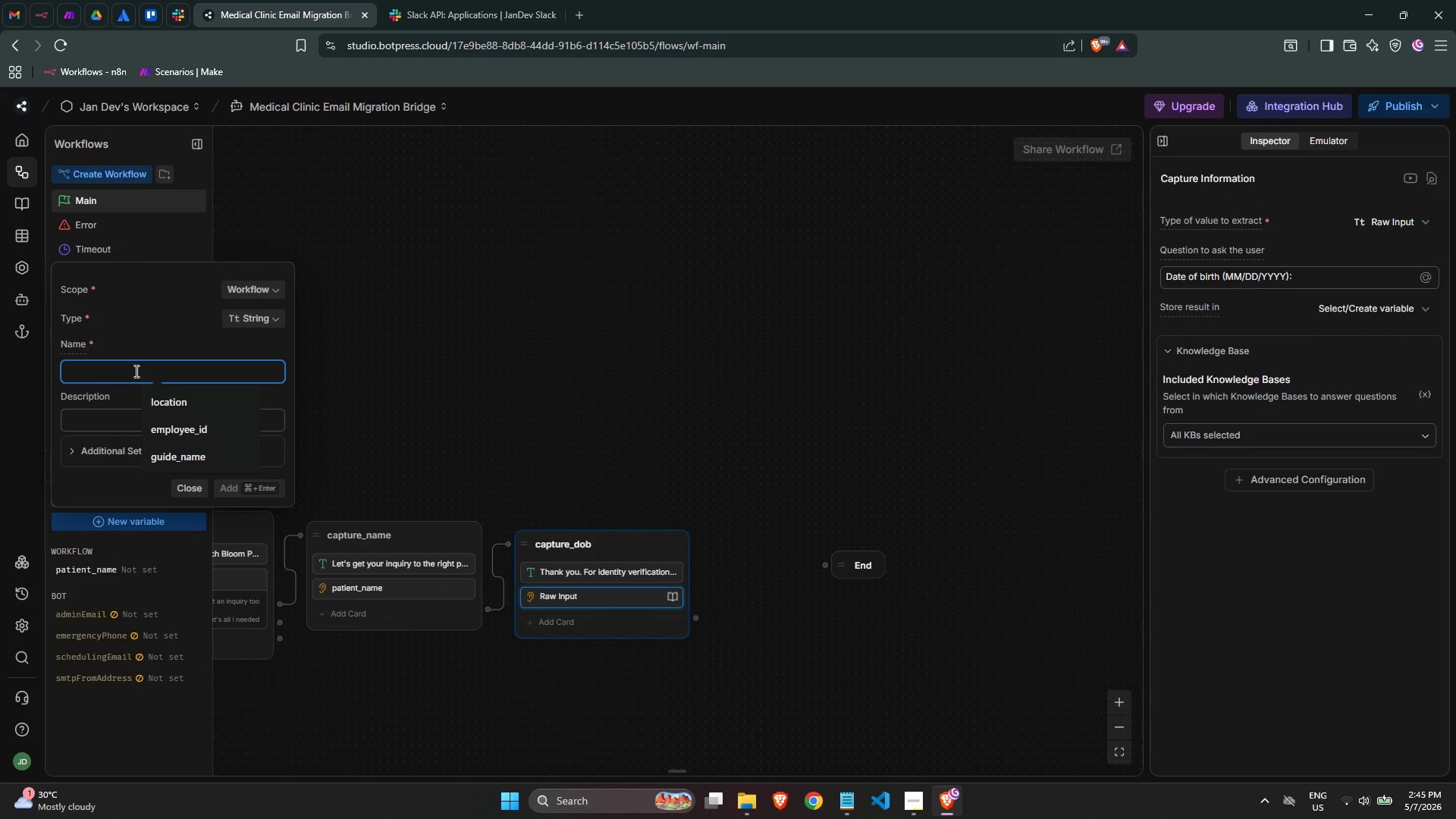 
left_click([202, 375])
 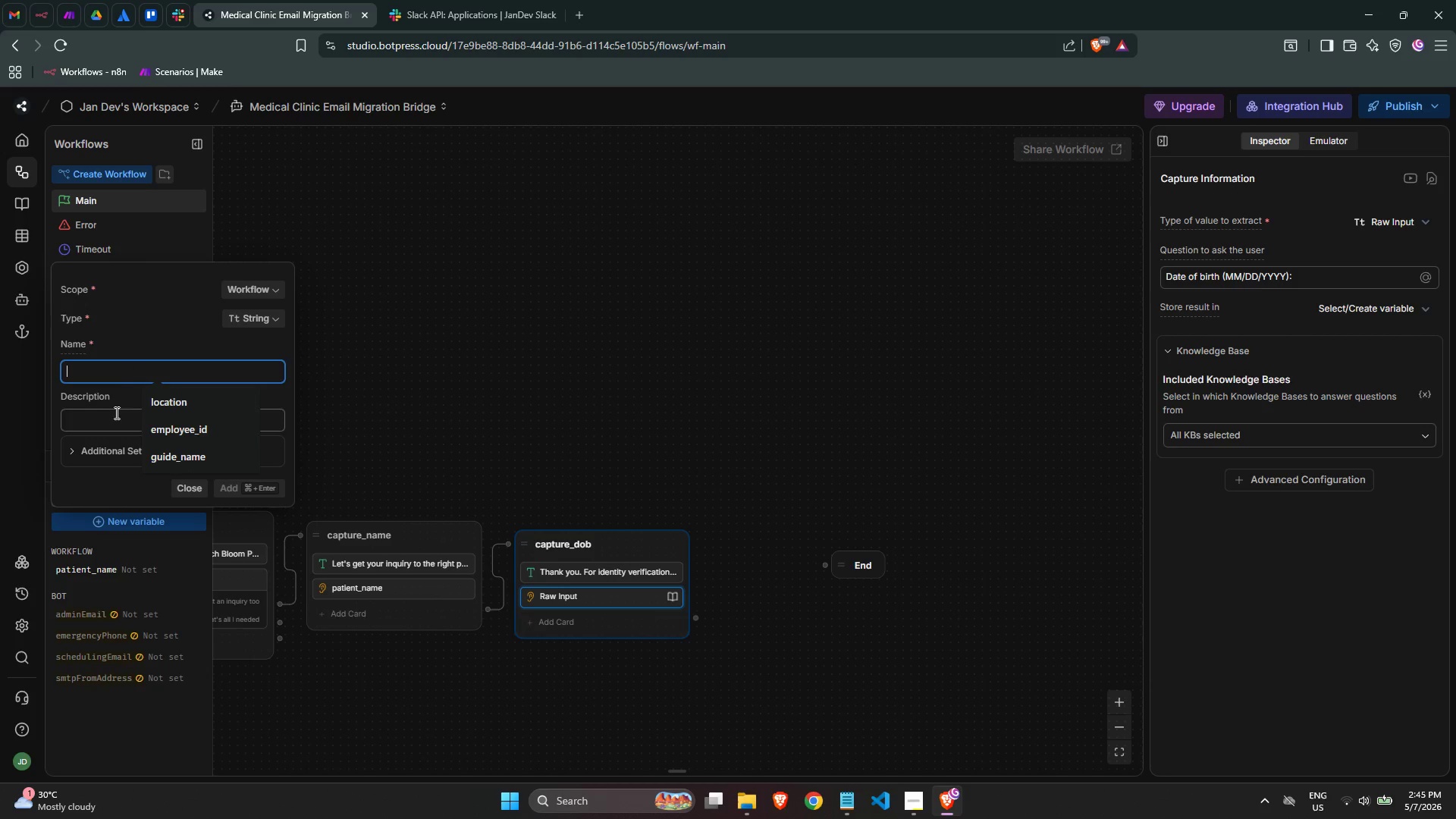 
left_click([117, 375])
 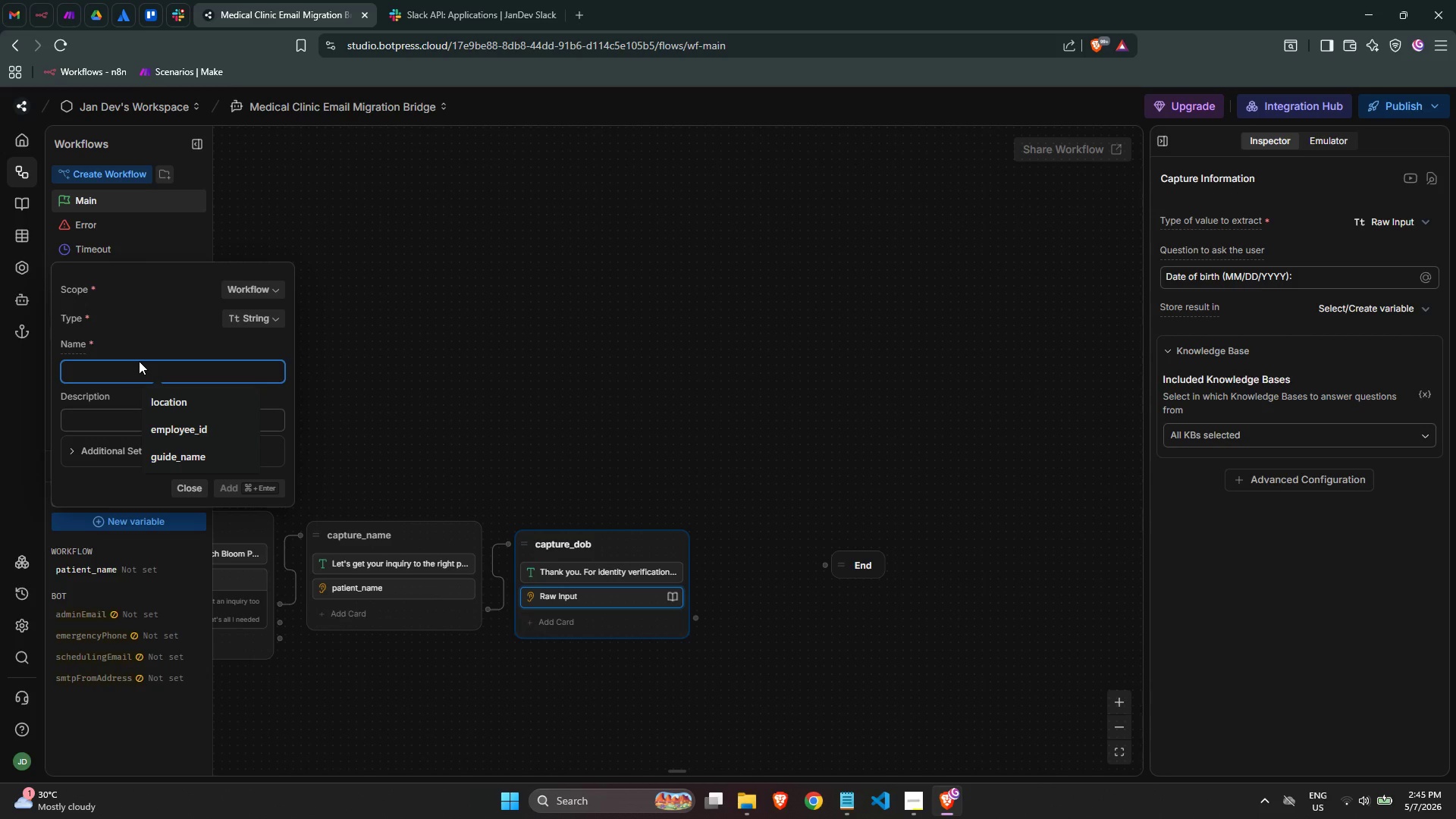 
wait(18.89)
 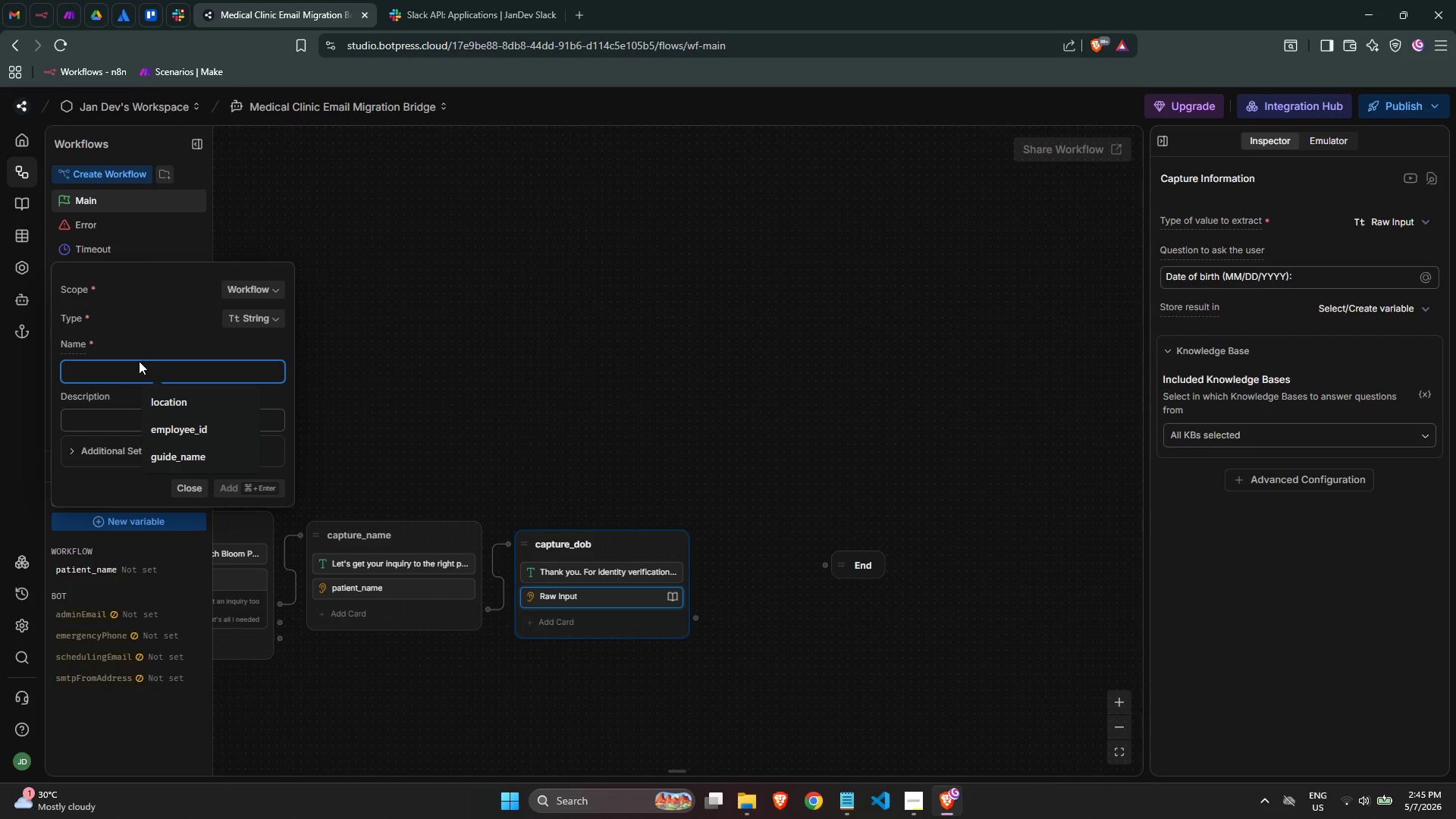 
type(date_of_birth)
 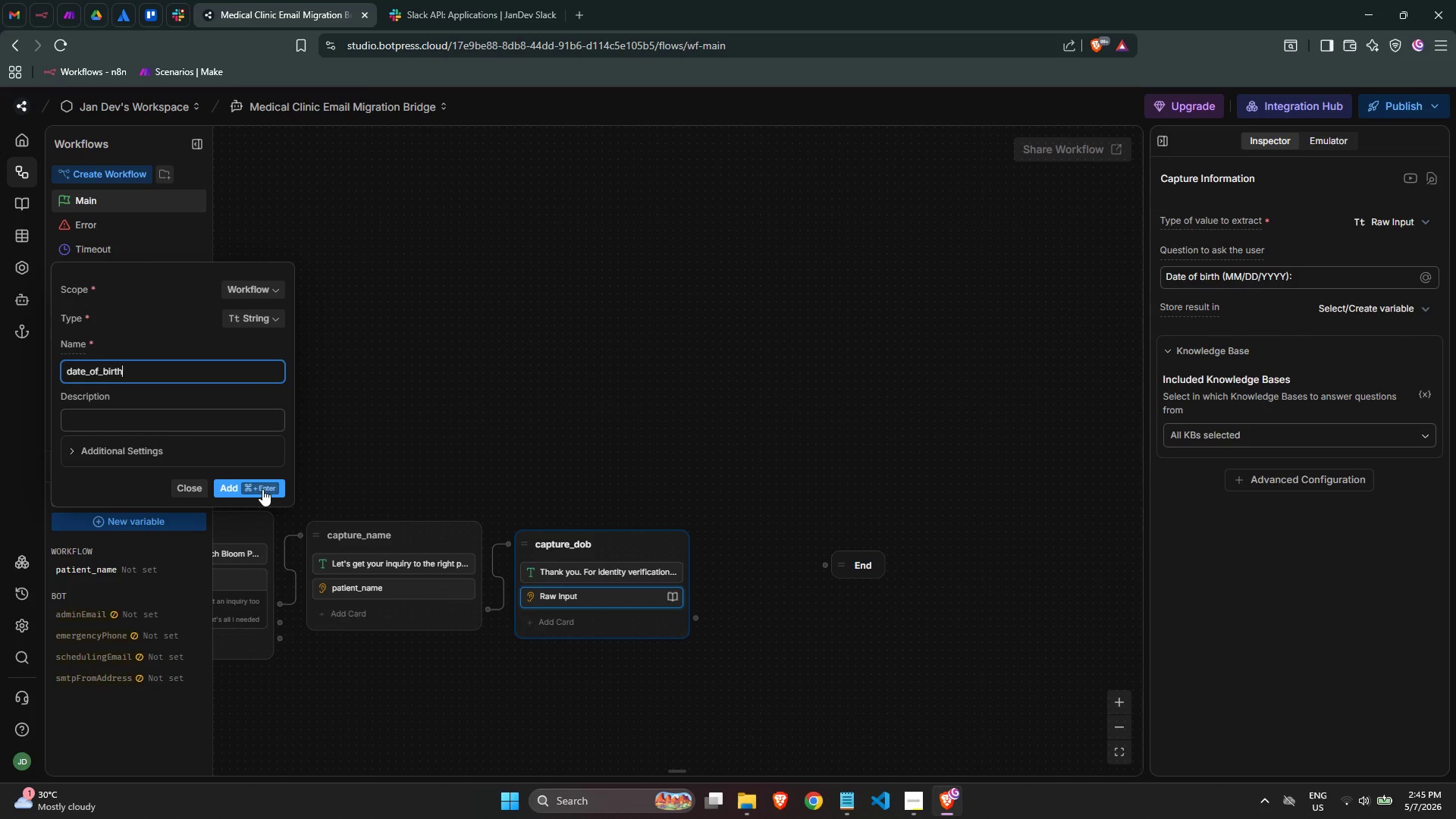 
wait(6.22)
 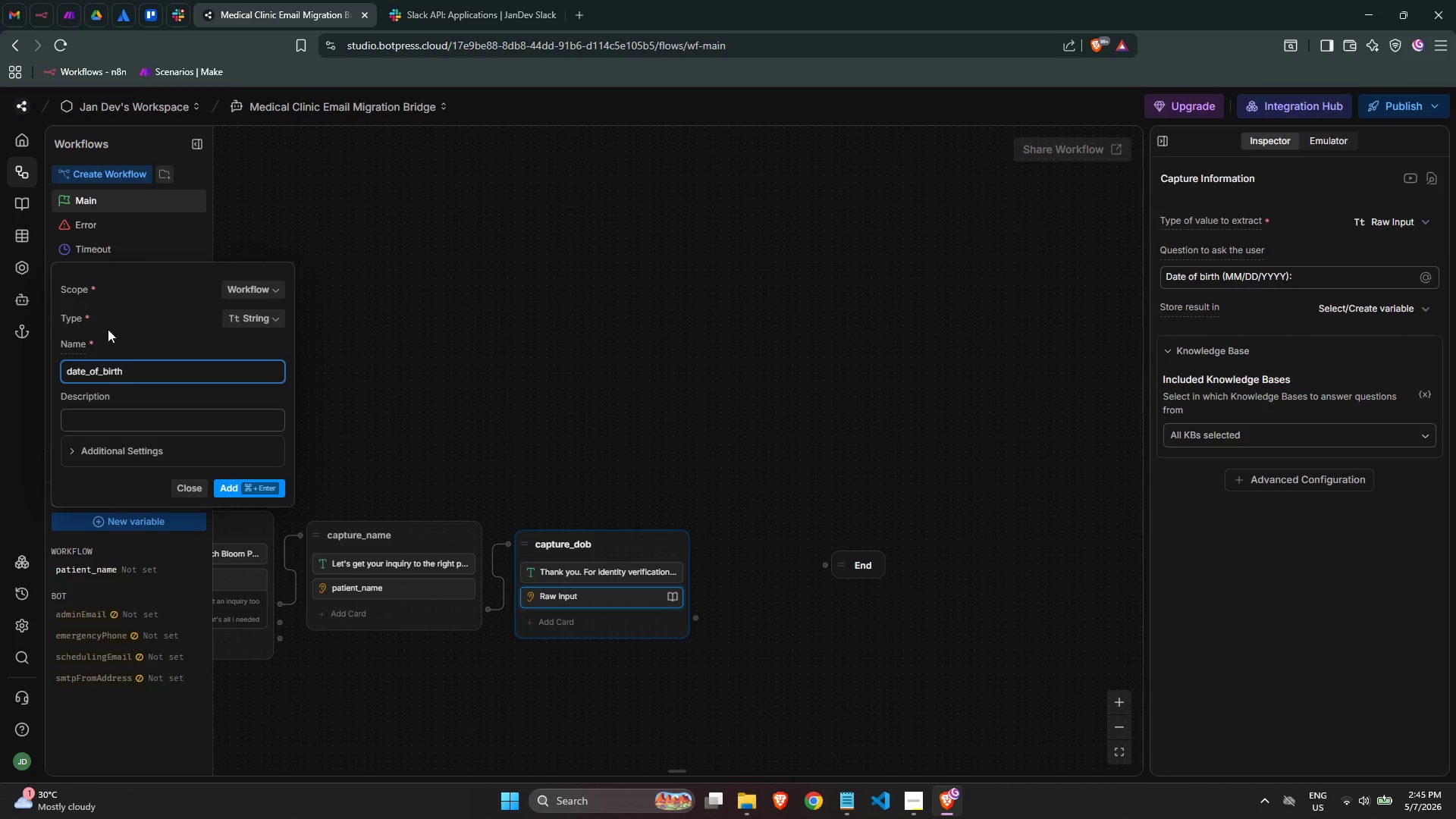 
left_click([262, 489])
 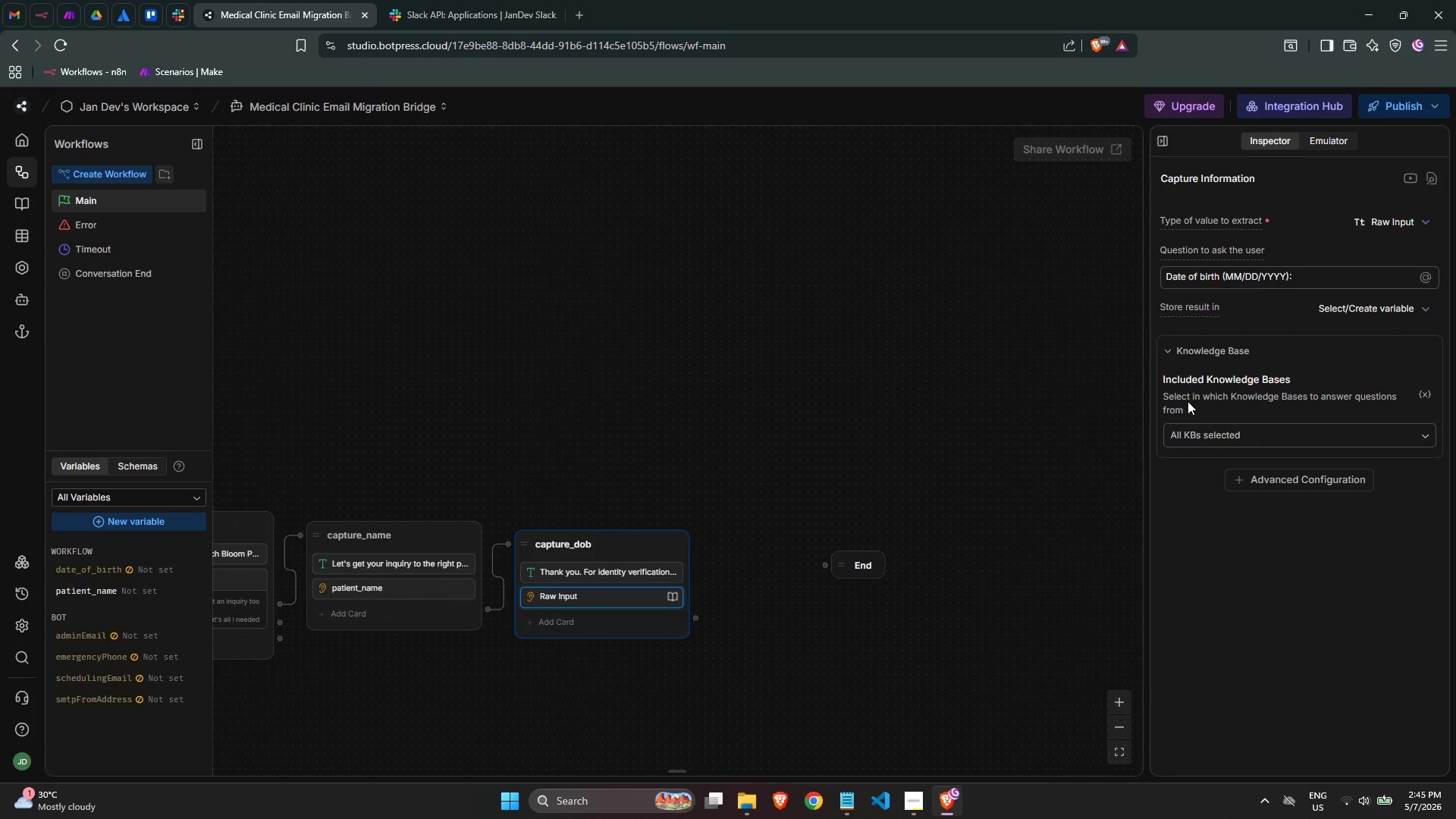 
left_click([1219, 441])
 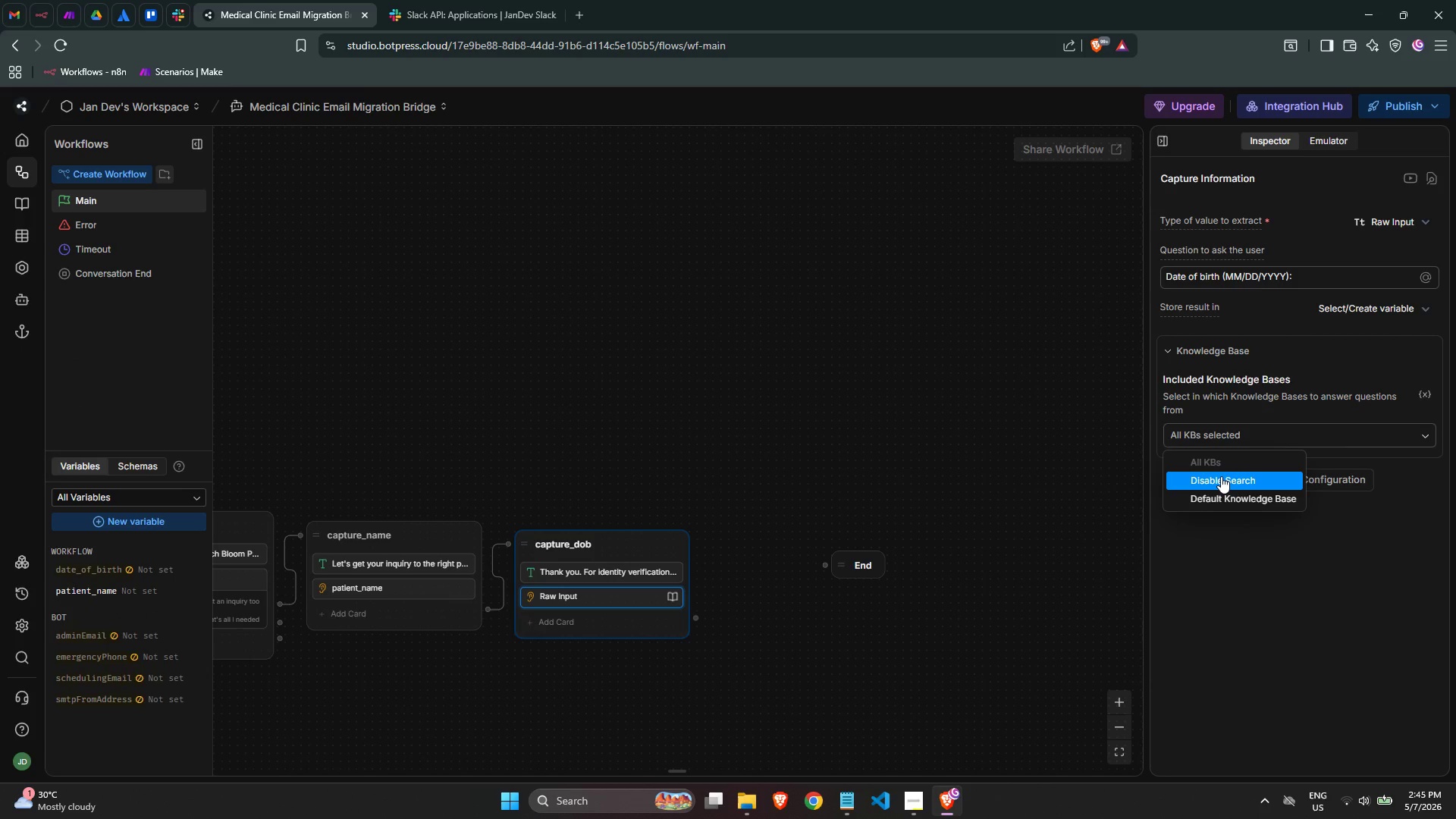 
left_click([1221, 476])
 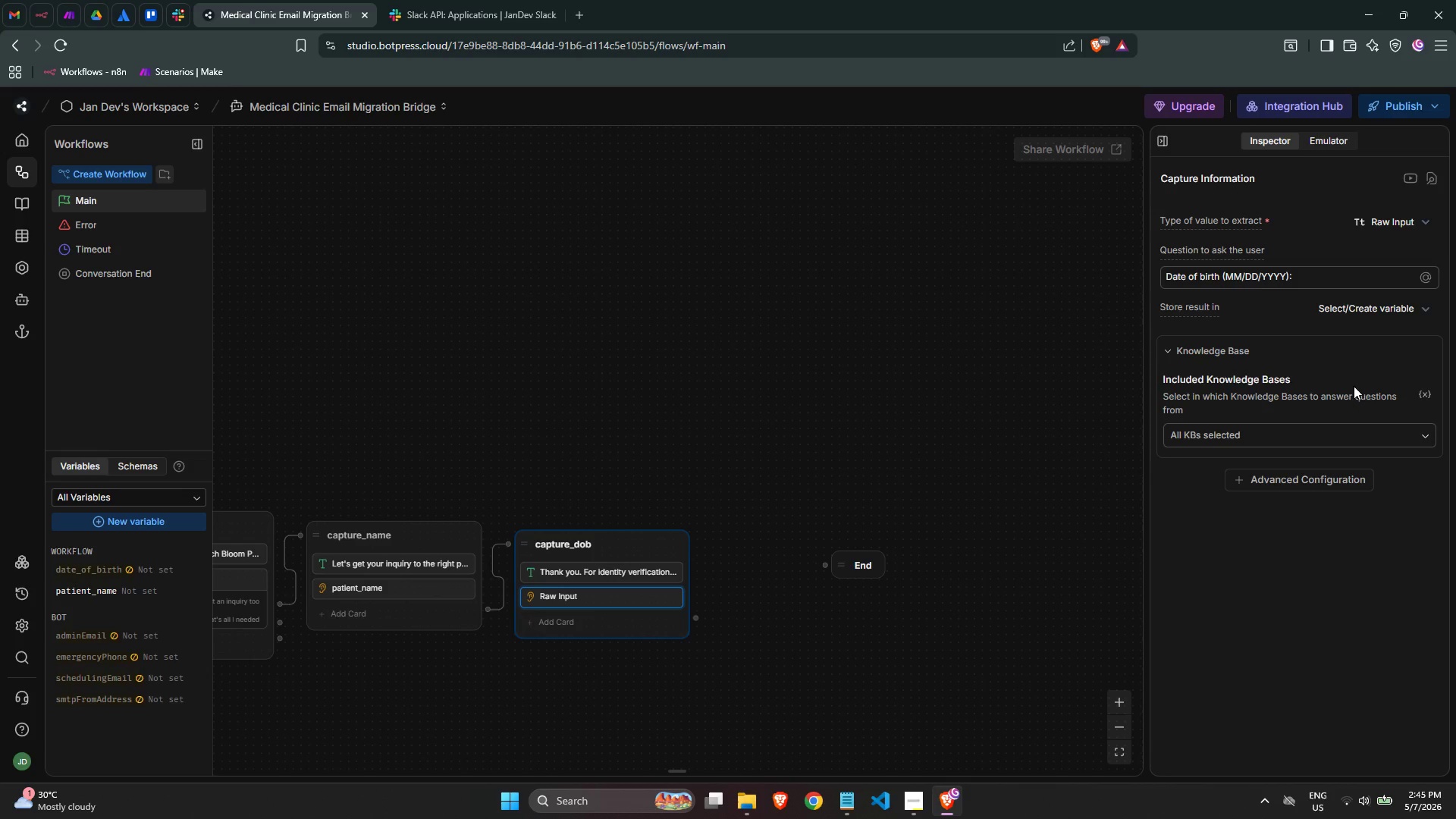 
left_click([1357, 308])
 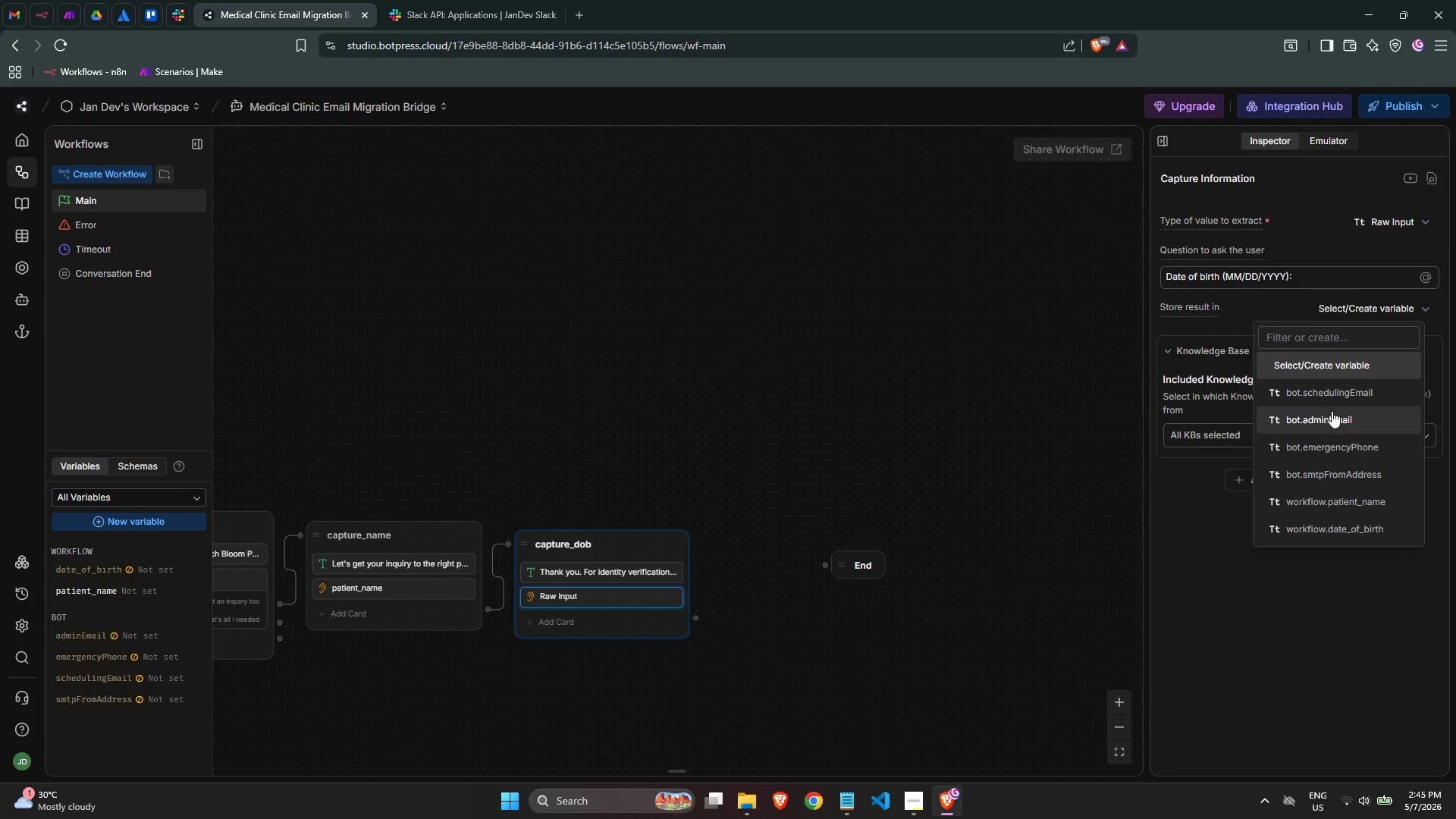 
scroll: coordinate [1341, 485], scroll_direction: down, amount: 1.0
 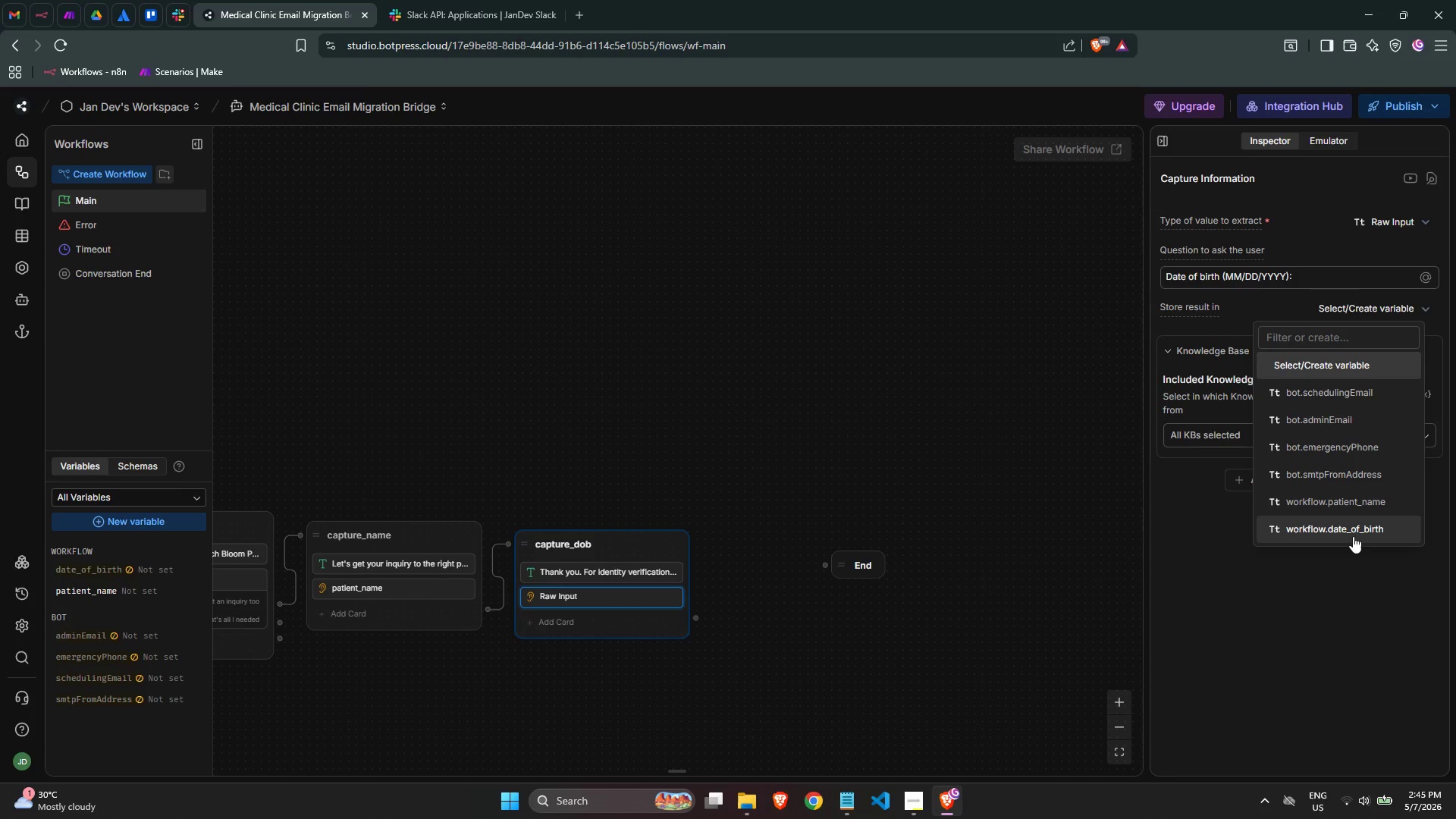 
left_click([1353, 535])
 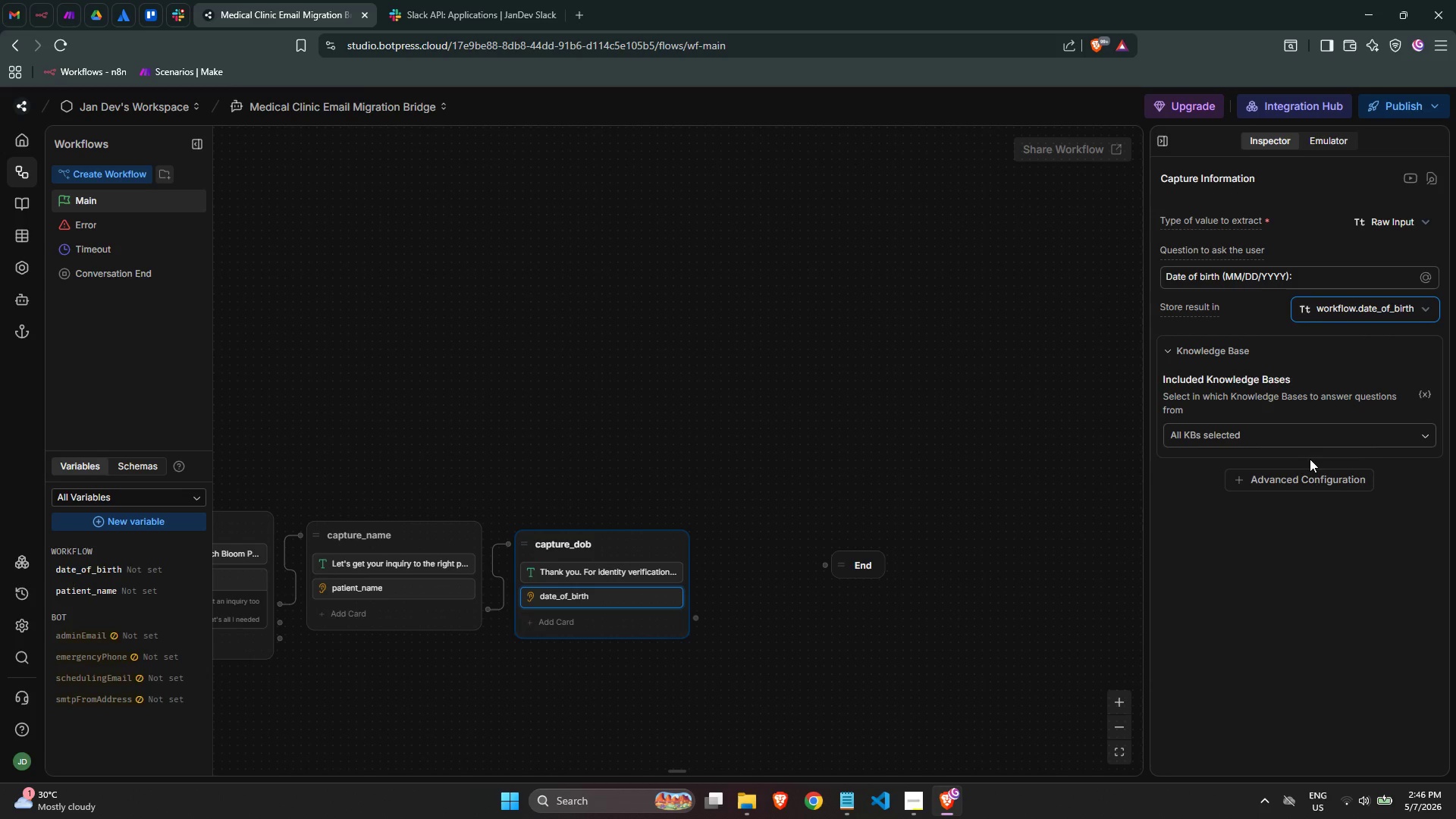 
wait(12.78)
 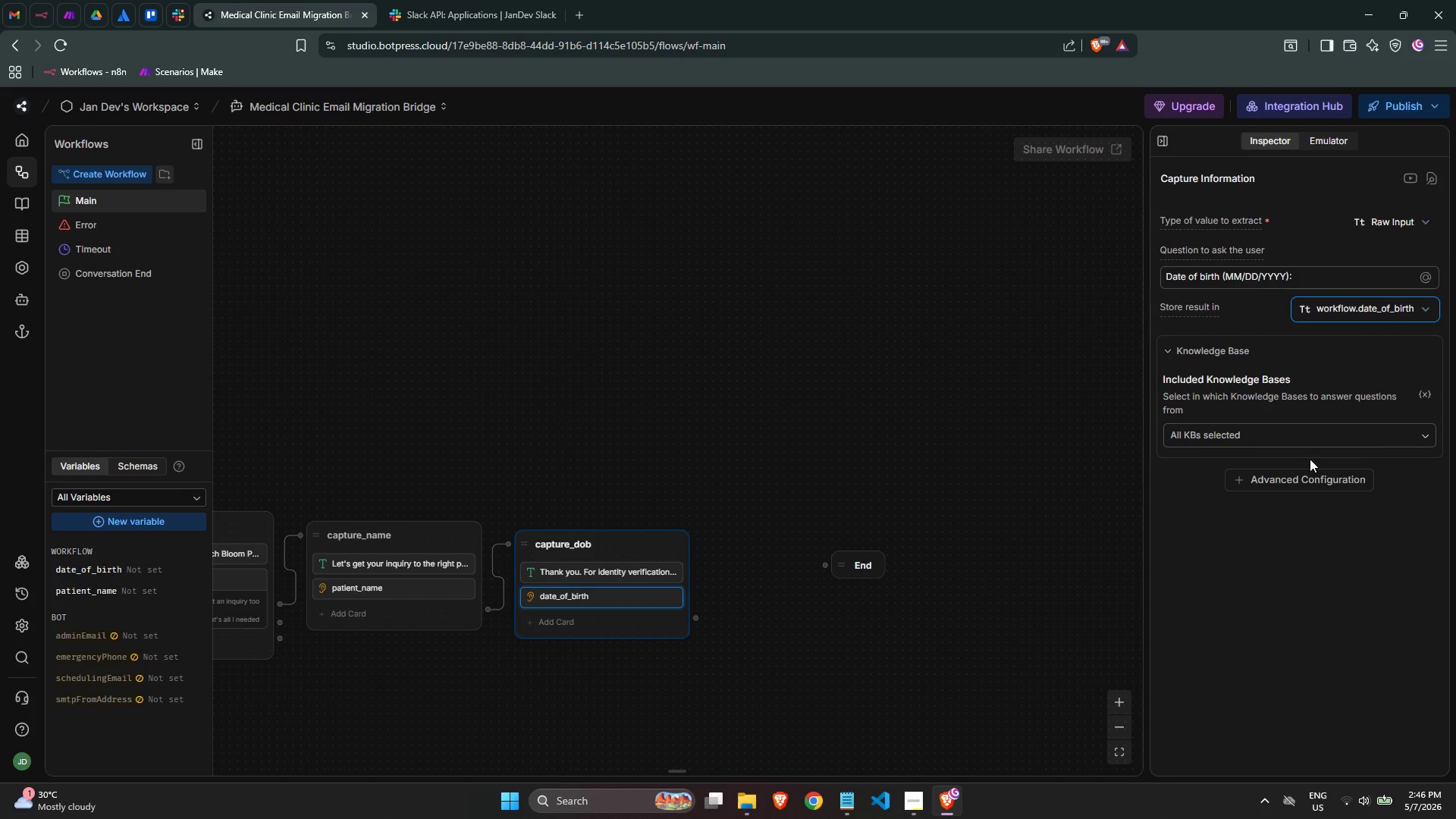 
left_click_drag(start_coordinate=[631, 504], to_coordinate=[914, 513])
 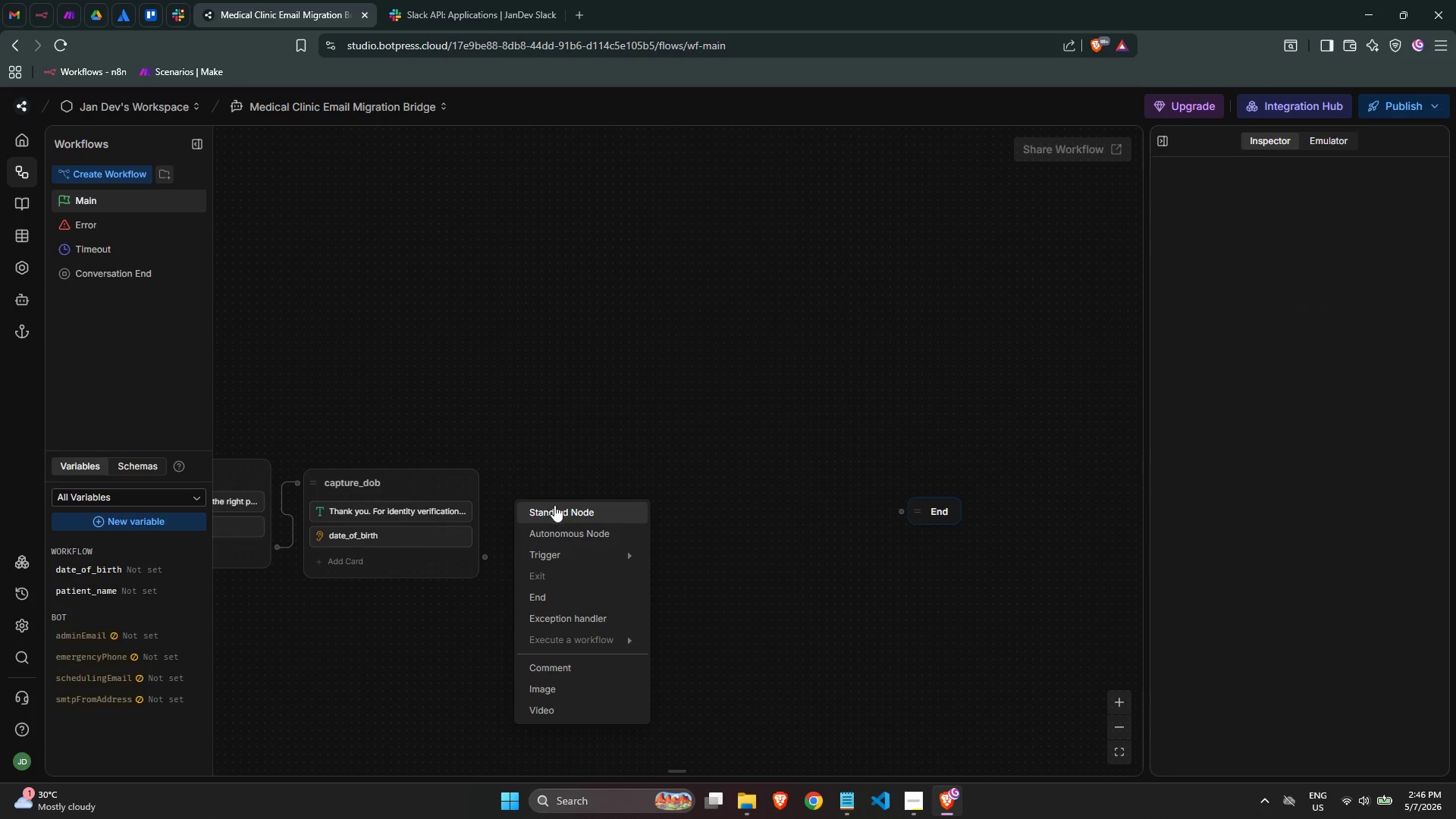 
left_click([556, 505])
 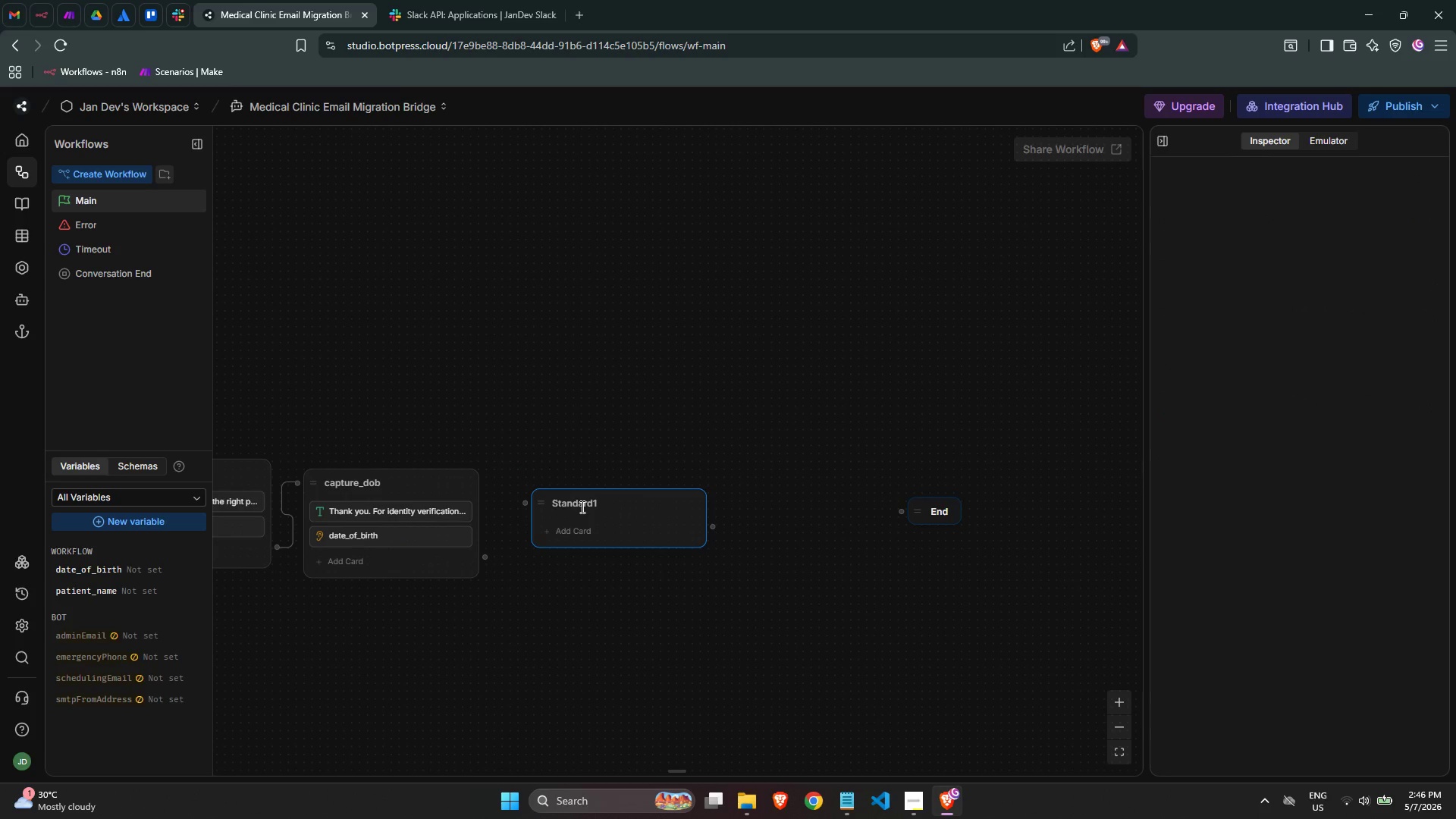 
left_click([582, 503])
 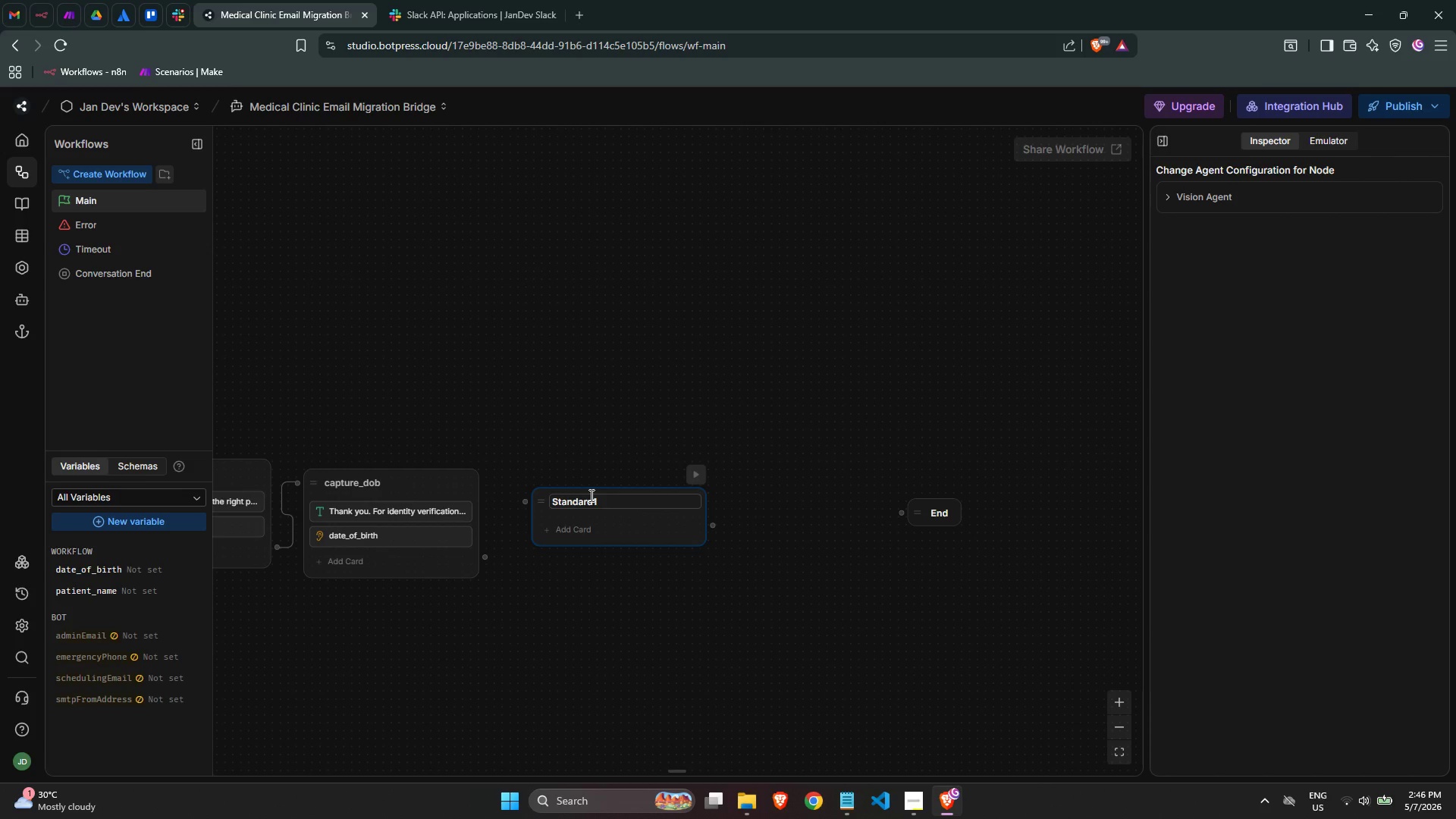 
double_click([585, 504])
 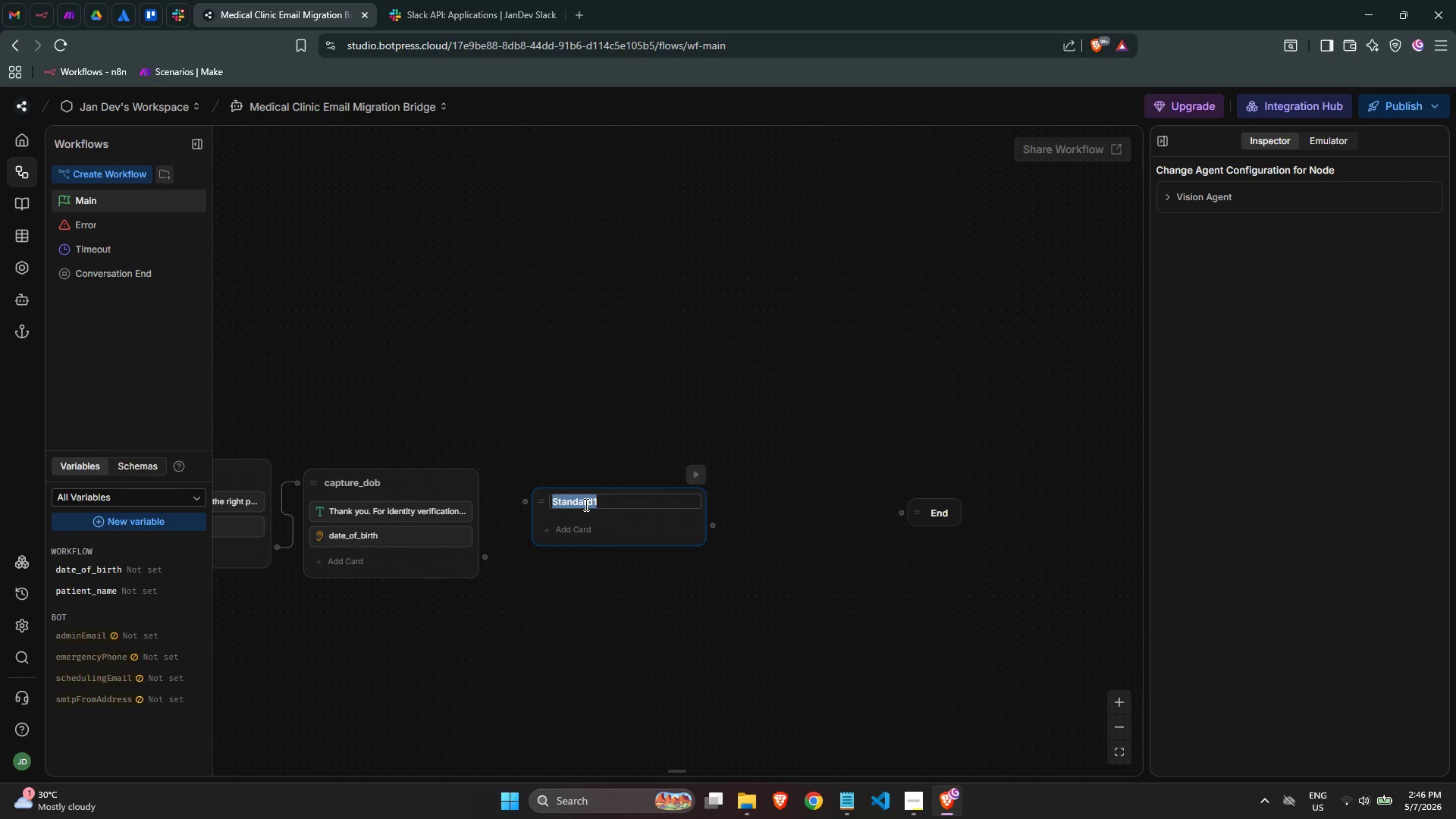 
triple_click([585, 504])
 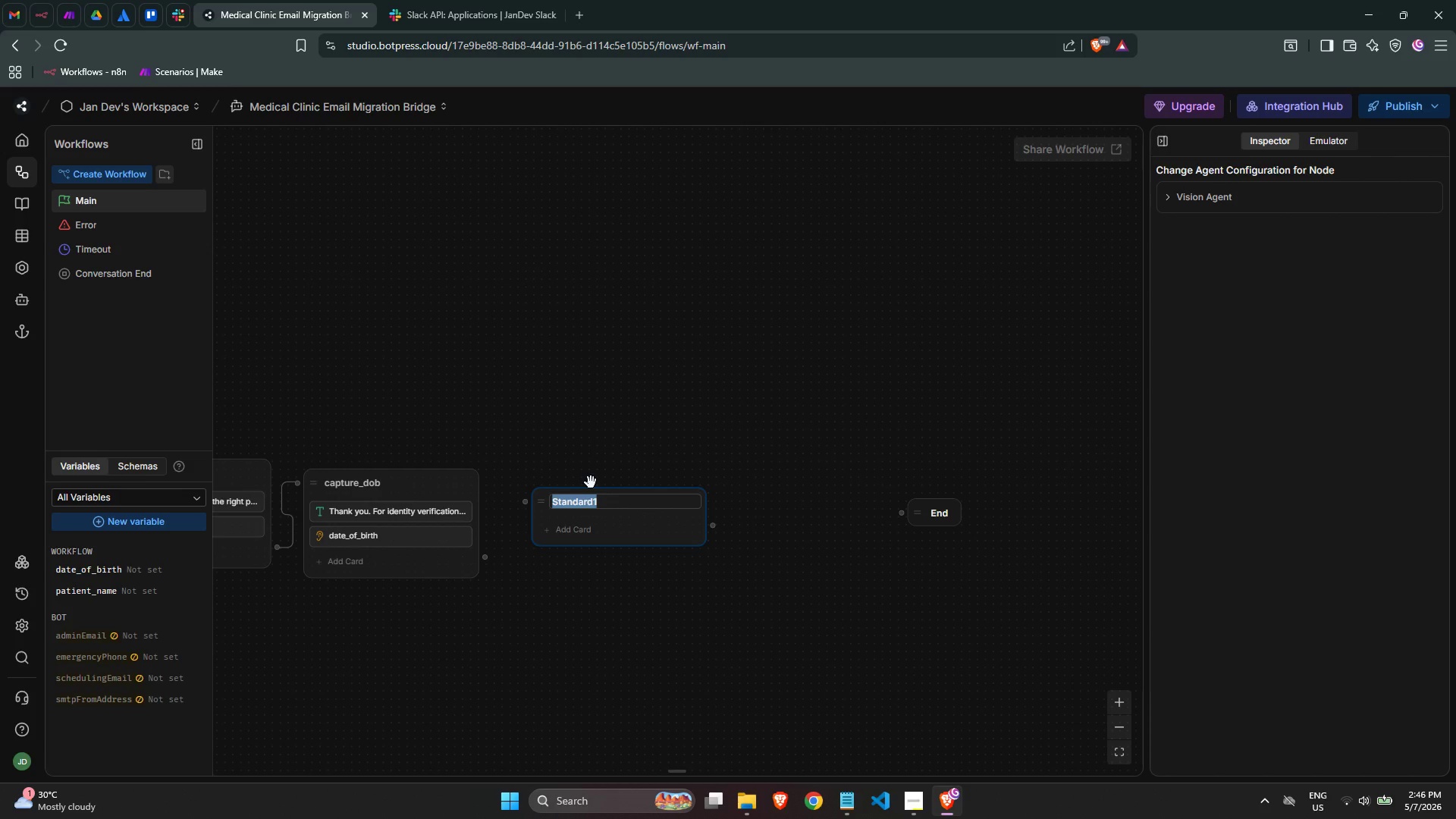 
wait(17.53)
 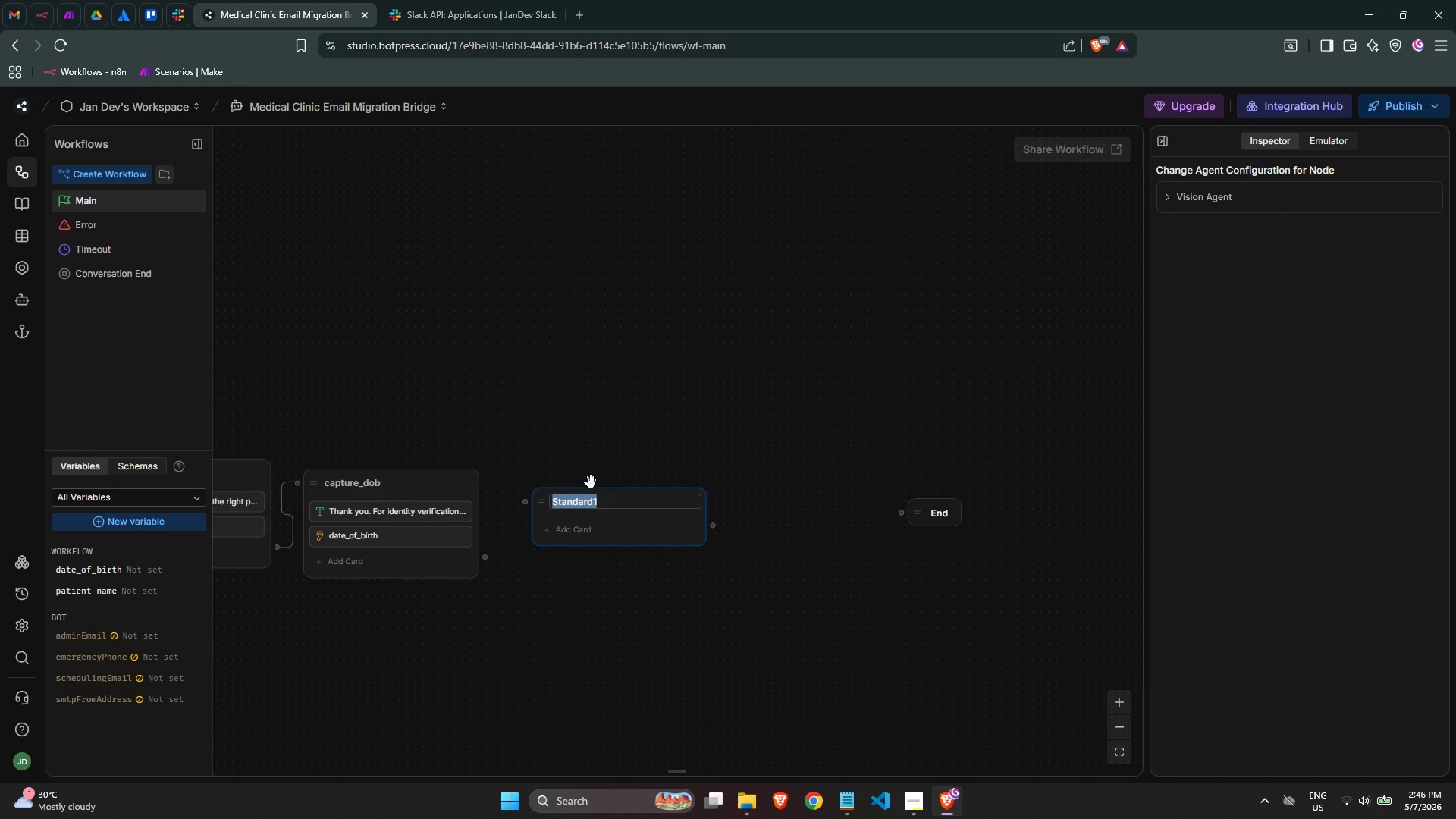 
left_click([552, 521])
 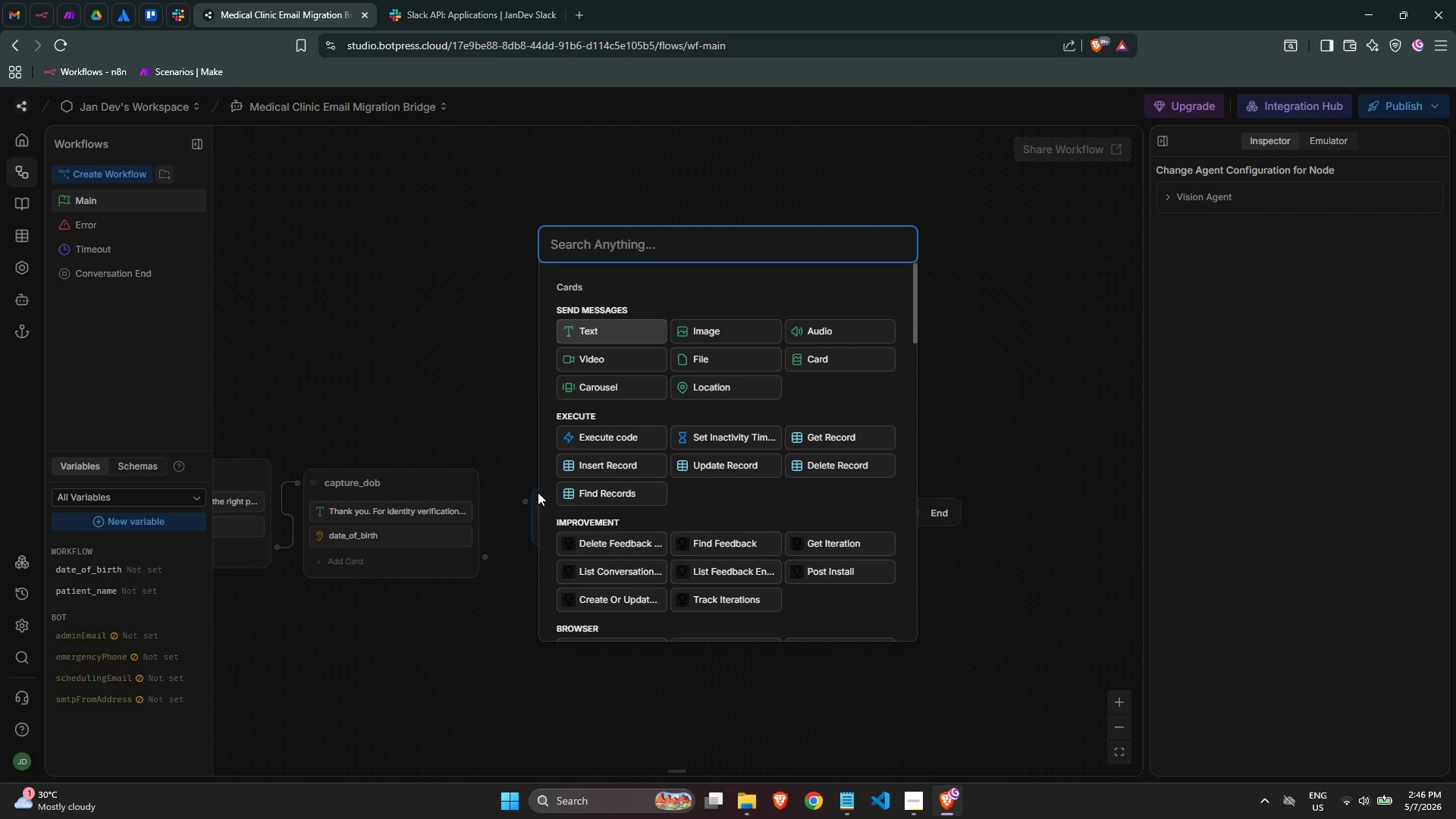 
left_click([516, 474])
 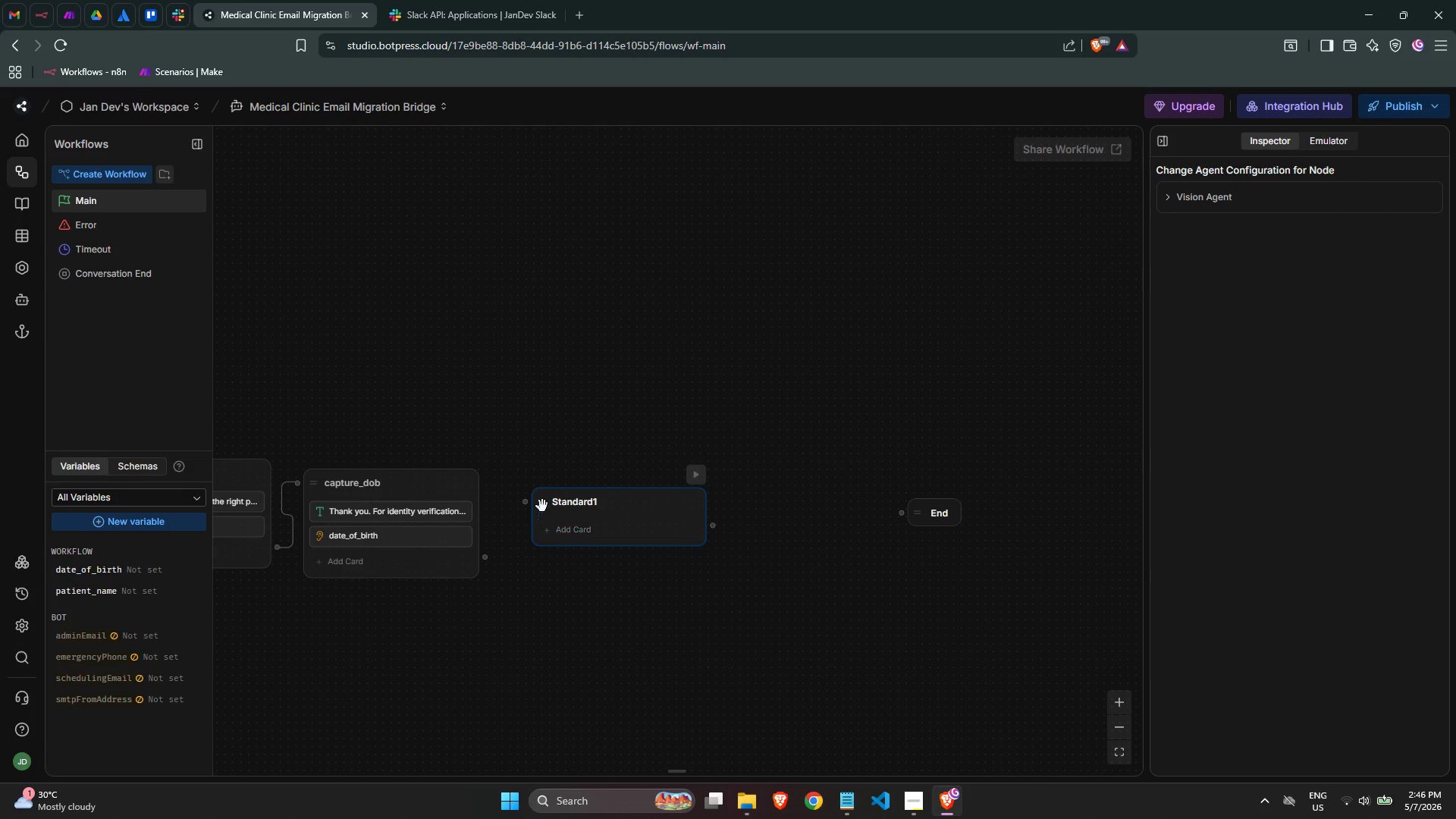 
left_click_drag(start_coordinate=[543, 503], to_coordinate=[575, 499])
 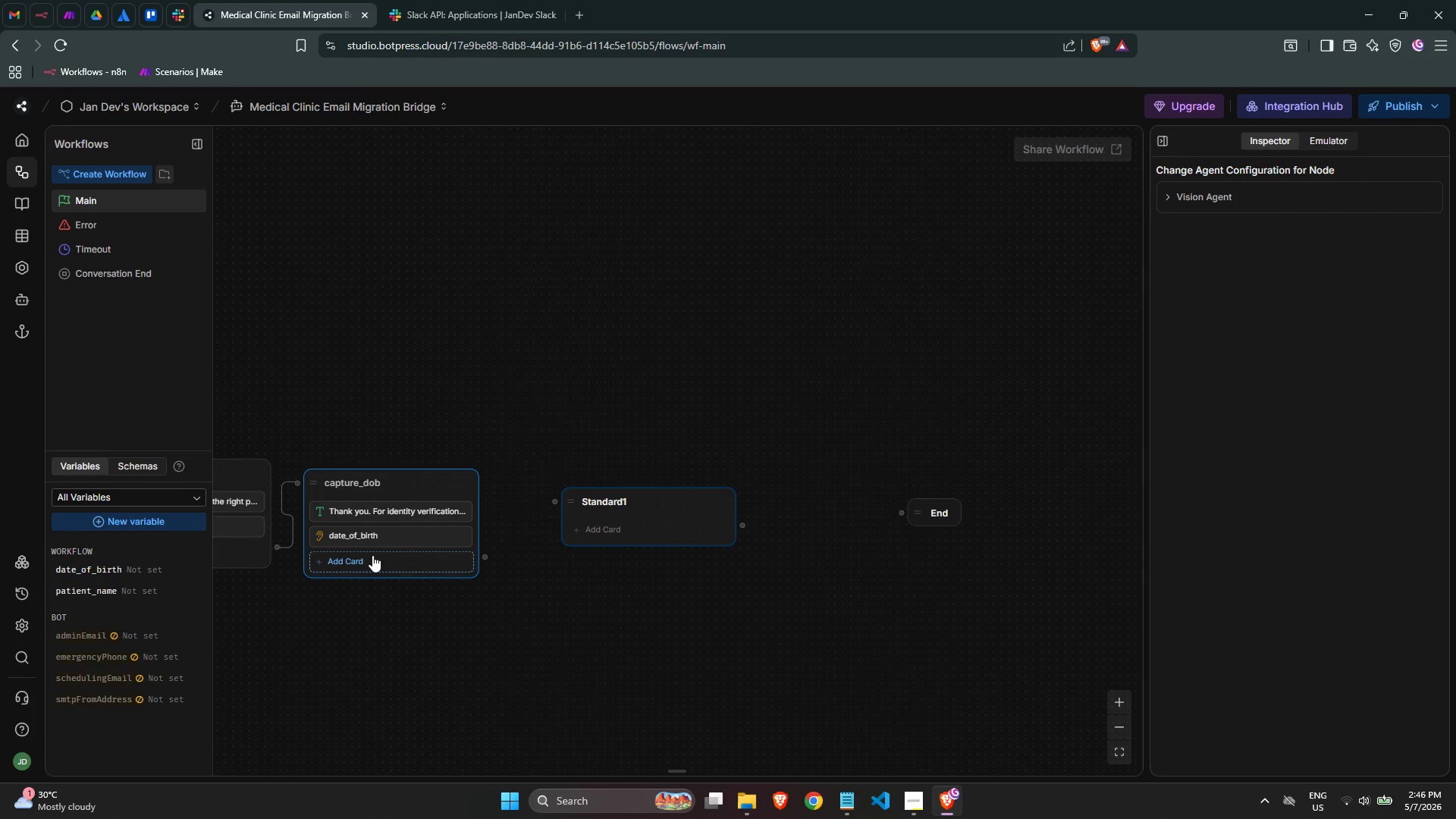 
left_click([372, 555])
 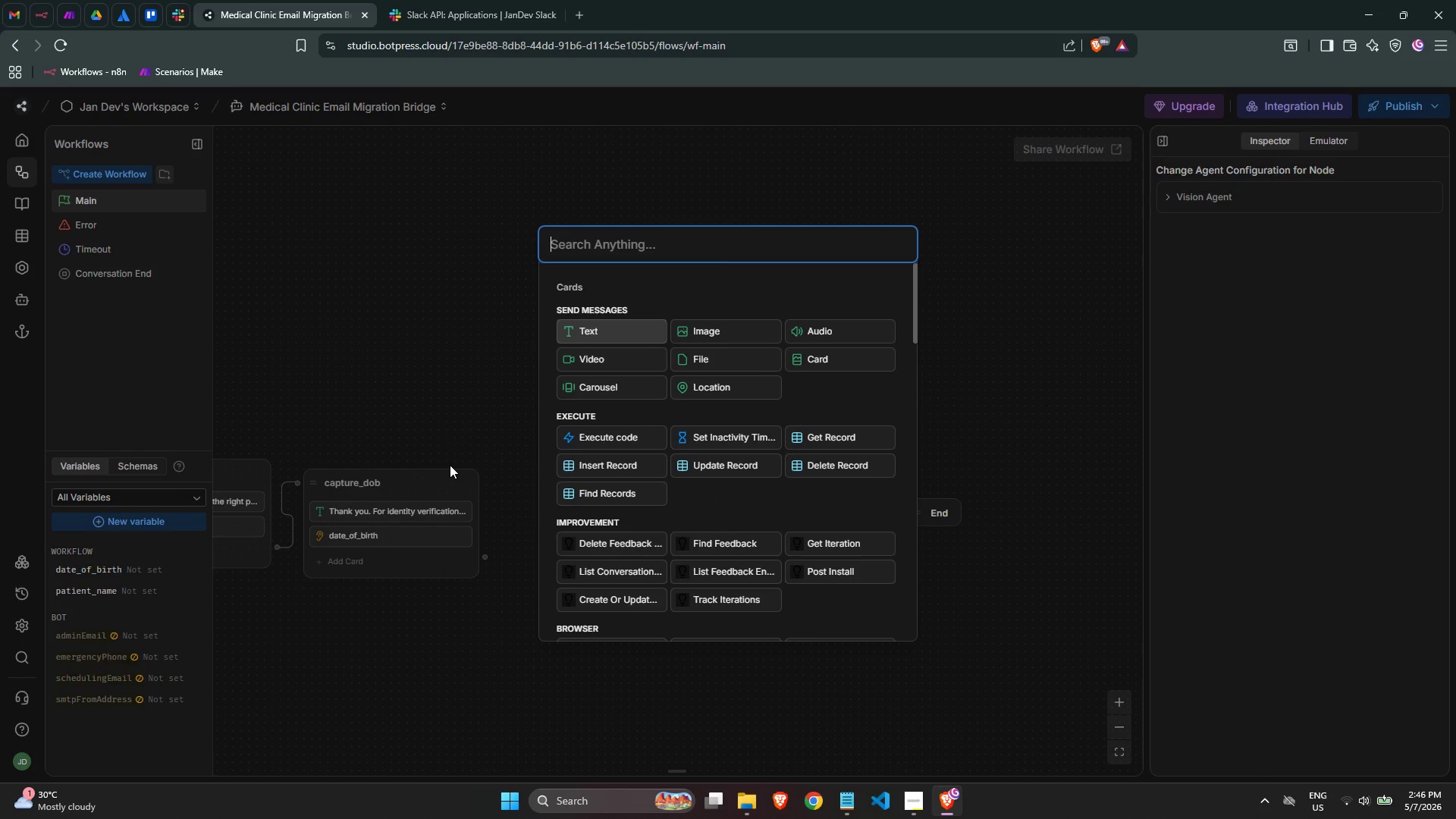 
wait(7.3)
 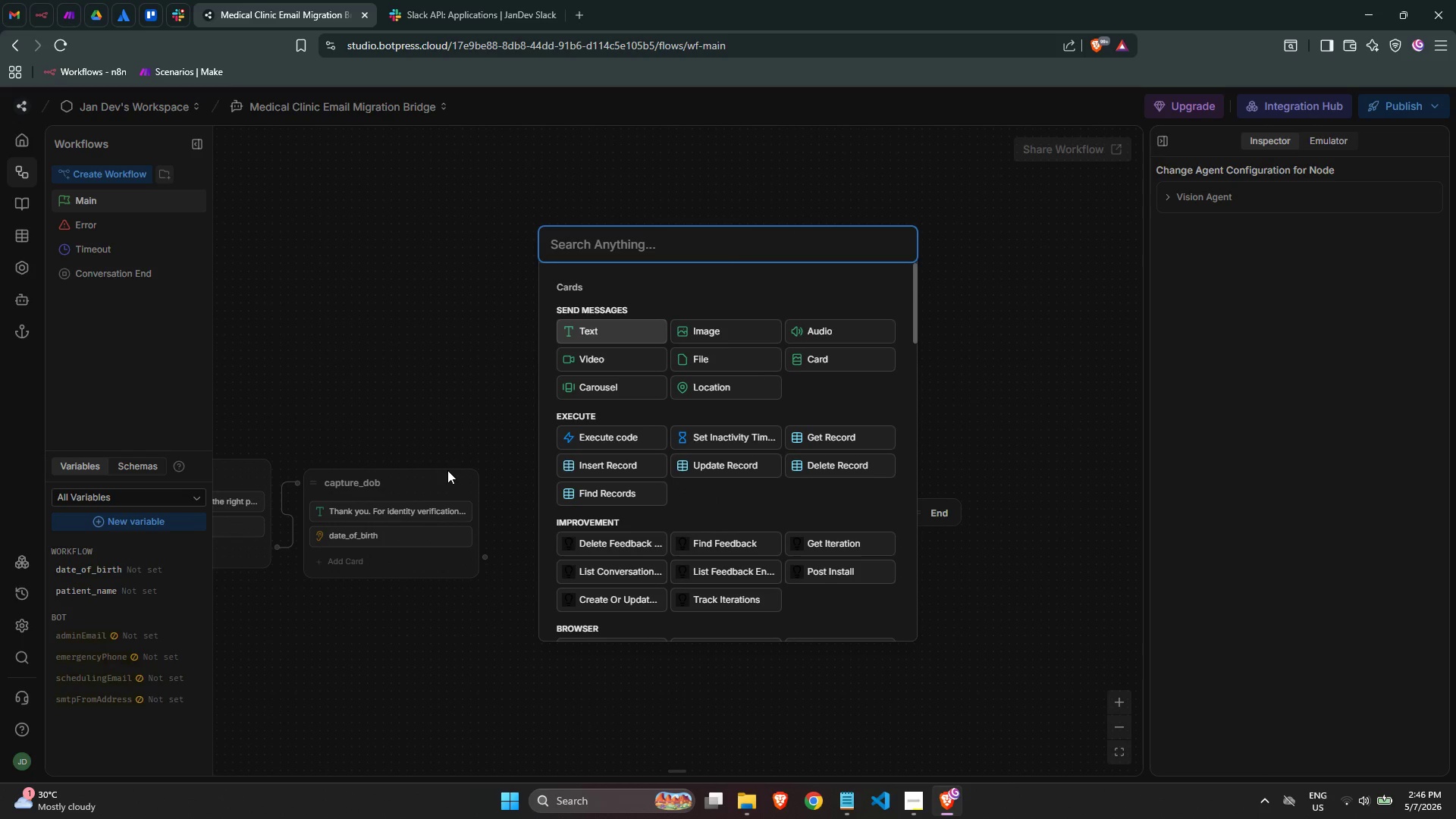 
left_click([616, 441])
 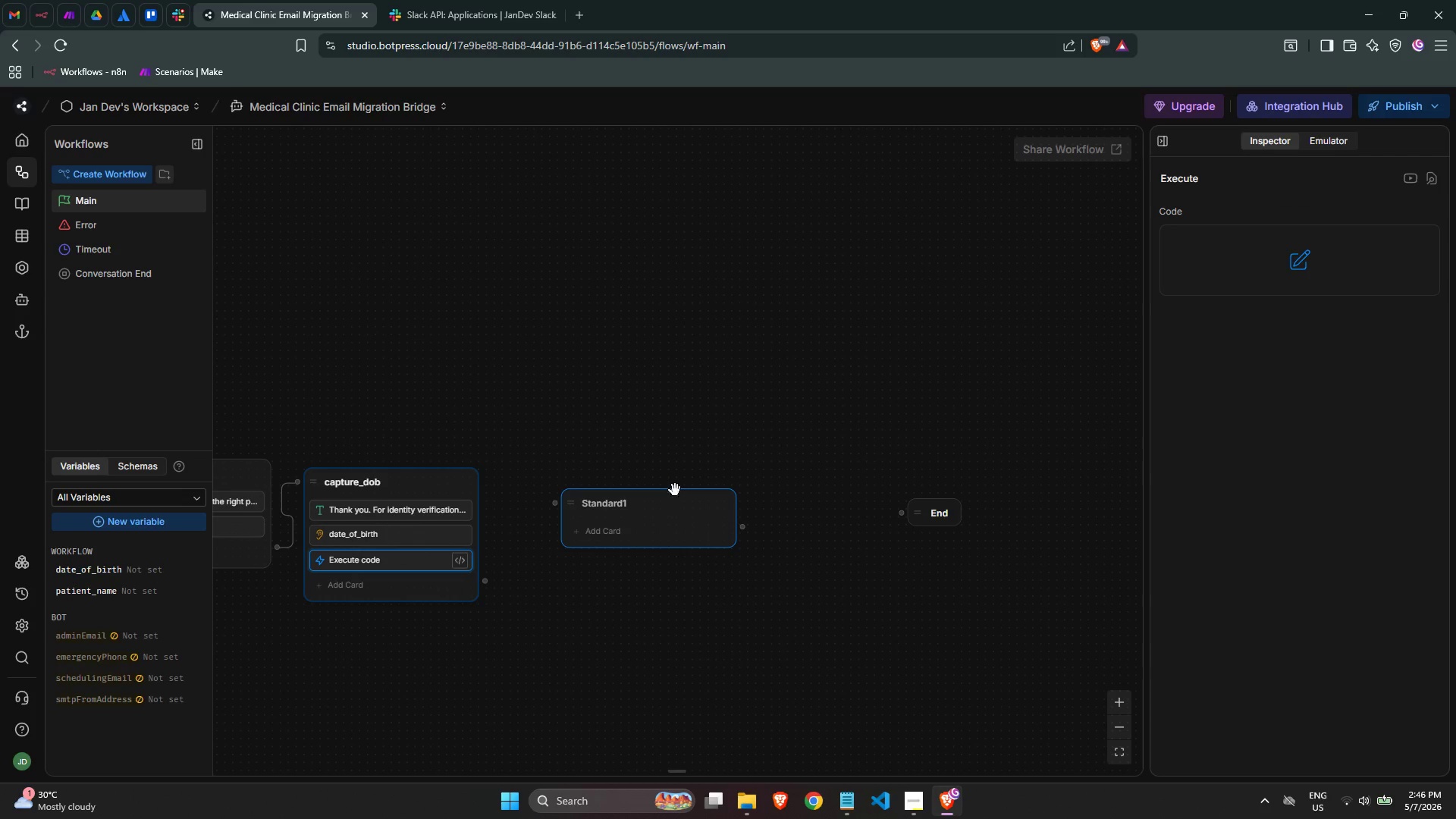 
left_click([1252, 284])
 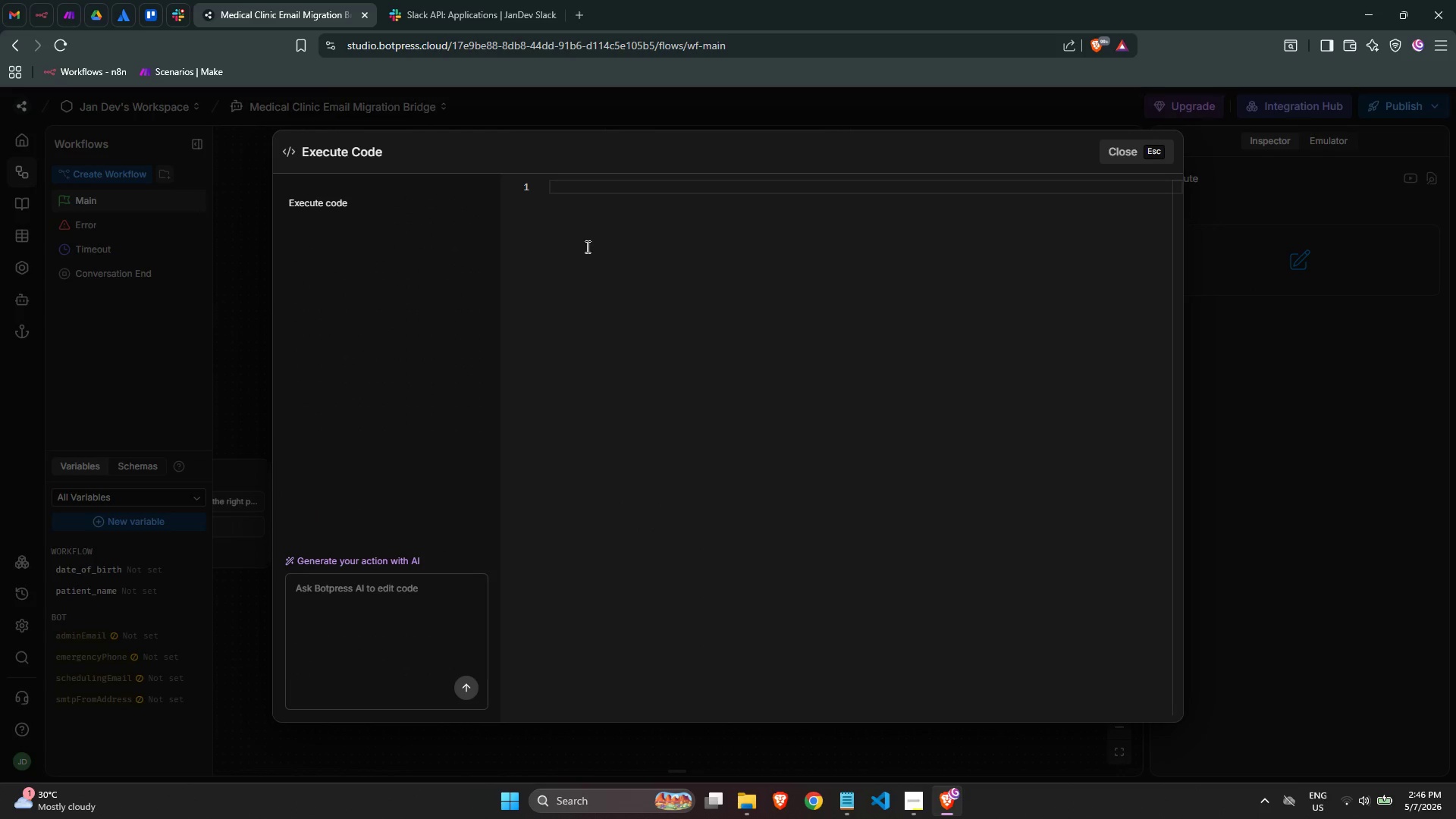 
left_click([610, 239])
 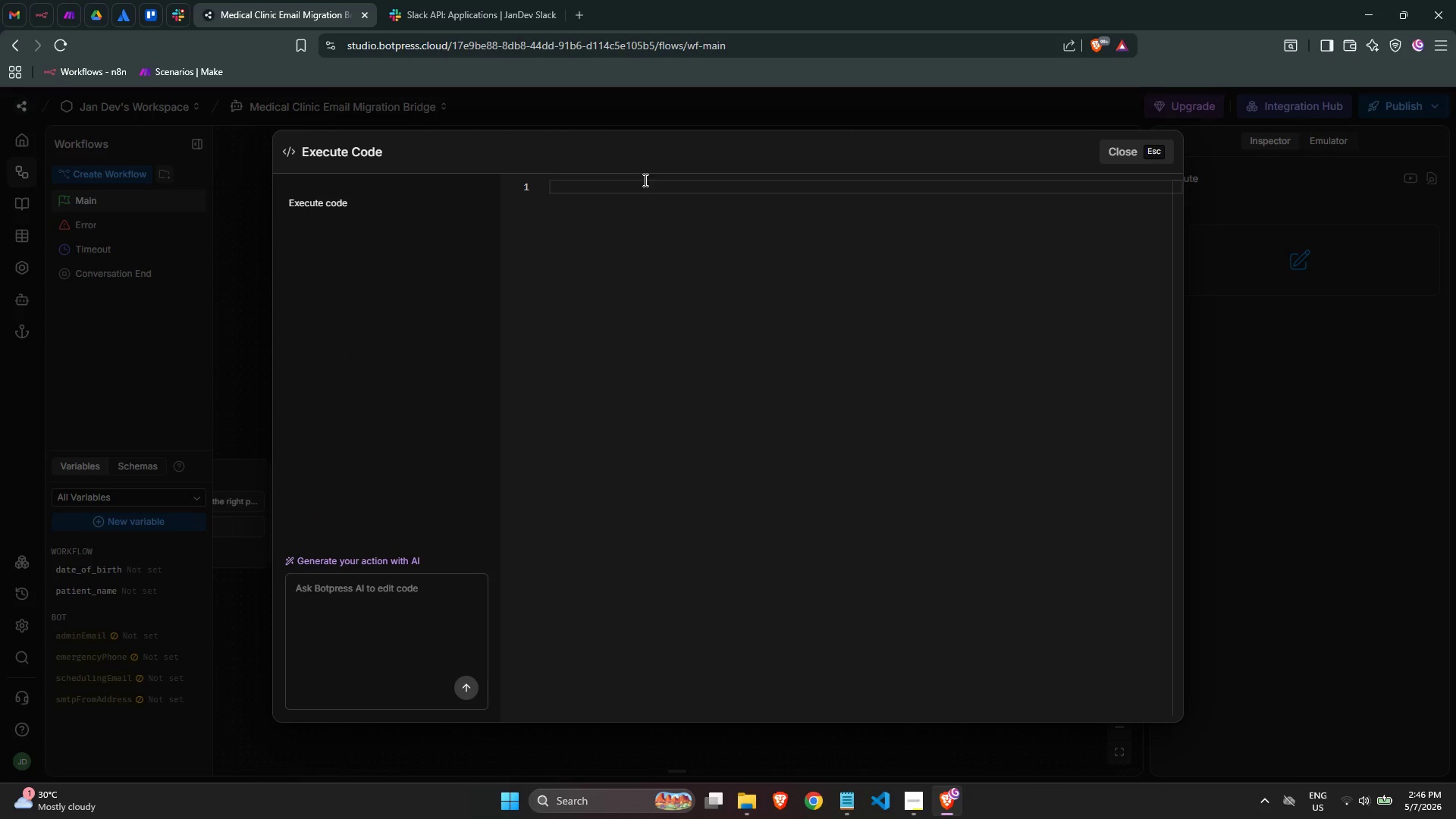 
left_click([635, 192])
 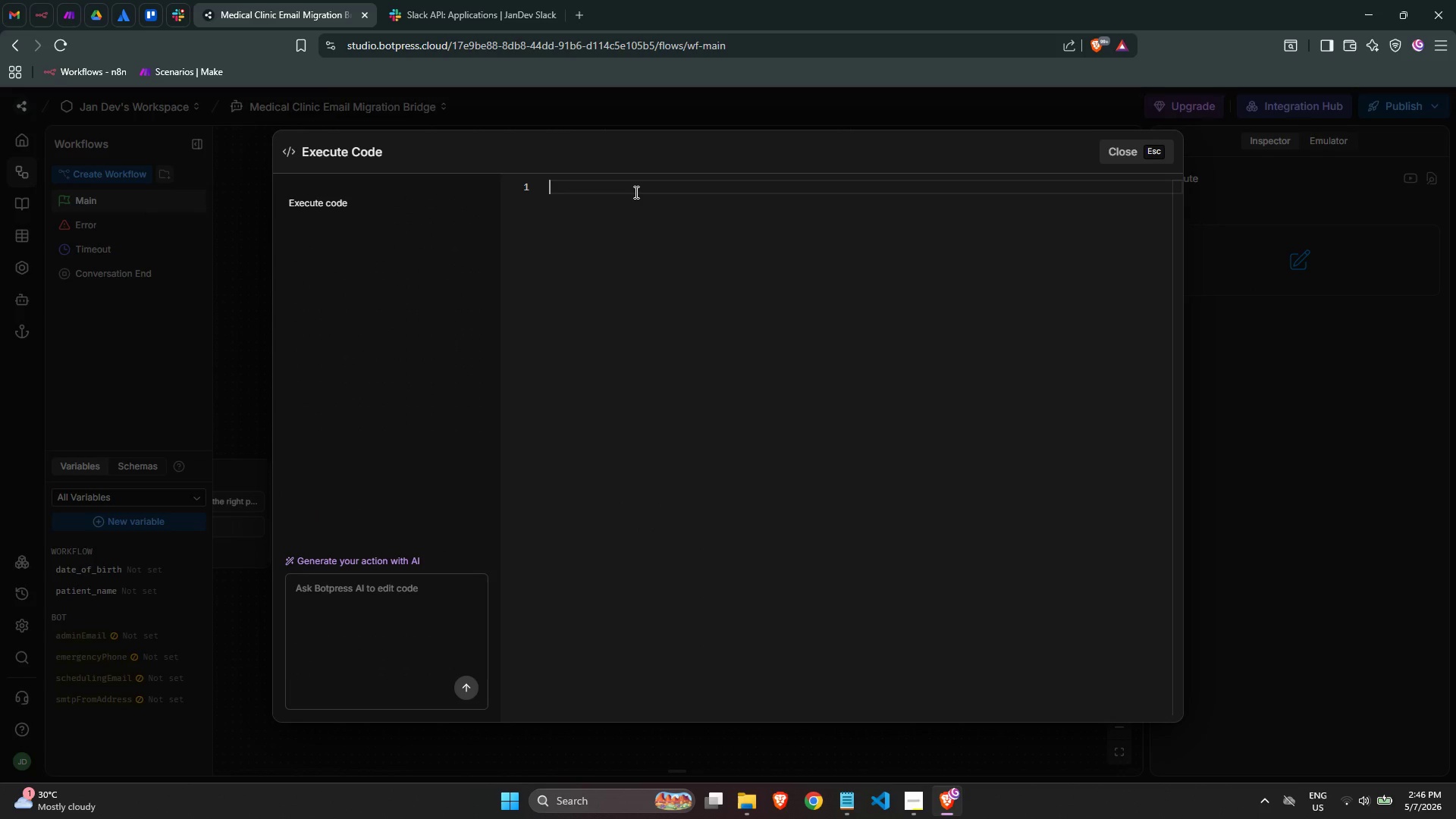 
type(const dobRegex = )
 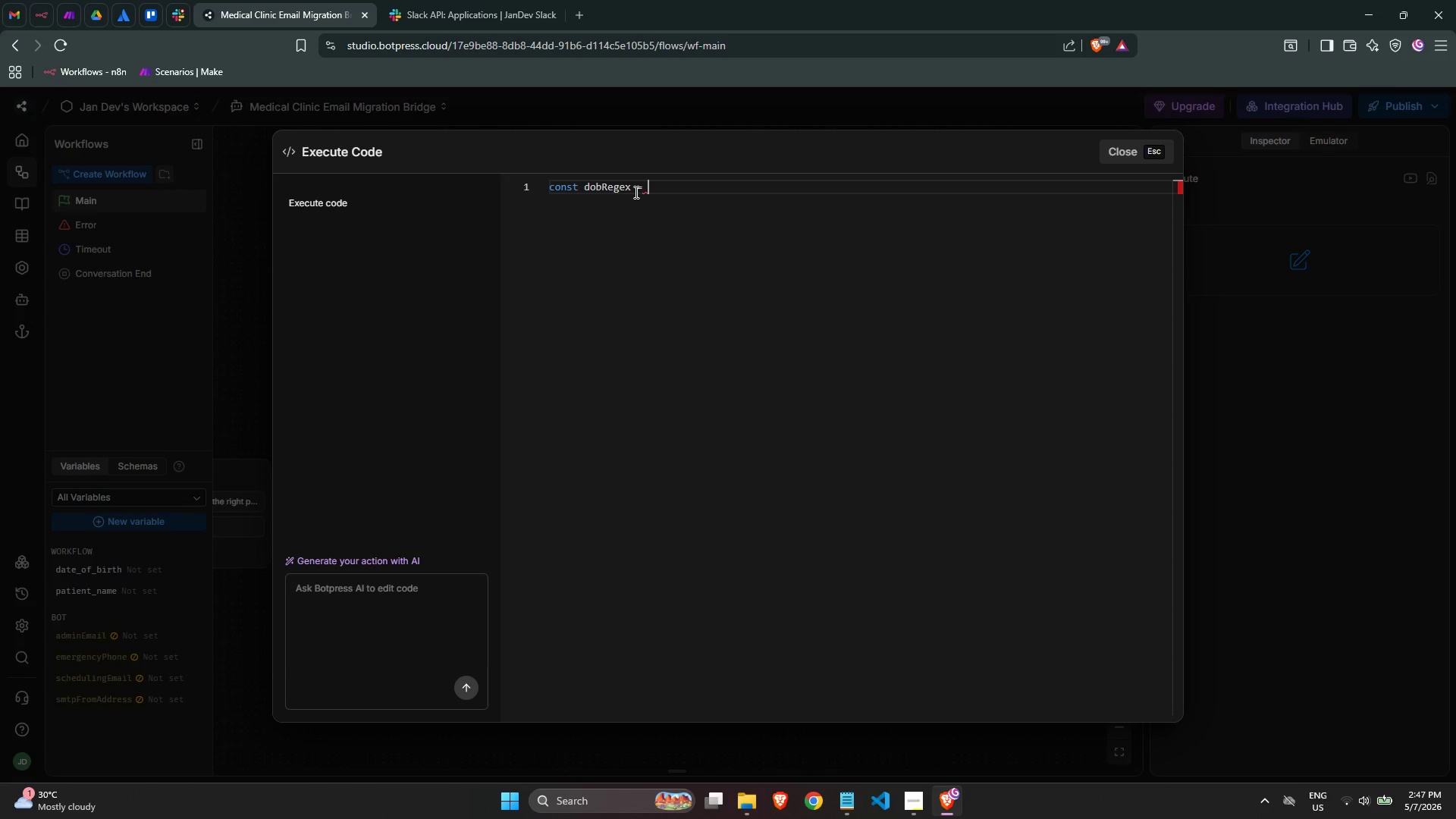 
key(Slash)
 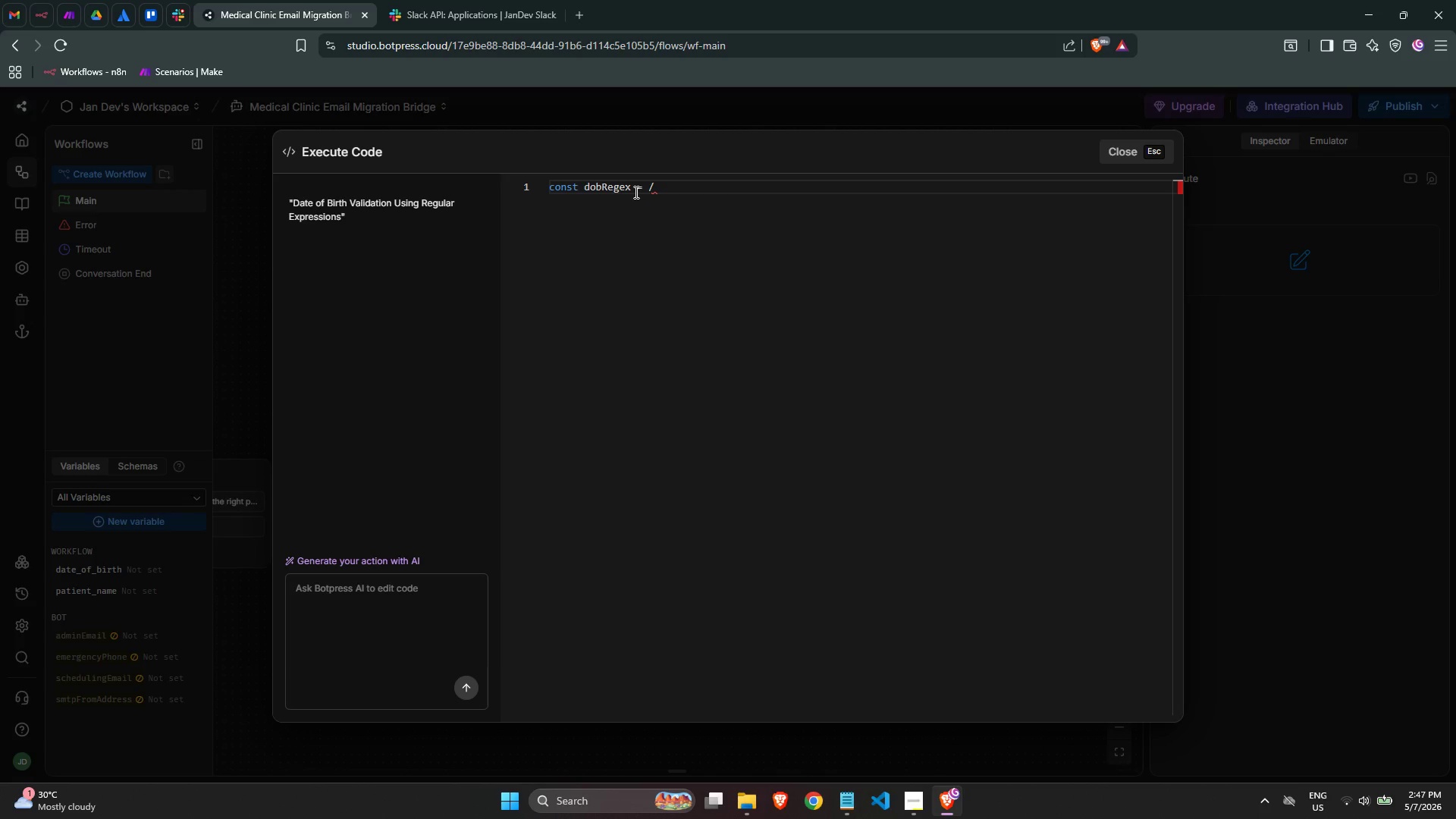 
key(Shift+6)
 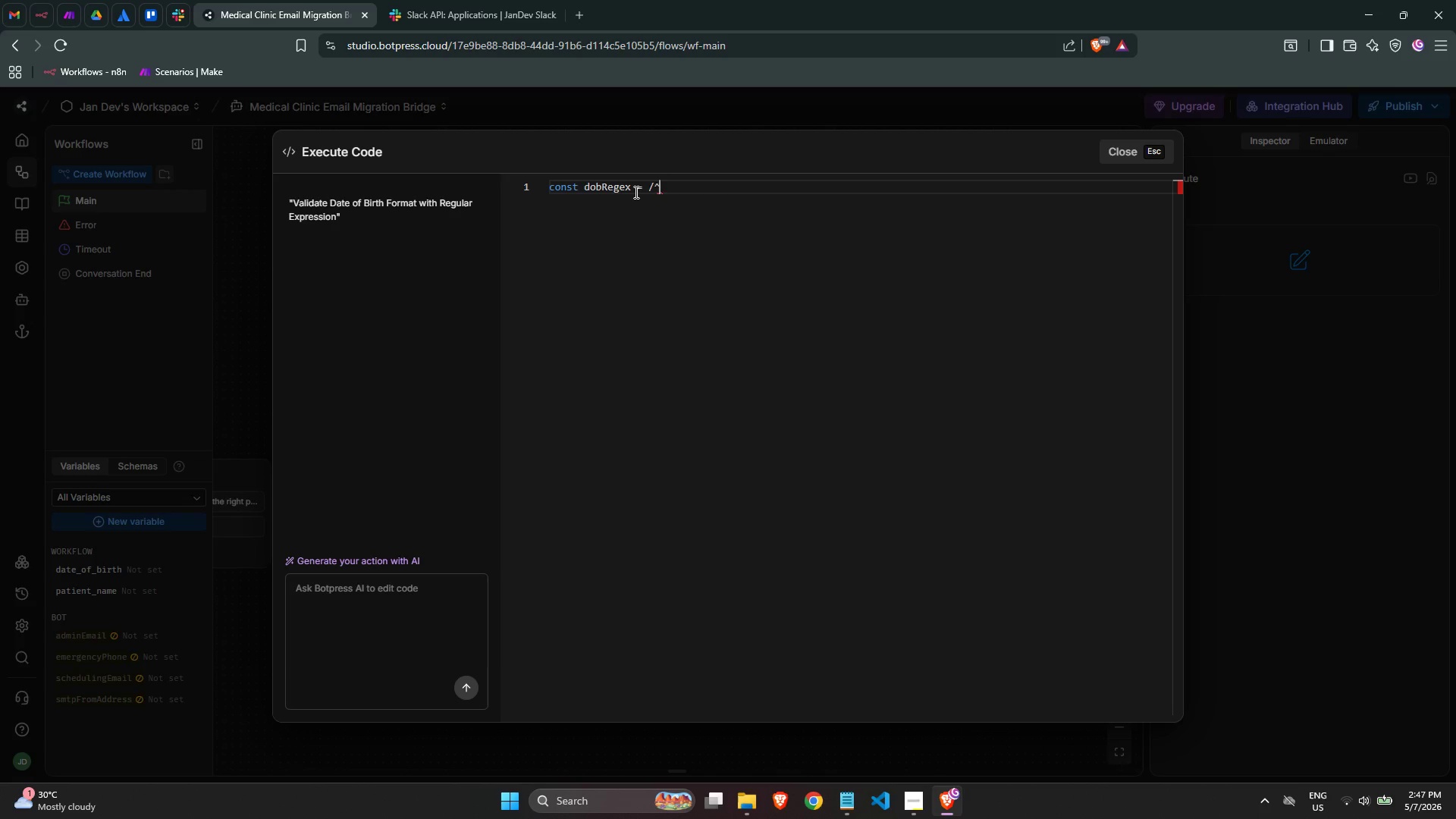 
key(Space)
 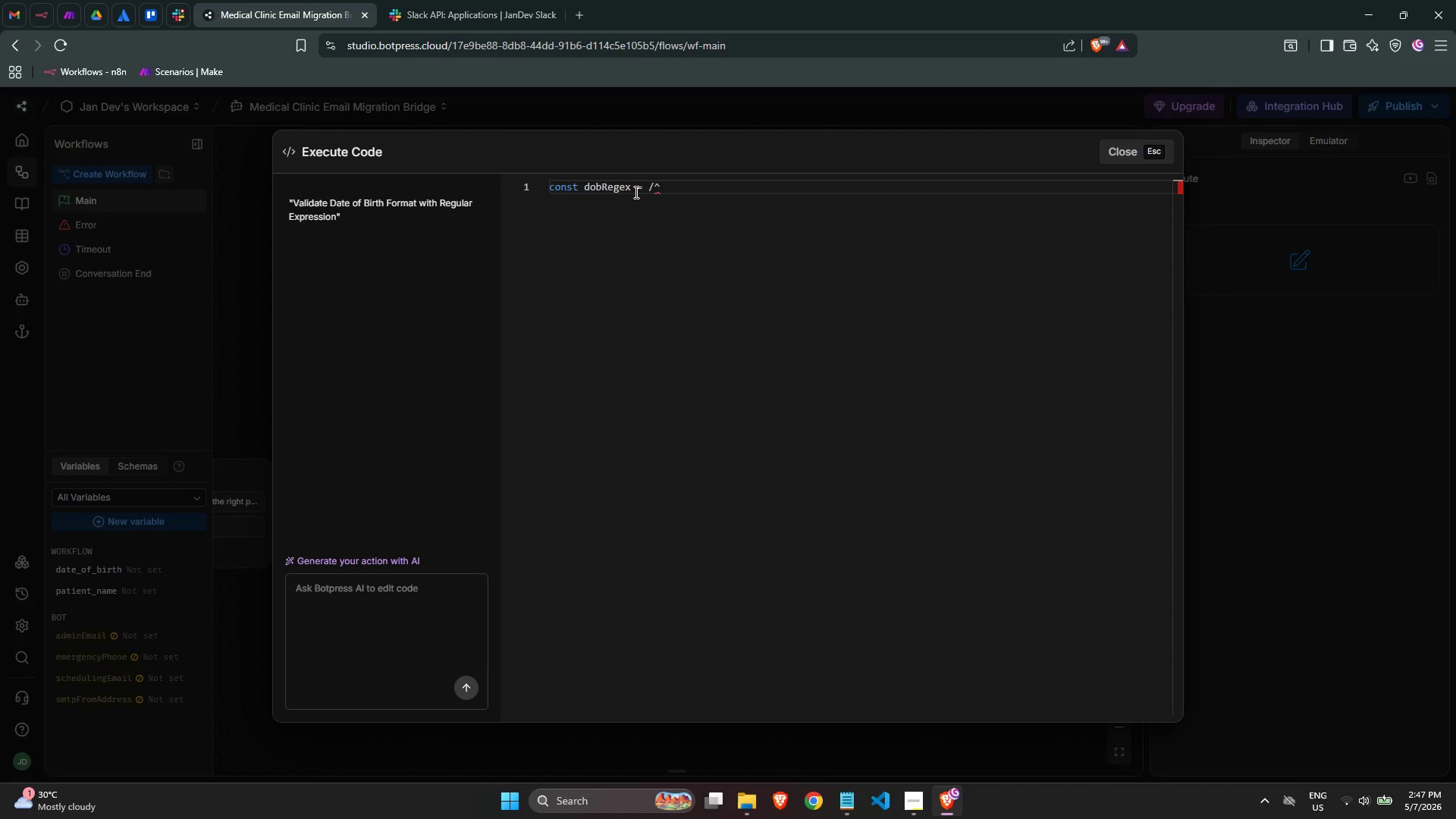 
key(Backspace)
 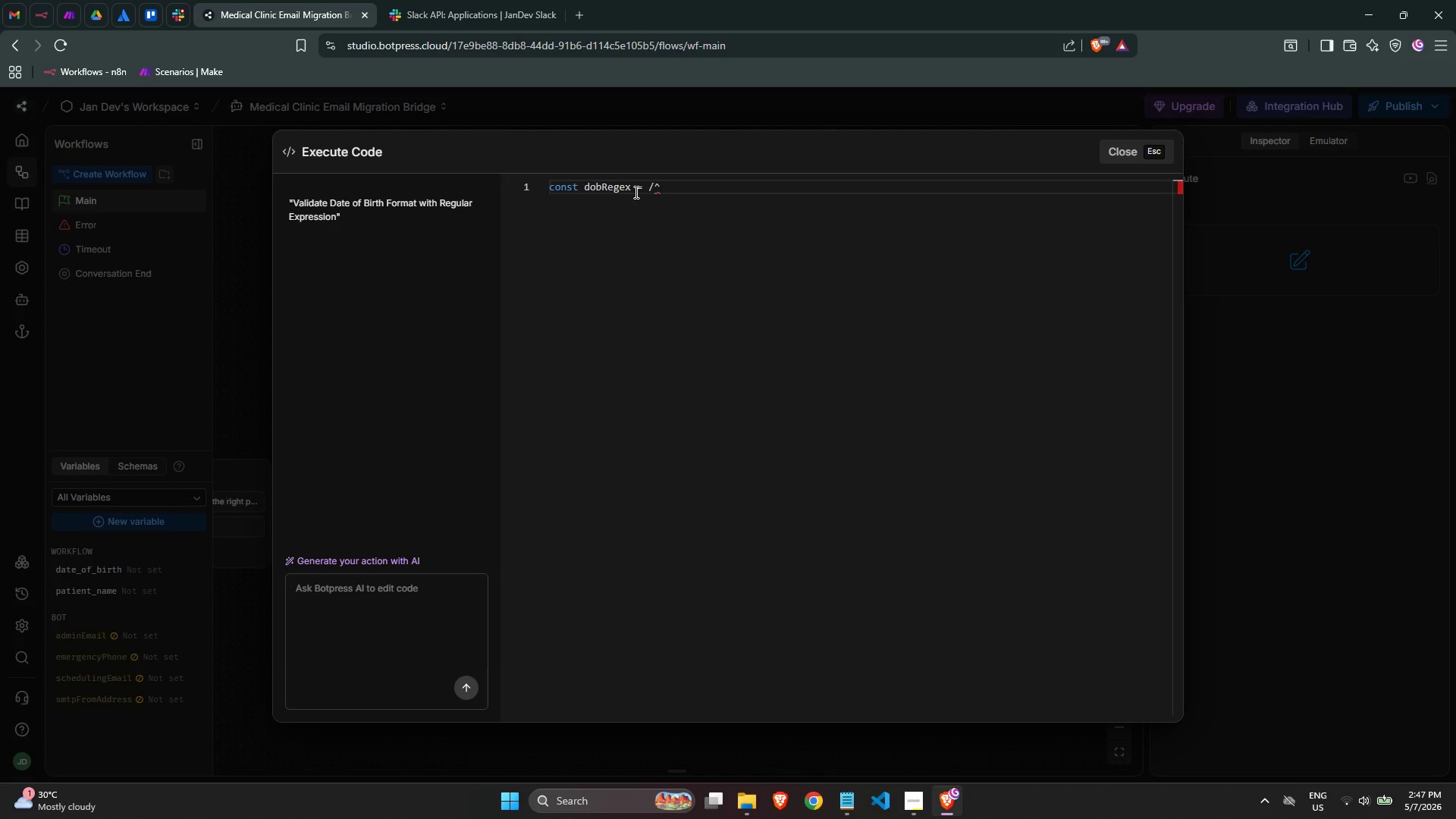 
wait(7.76)
 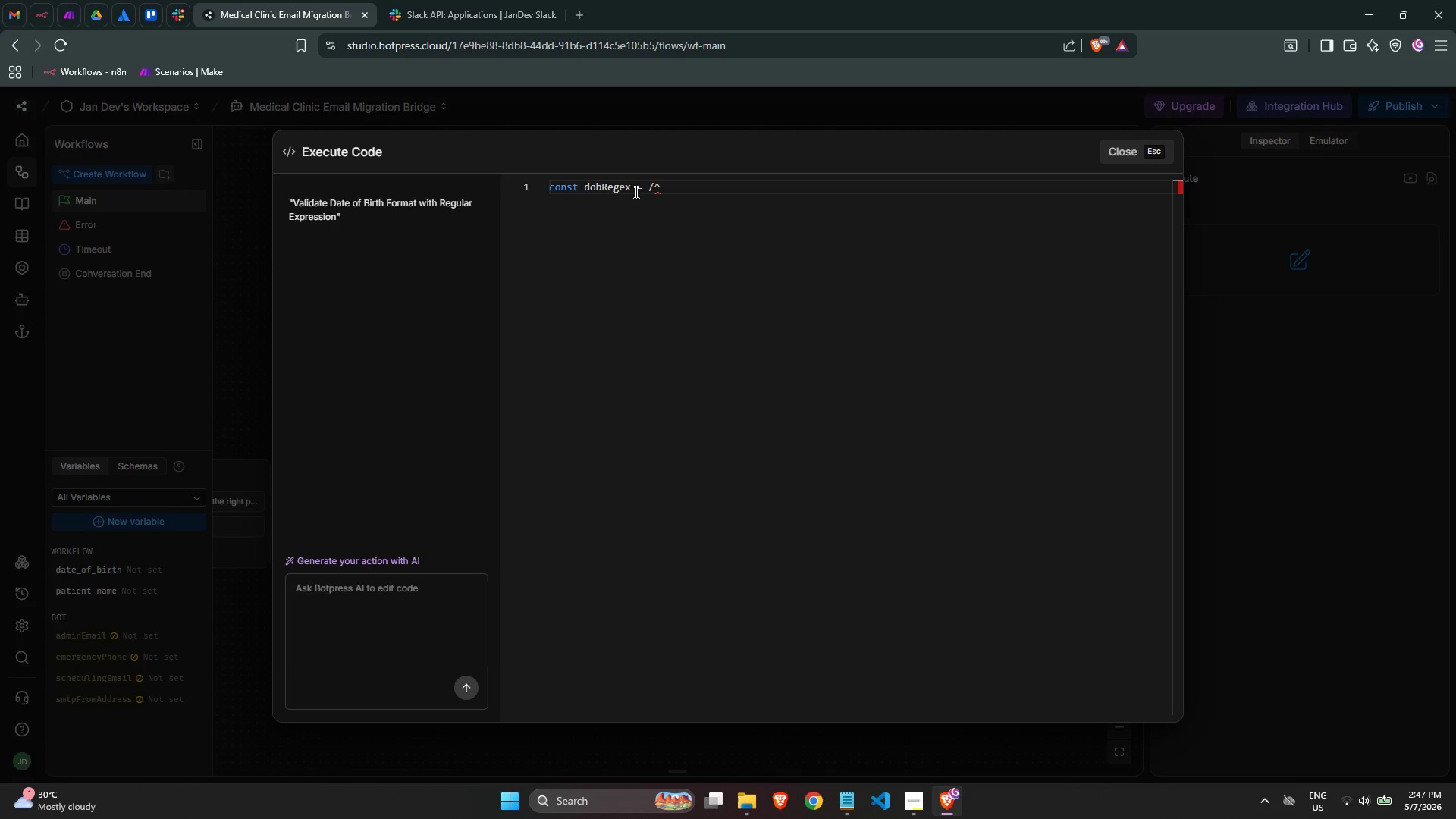 
type((0[)
 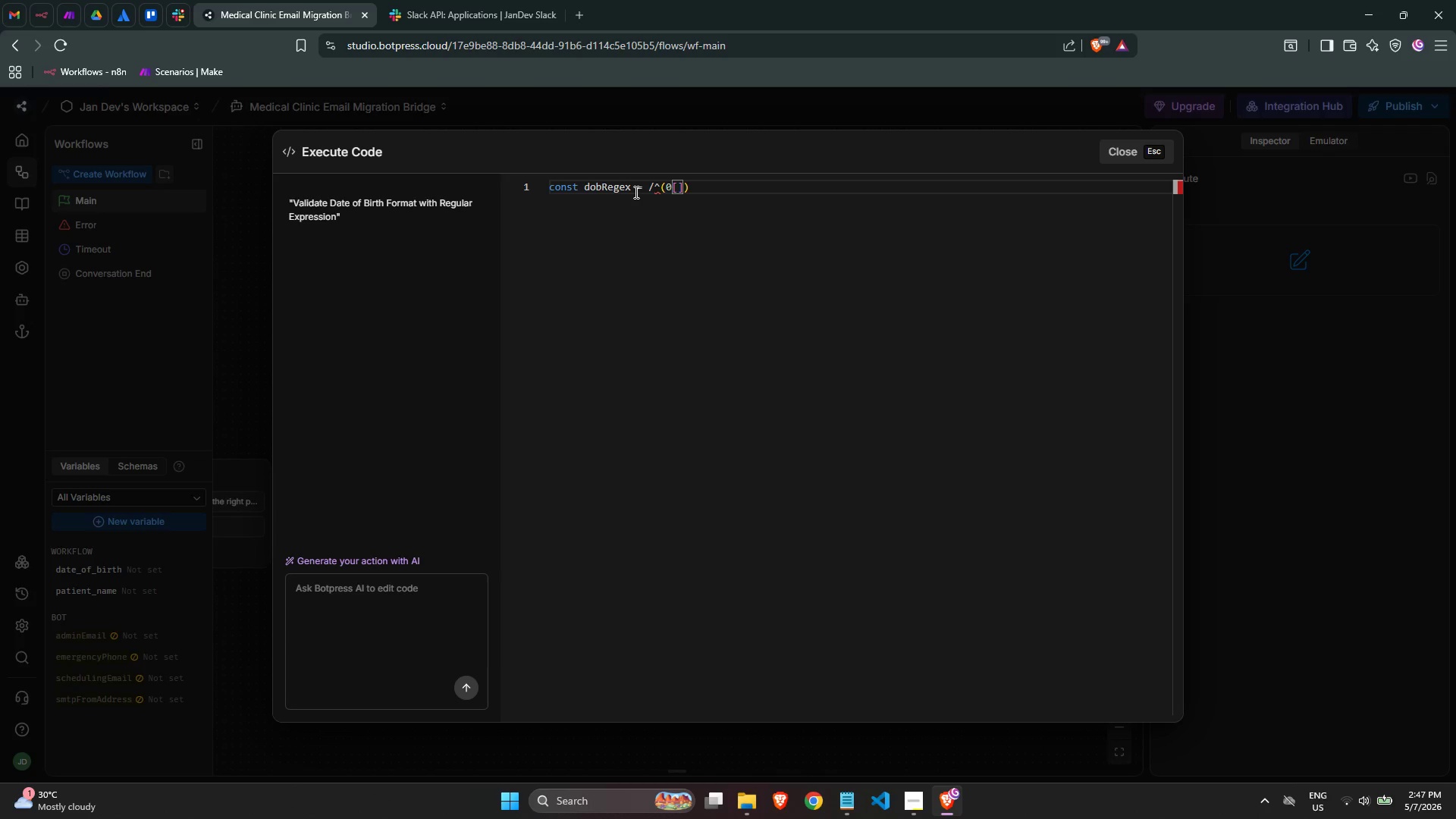 
key(1)
 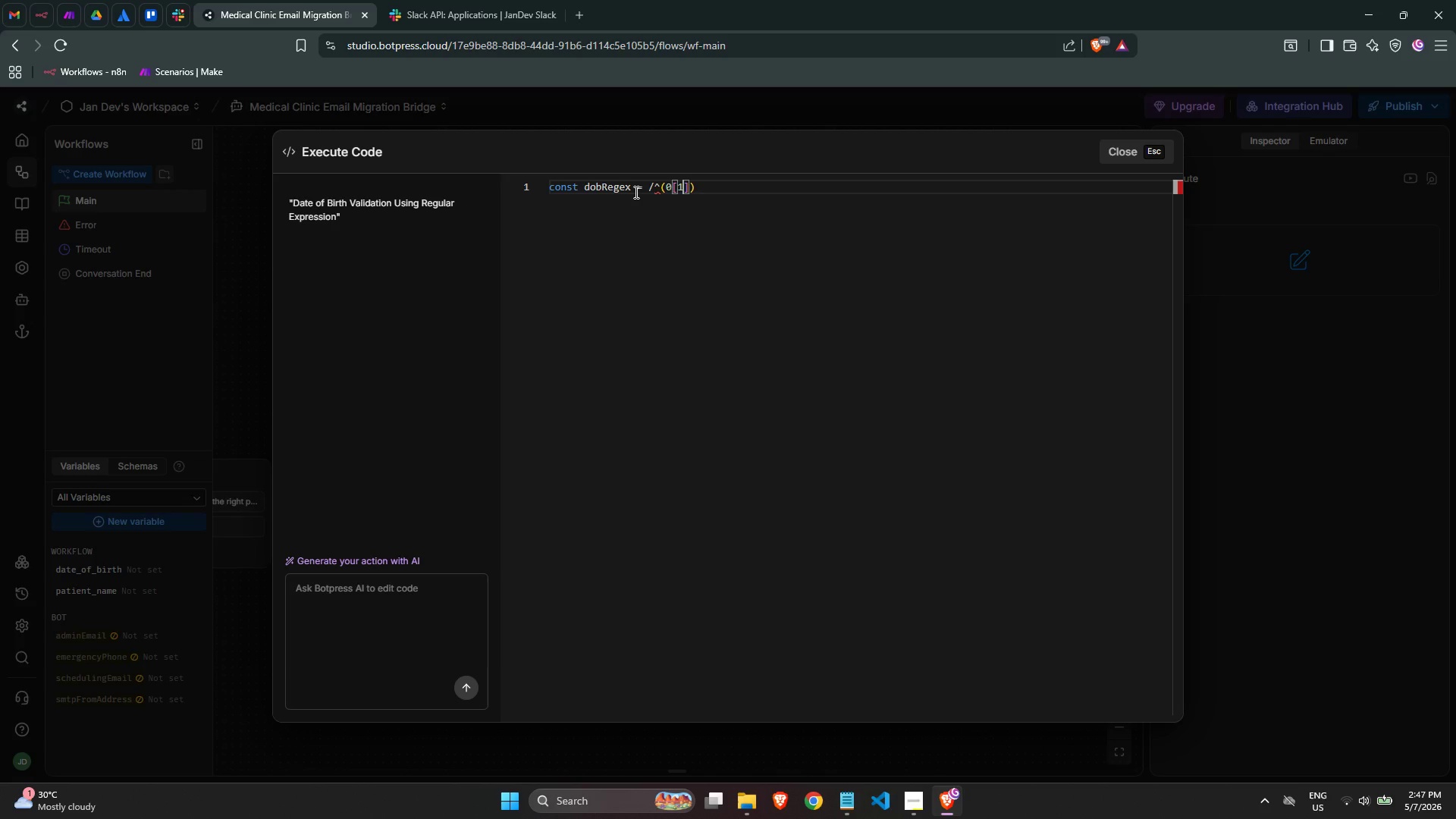 
key(Minus)
 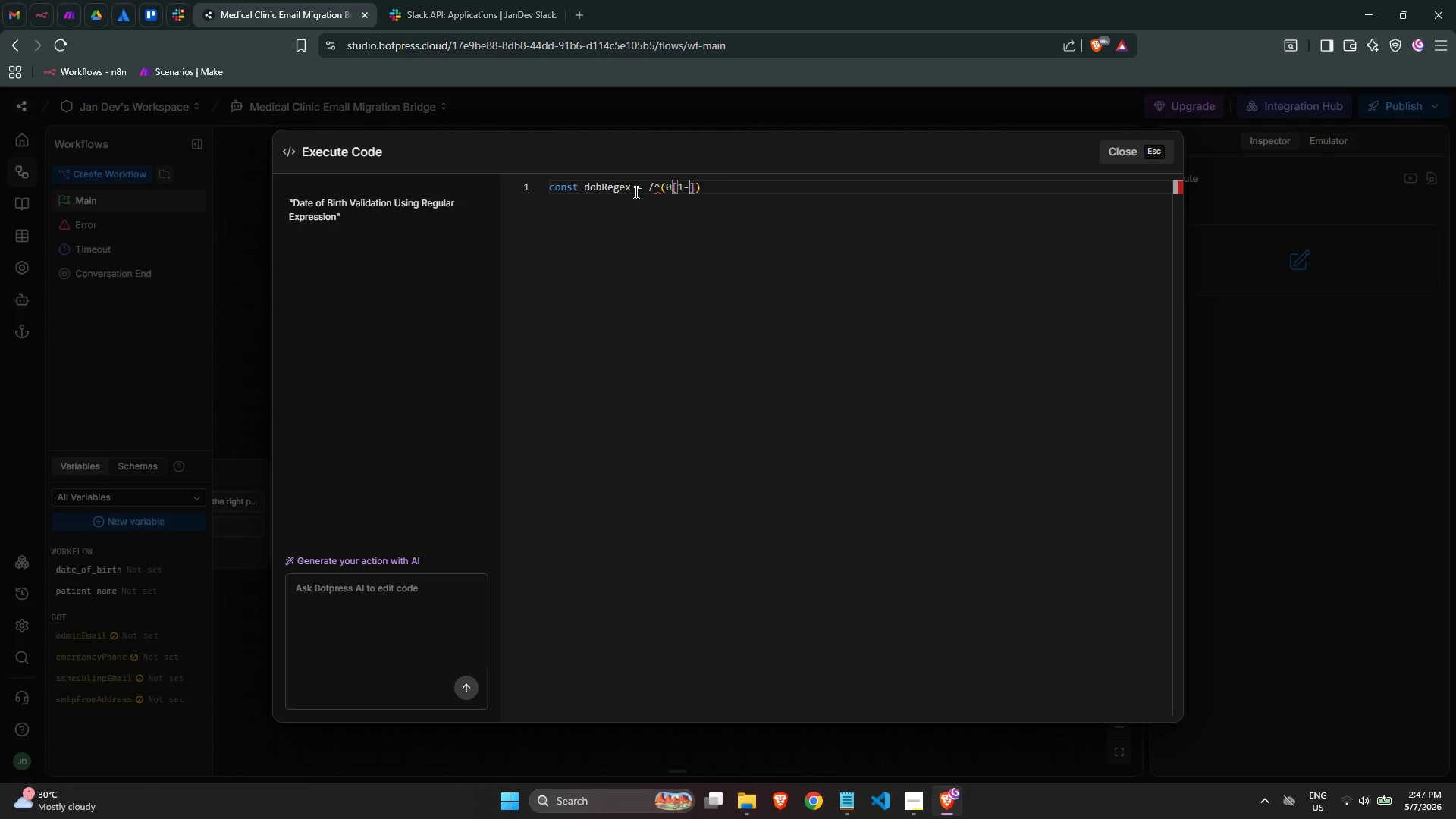 
key(9)
 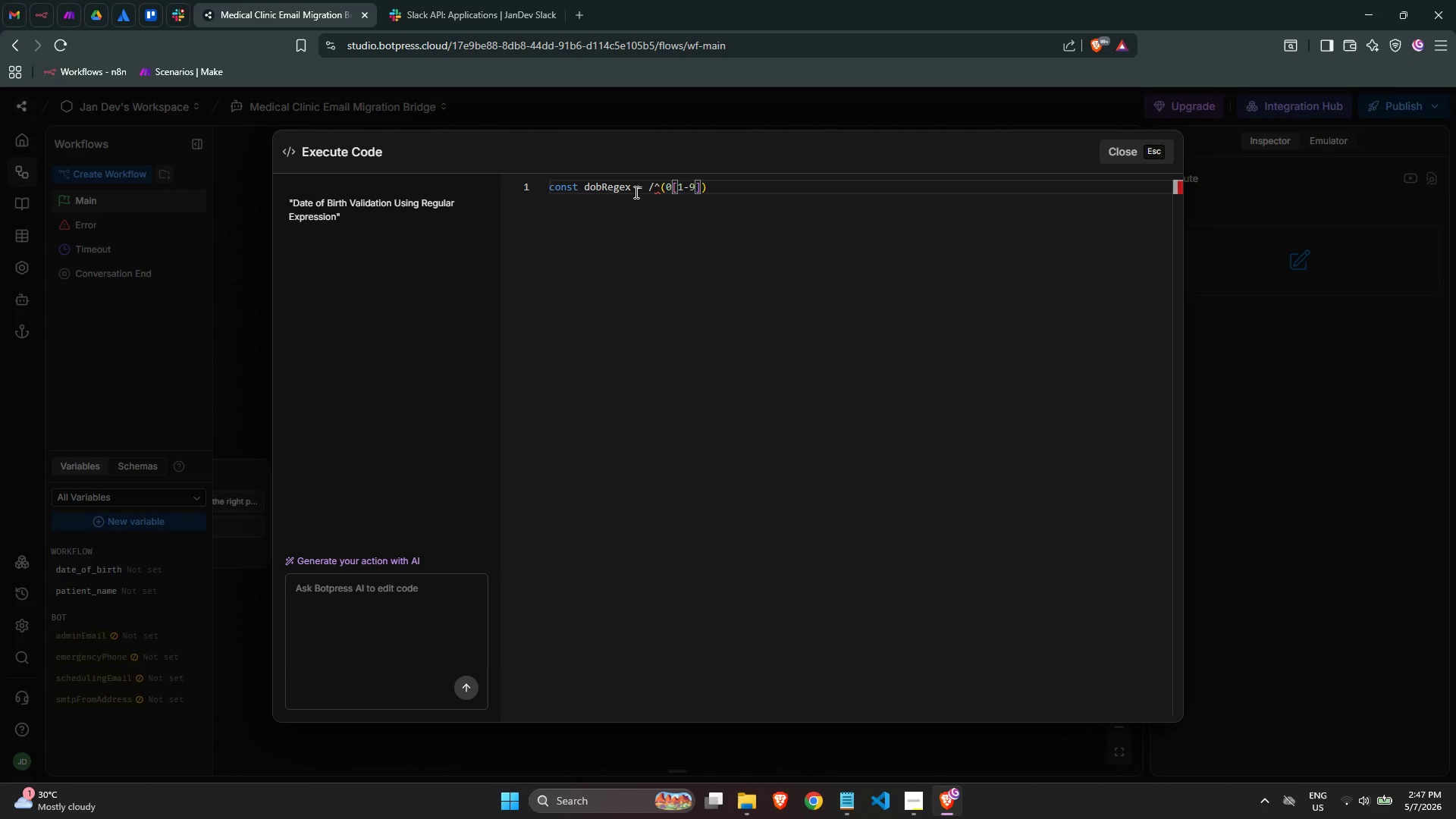 
key(ArrowRight)
 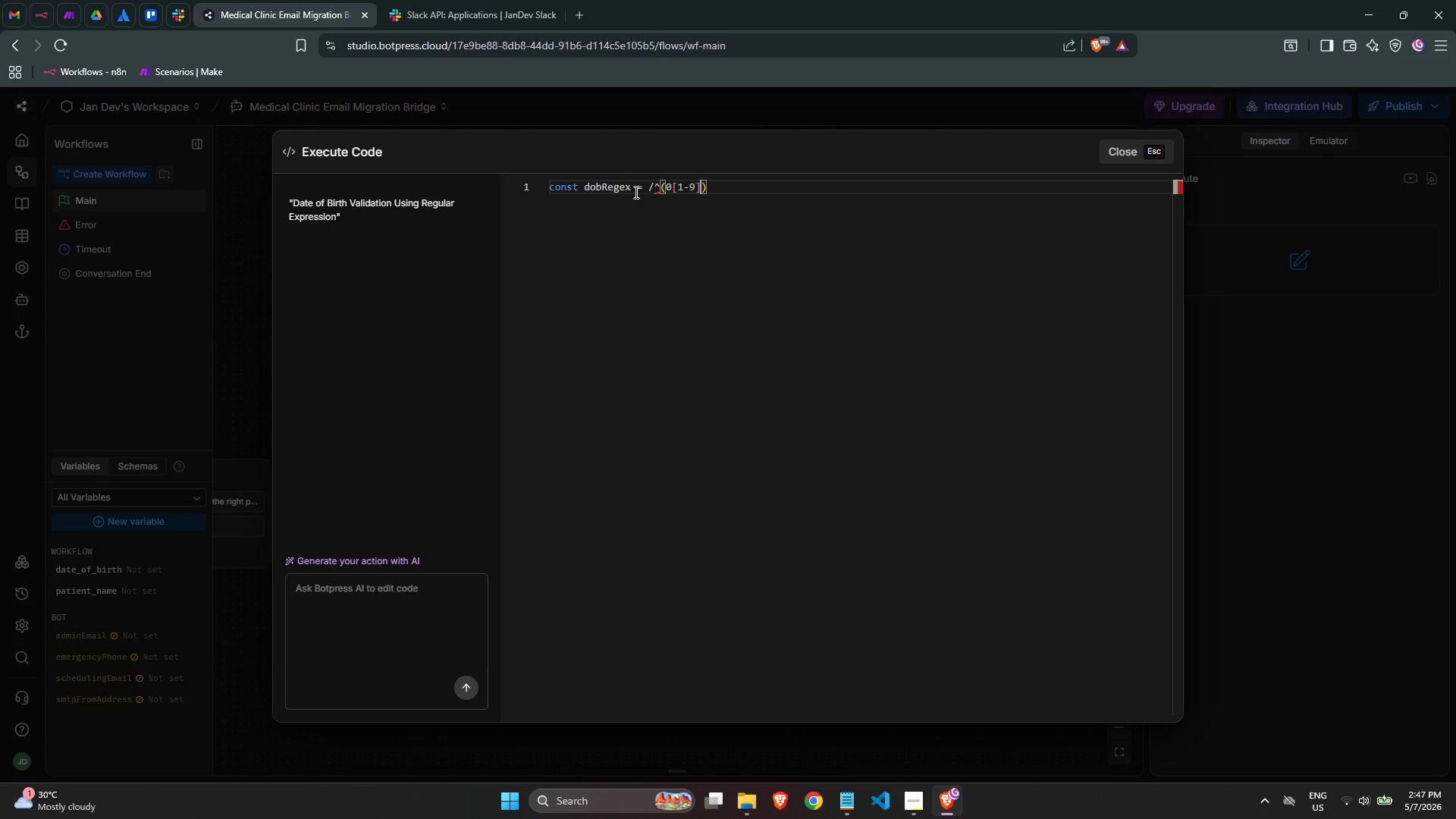 
key(Shift+Backslash)
 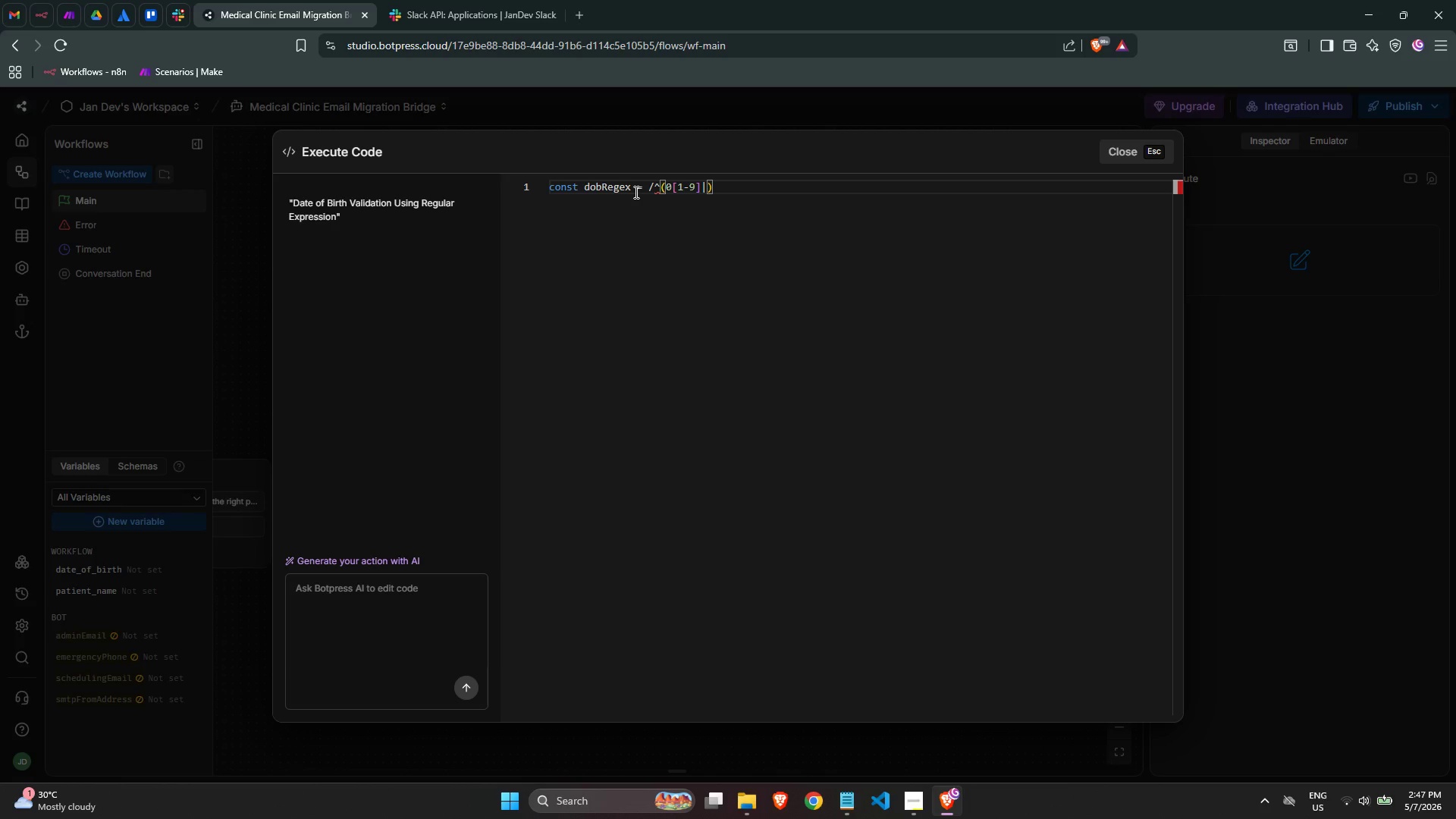 
key(1)
 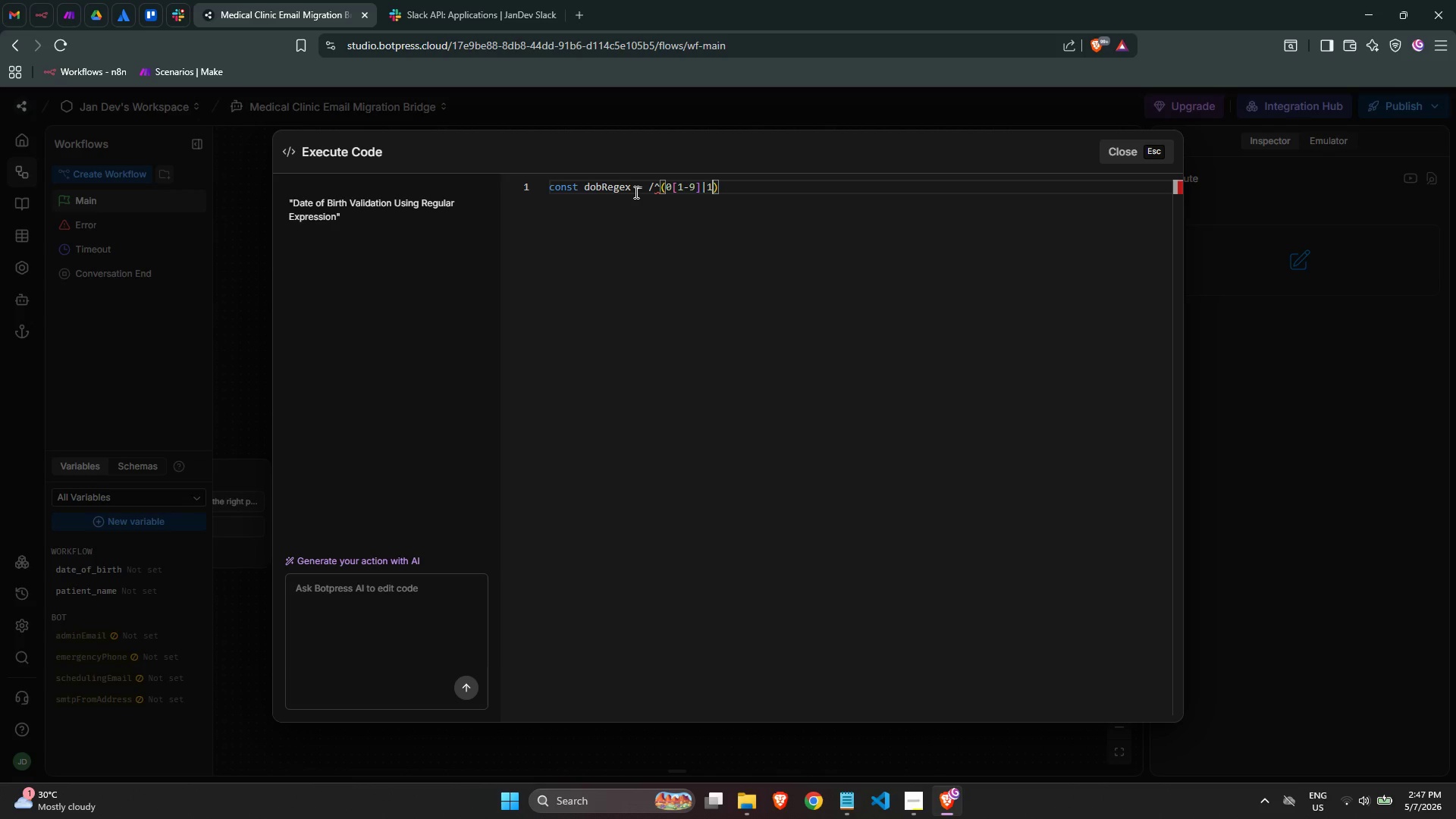 
key(BracketLeft)
 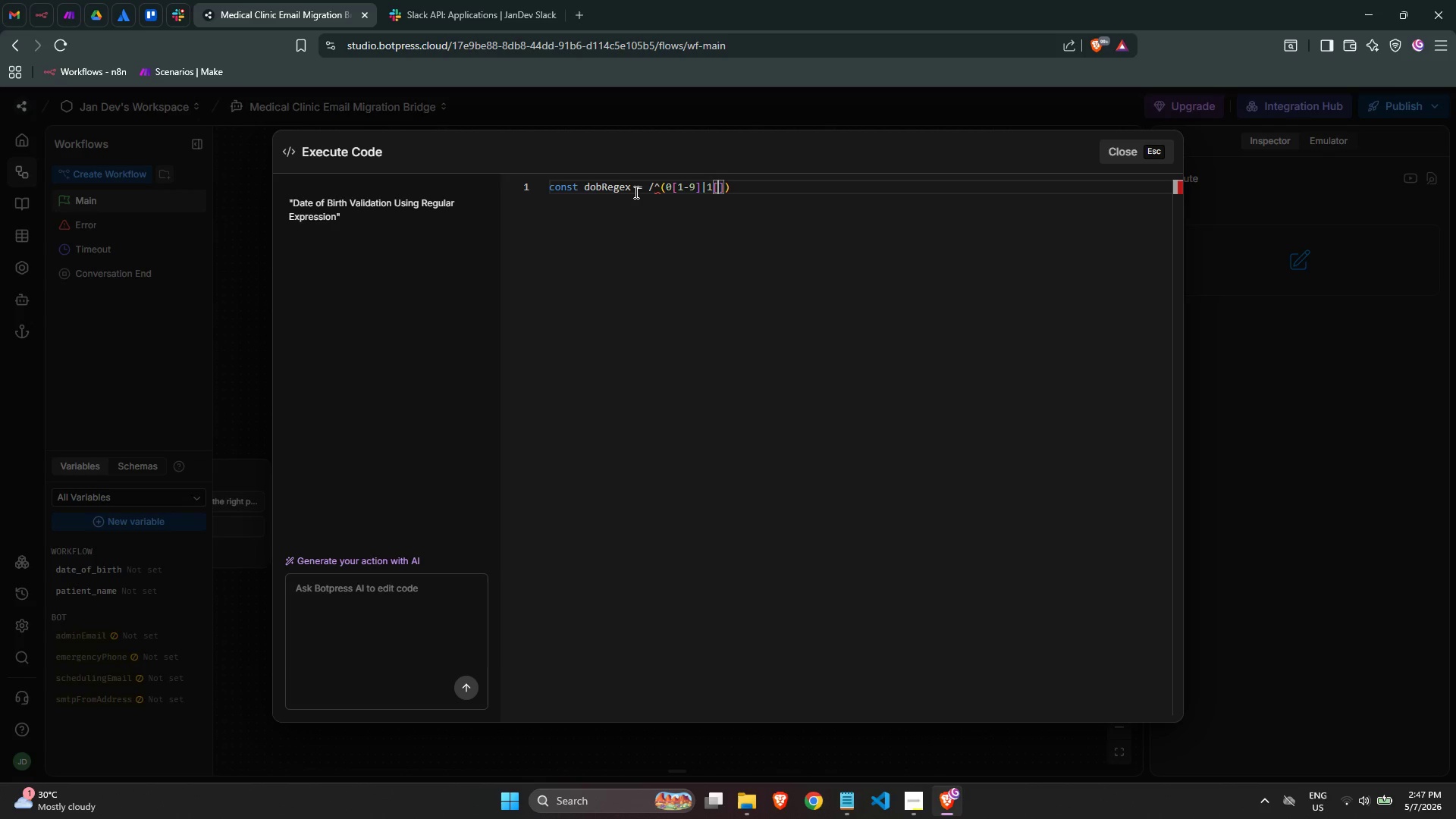 
key(0)
 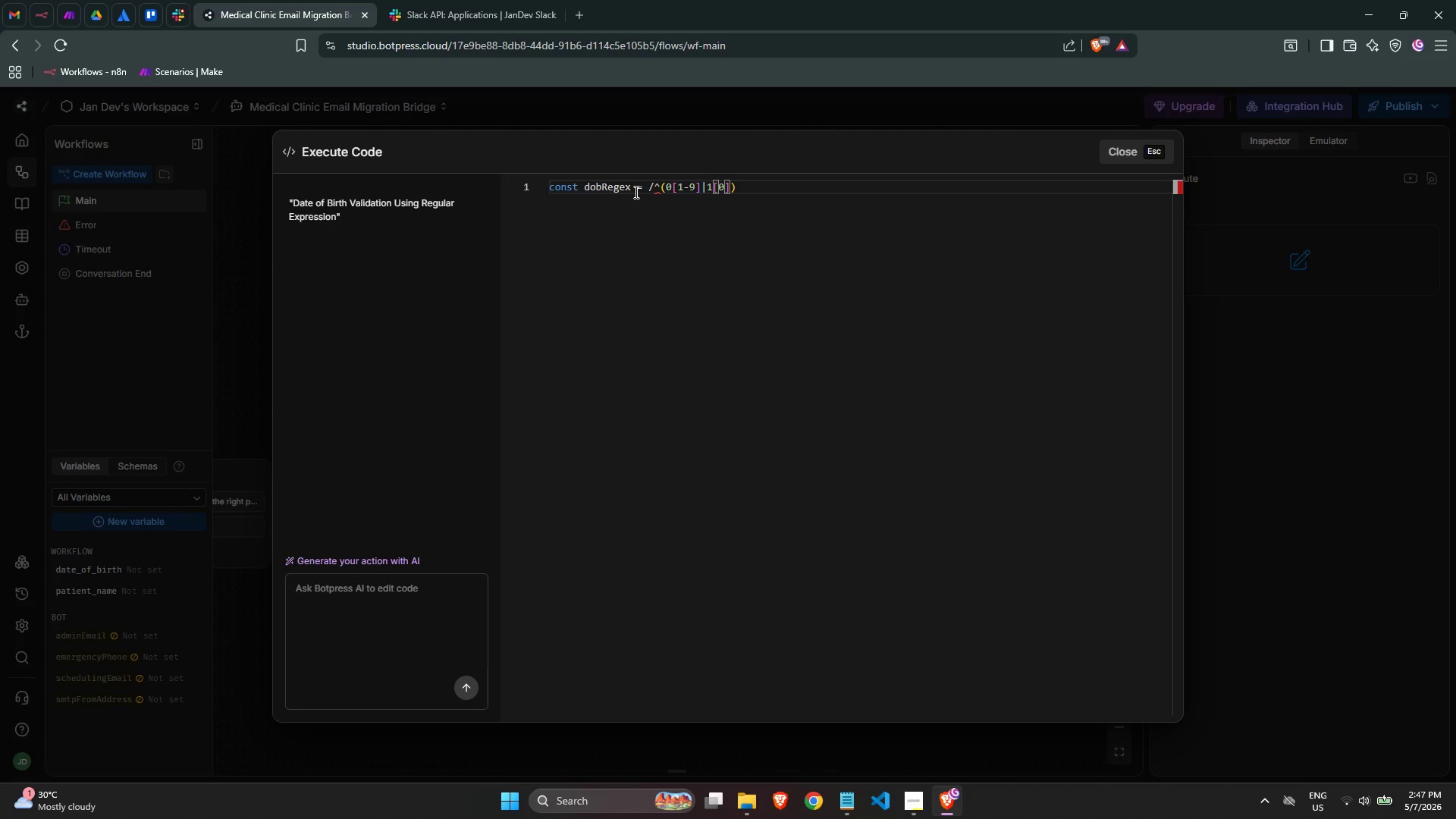 
key(Minus)
 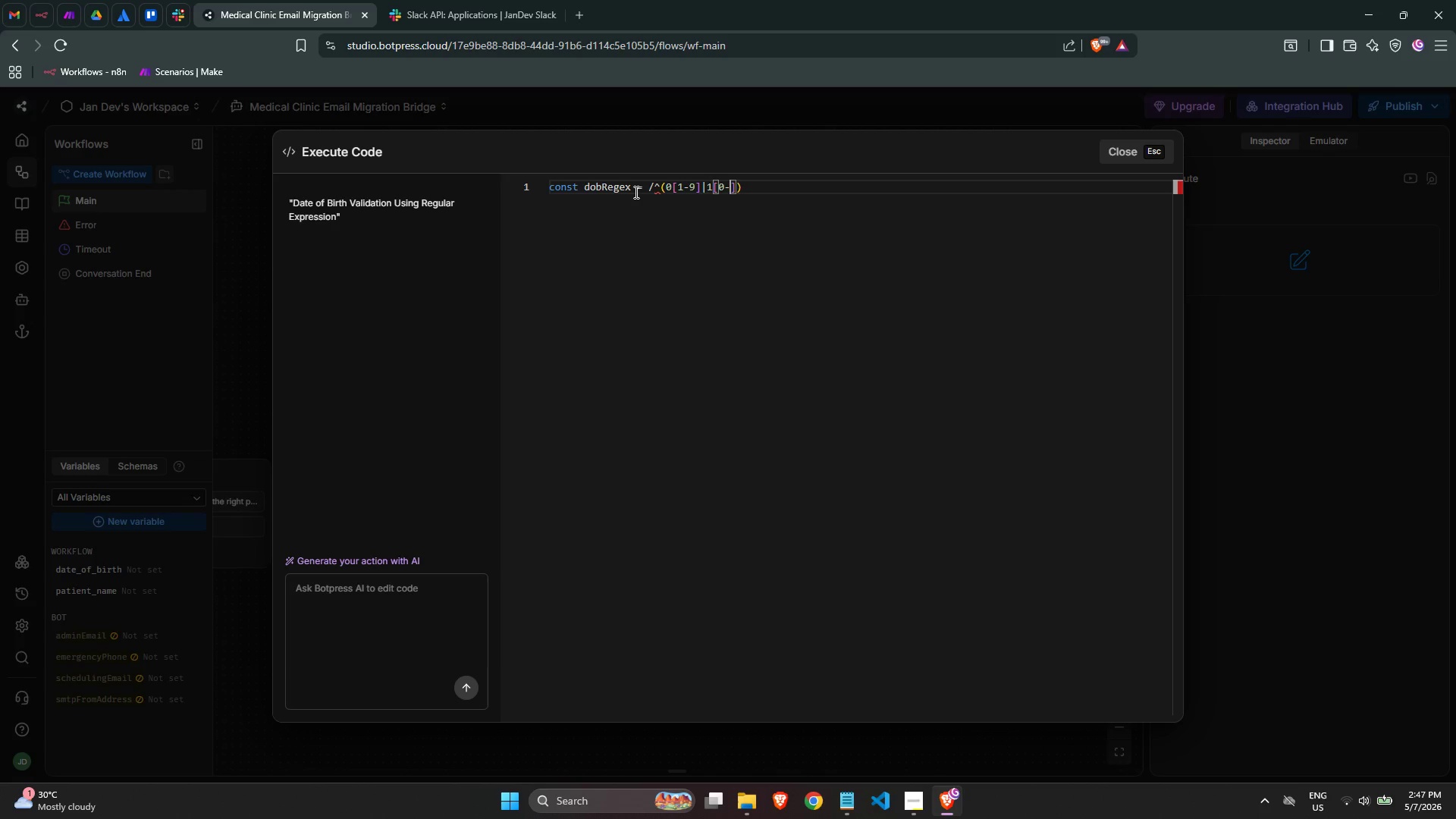 
key(2)
 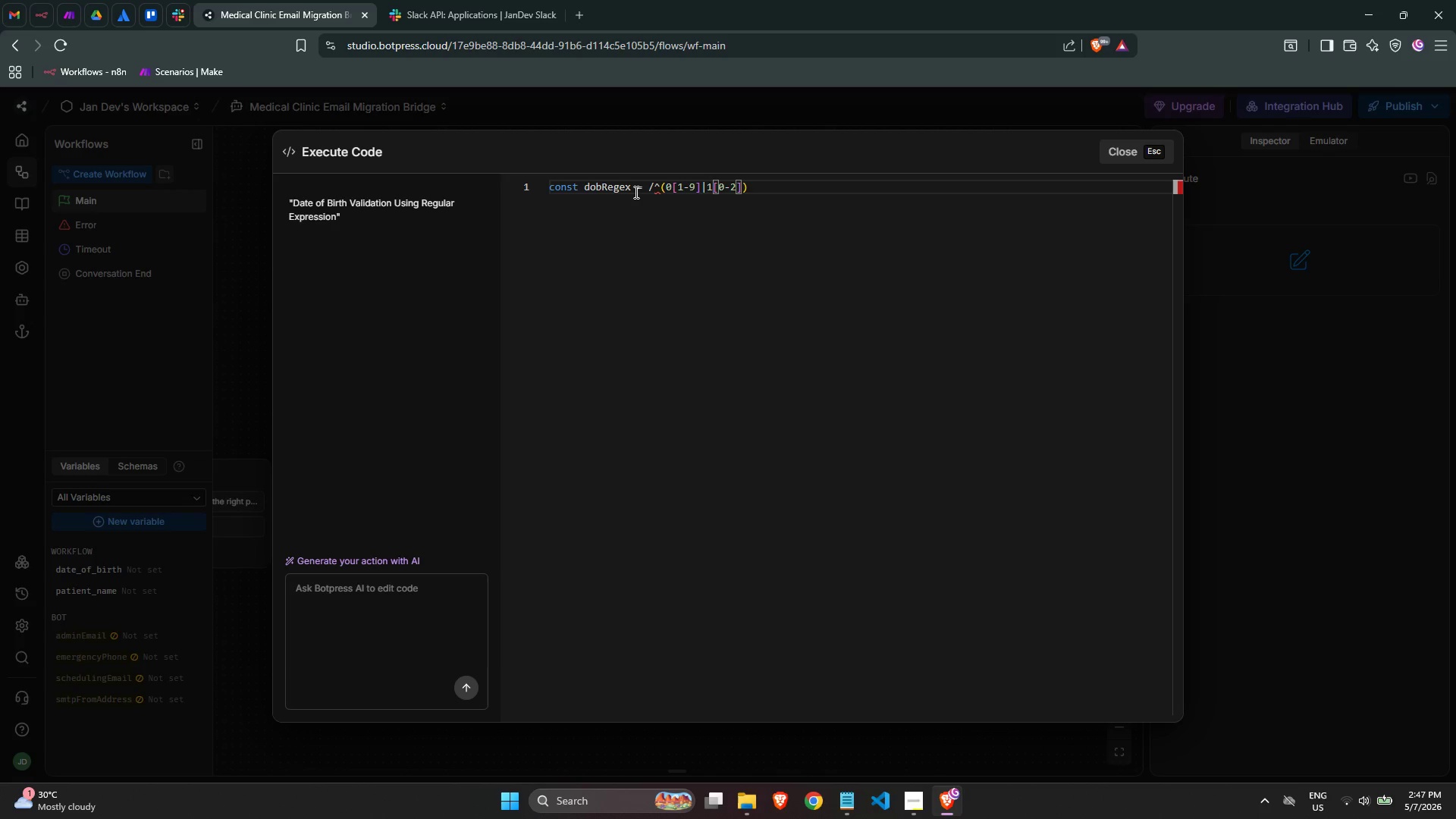 
key(ArrowRight)
 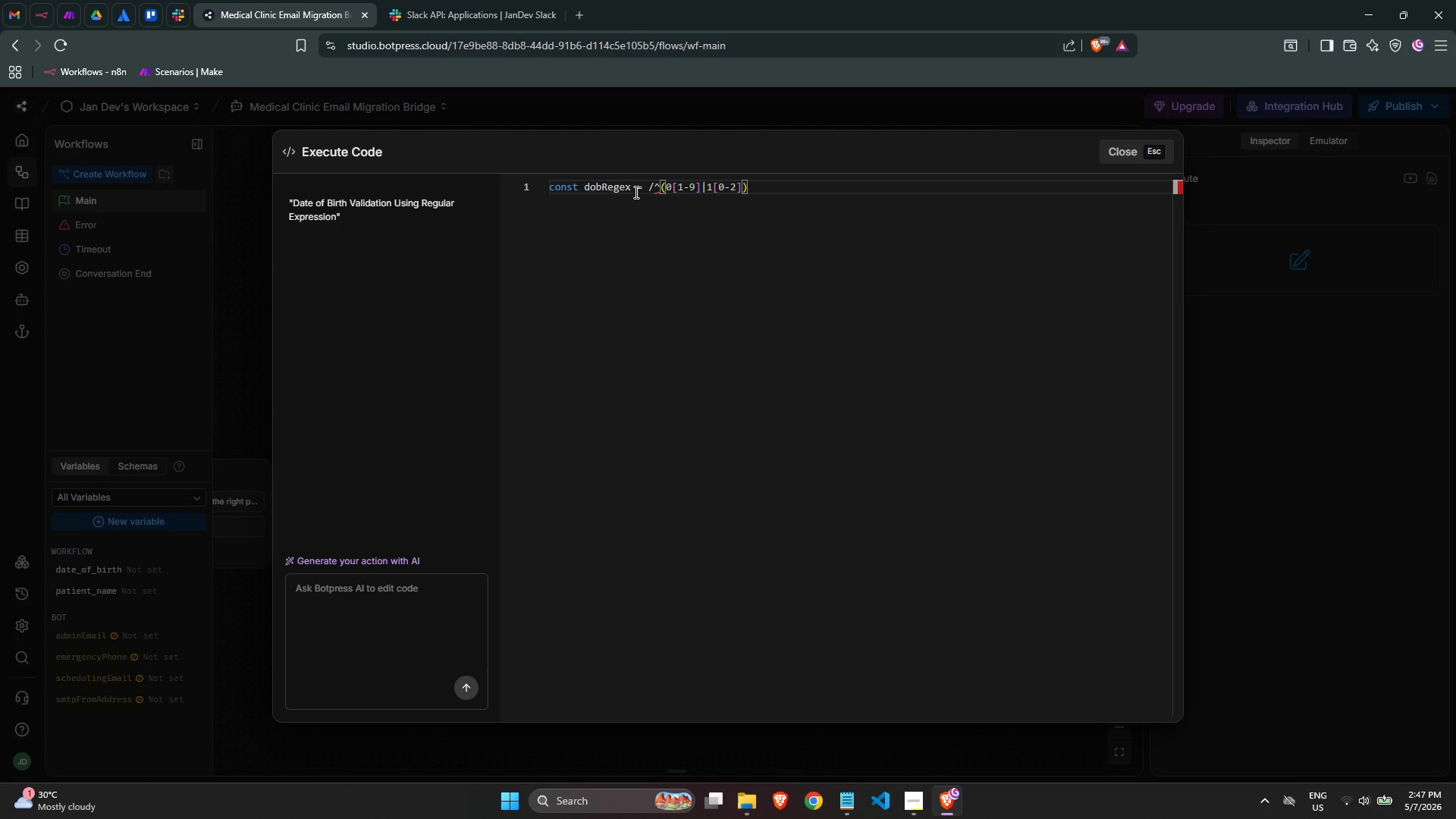 
key(ArrowRight)
 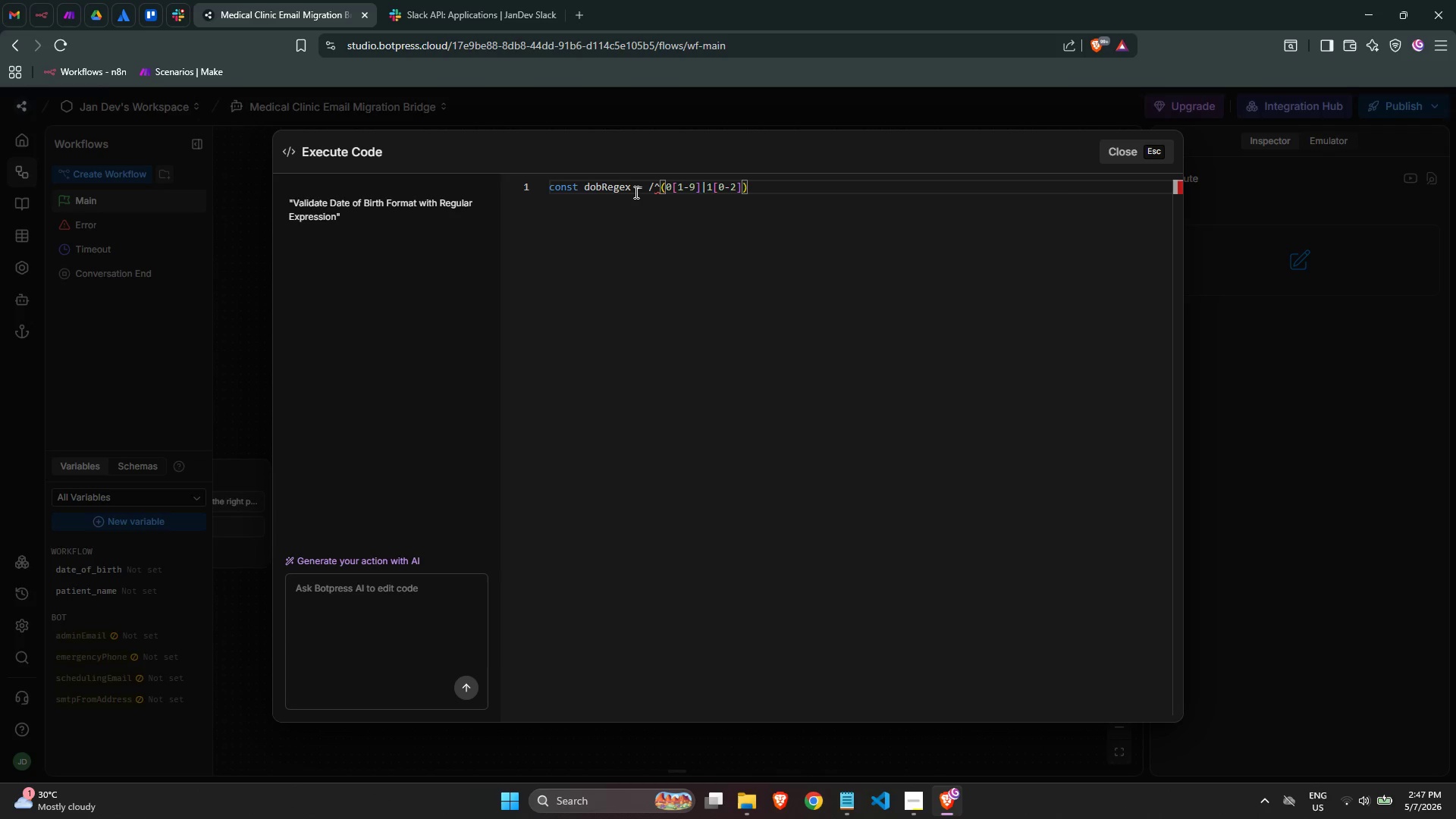 
type(\/(0[1-)
key(Backspace)
type(1-9)
 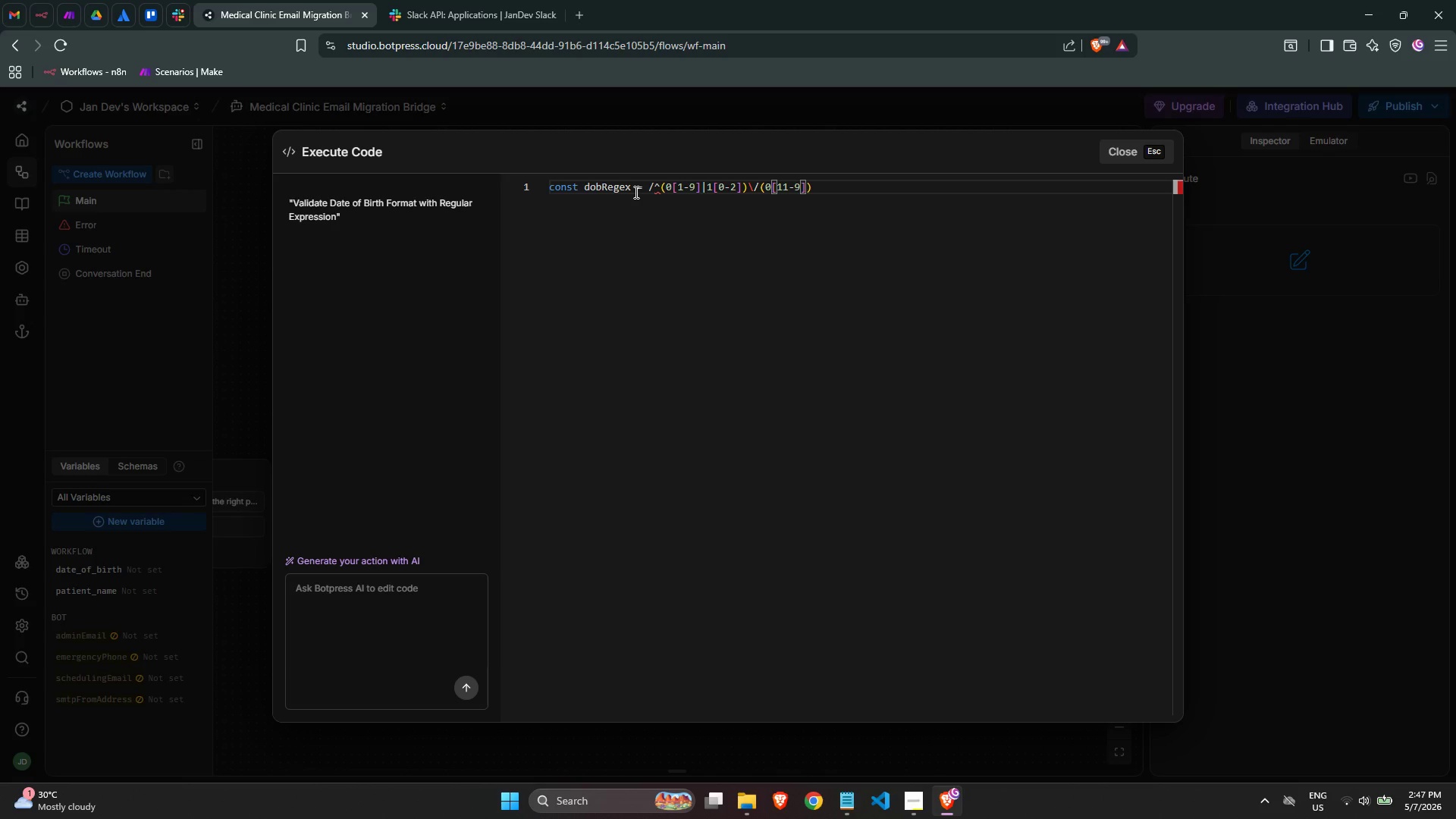 
key(ArrowLeft)
 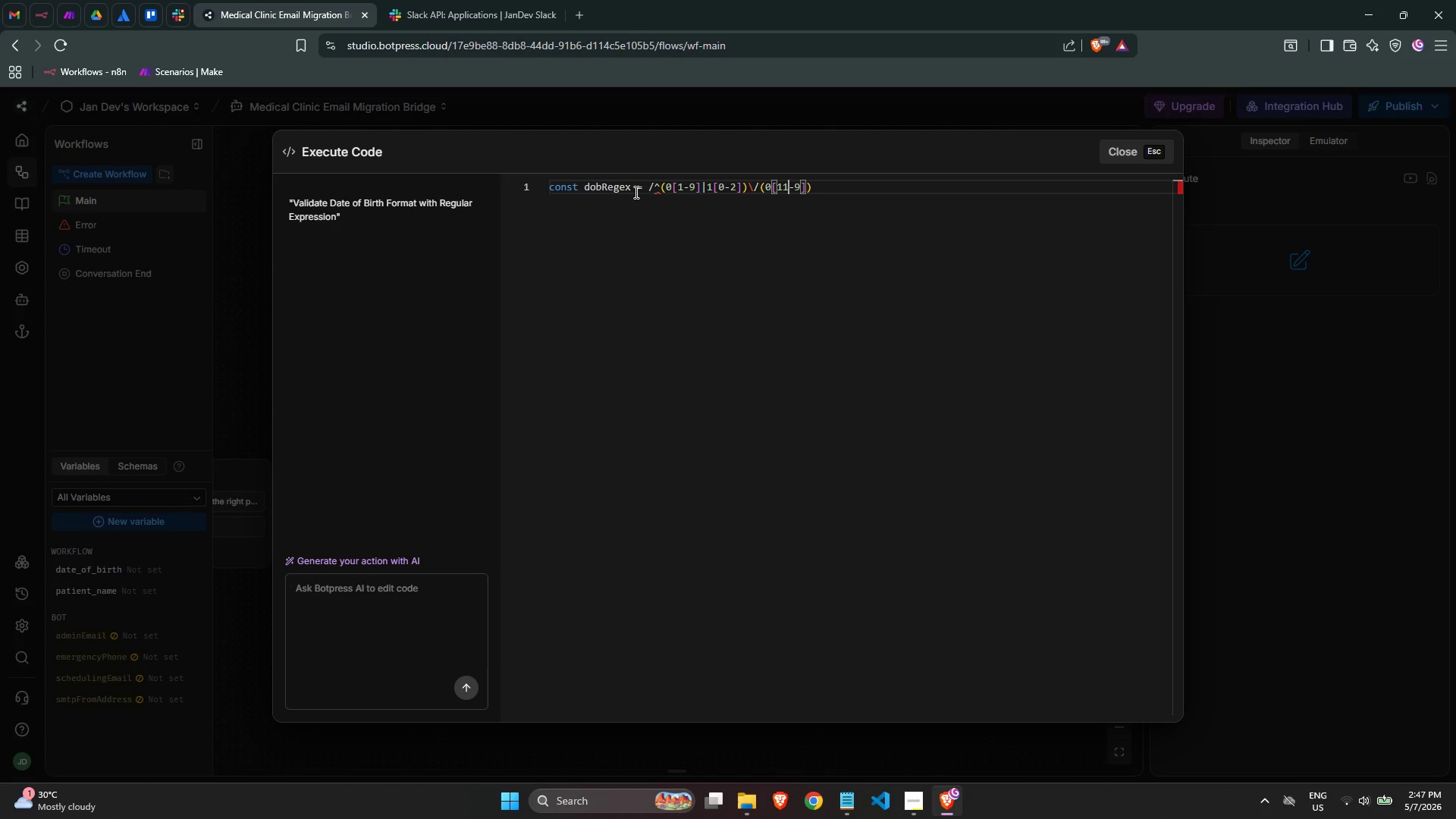 
key(ArrowLeft)
 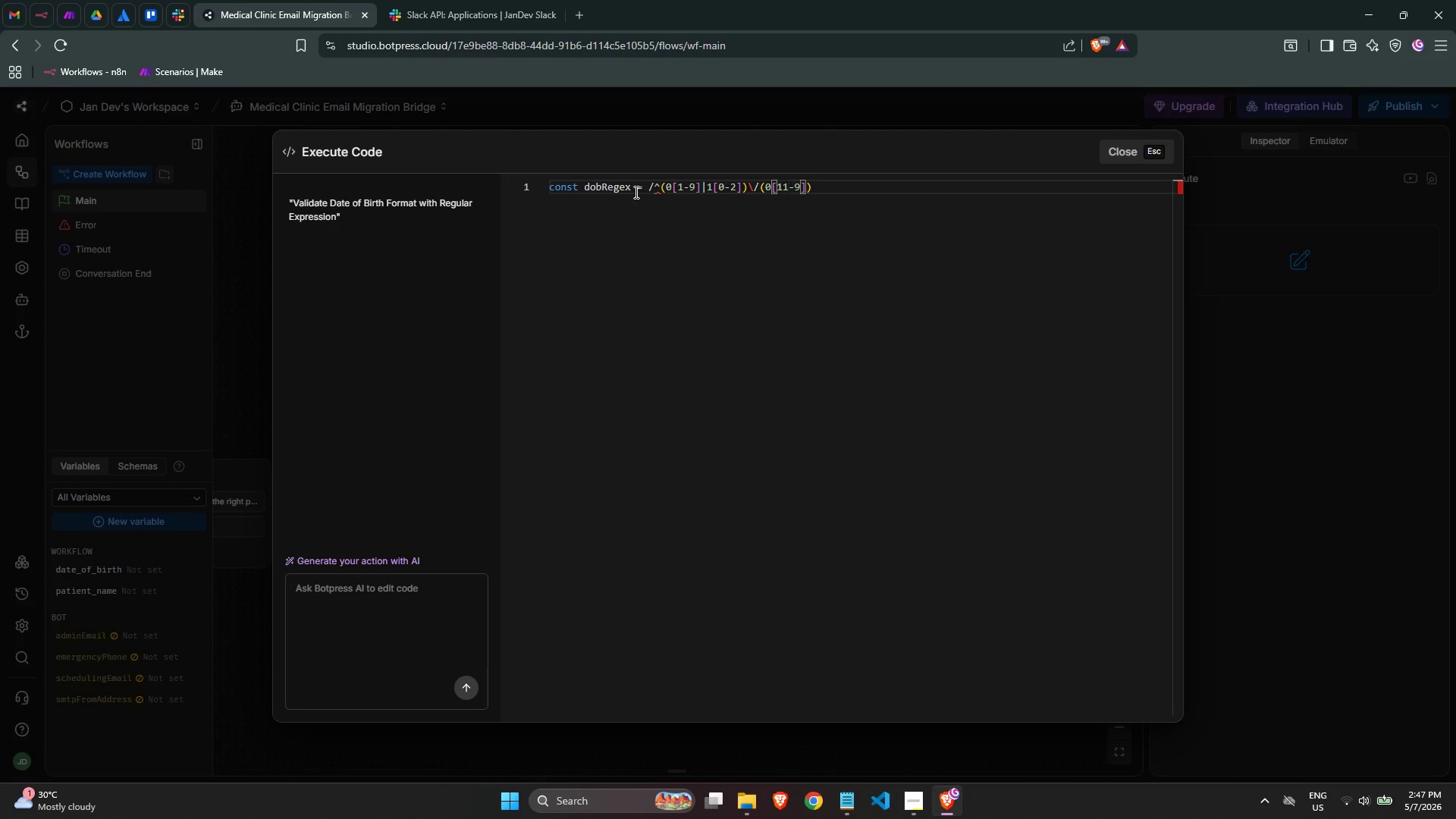 
key(Backspace)
 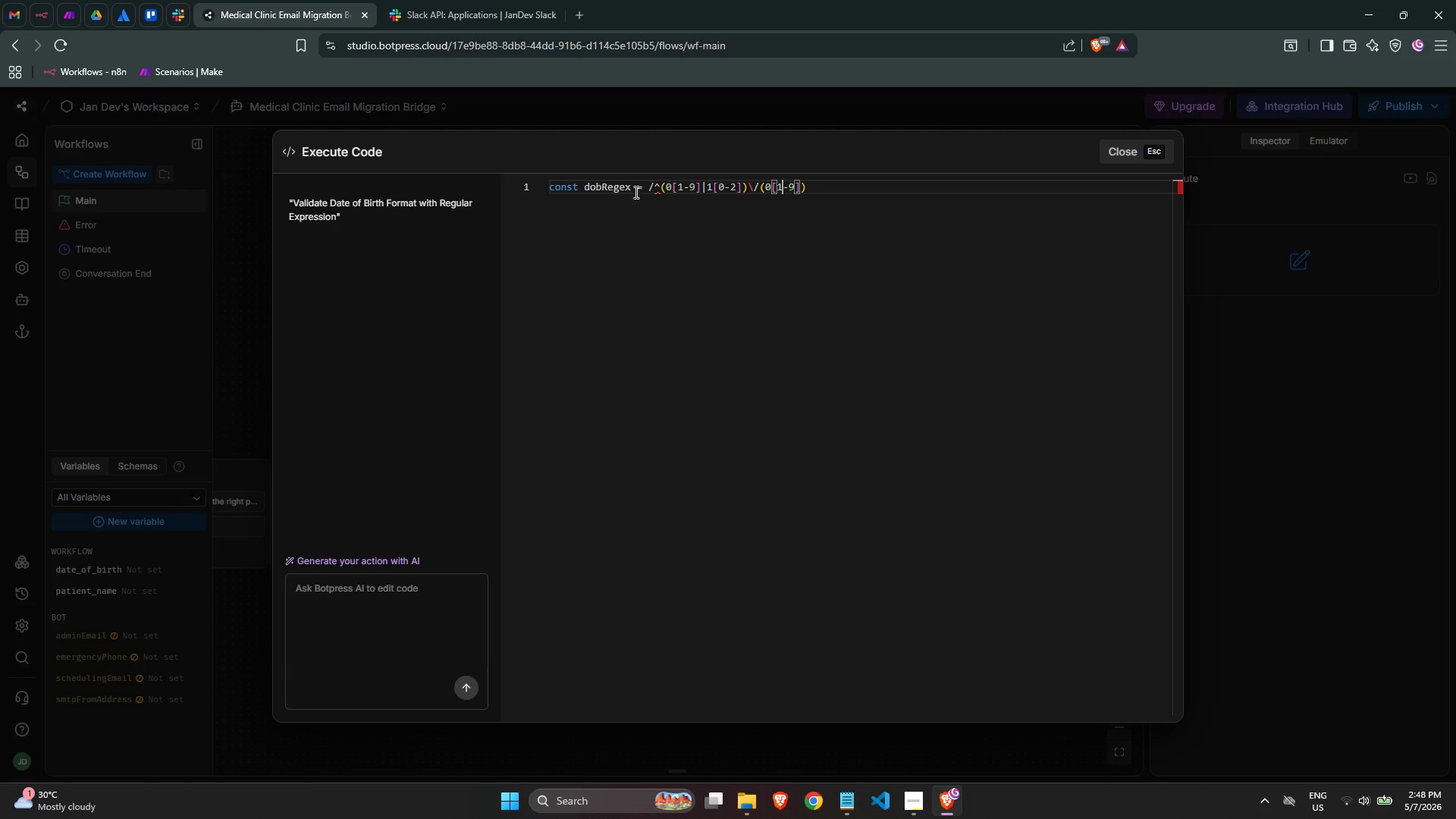 
left_click([932, 262])
 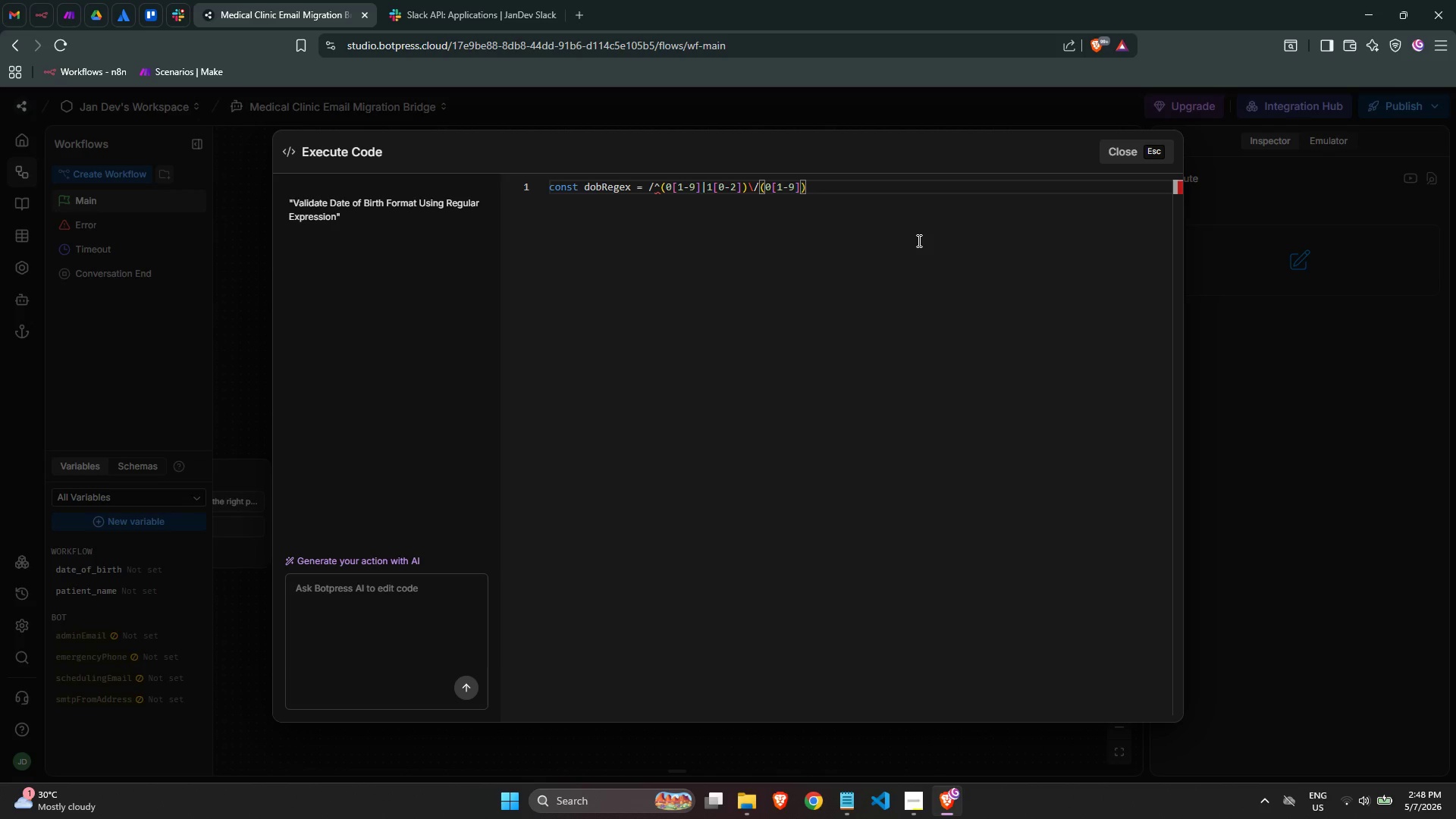 
wait(23.86)
 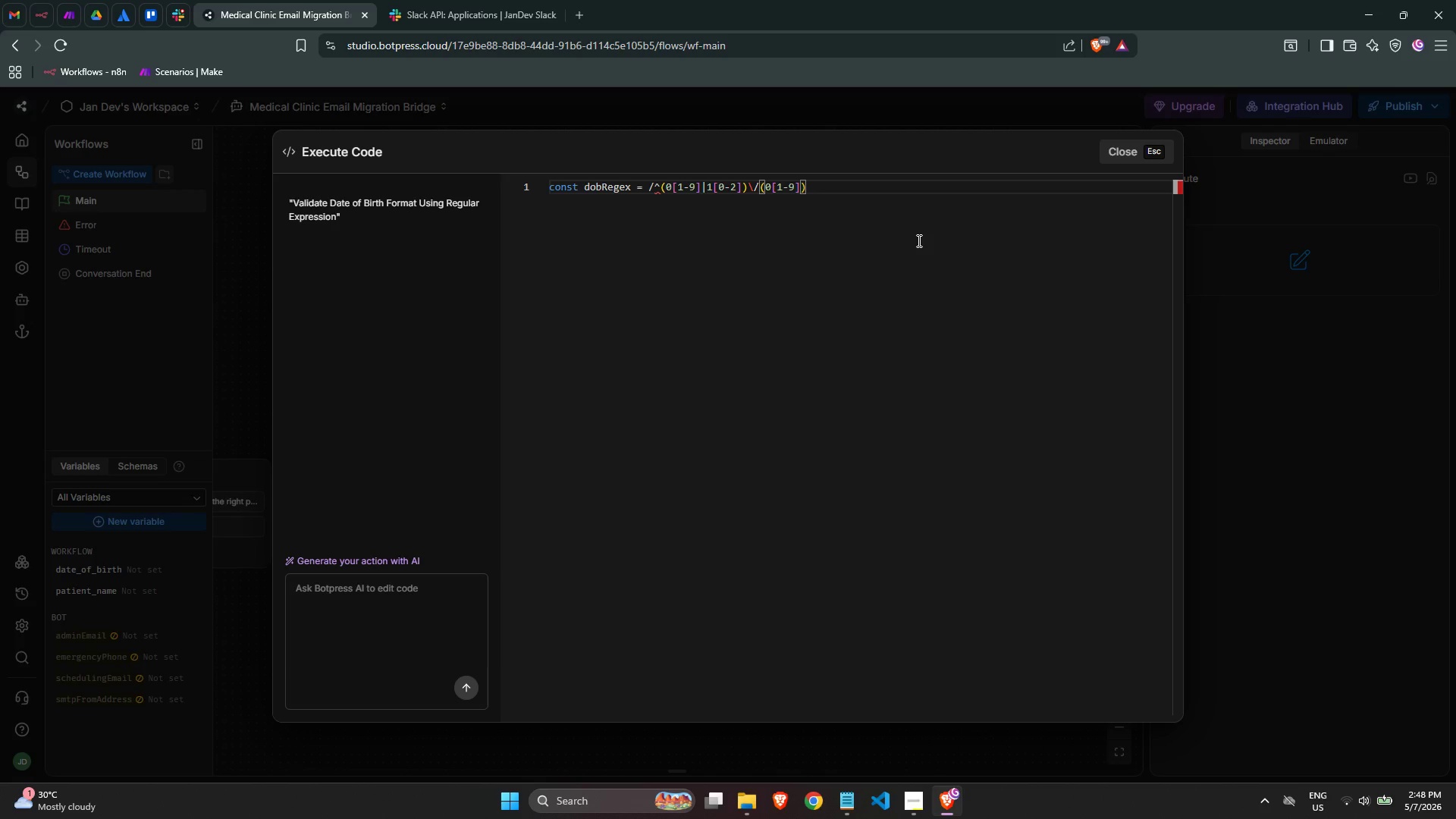 
type([12)
 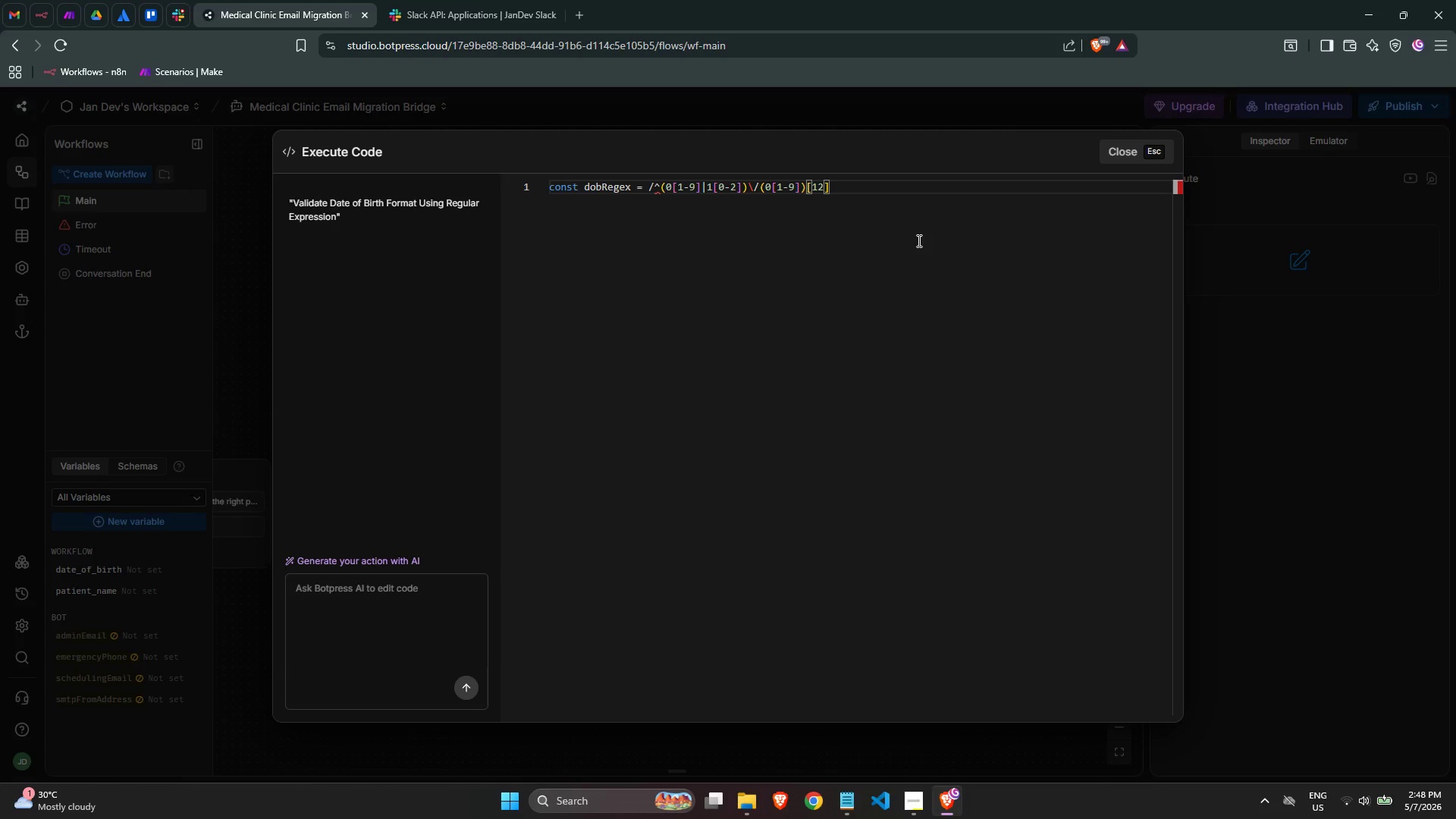 
key(ArrowRight)
 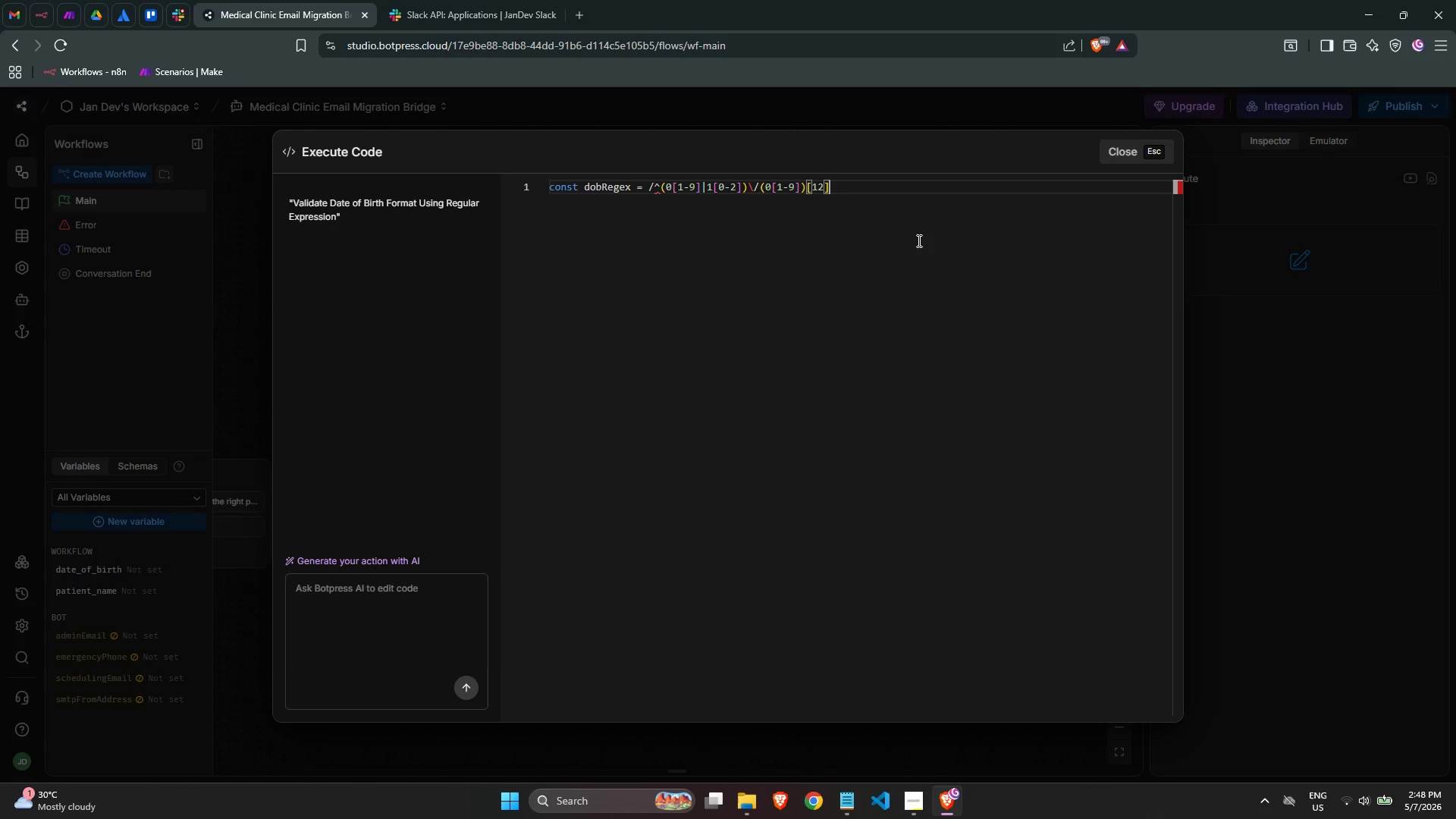 
key(Backslash)
 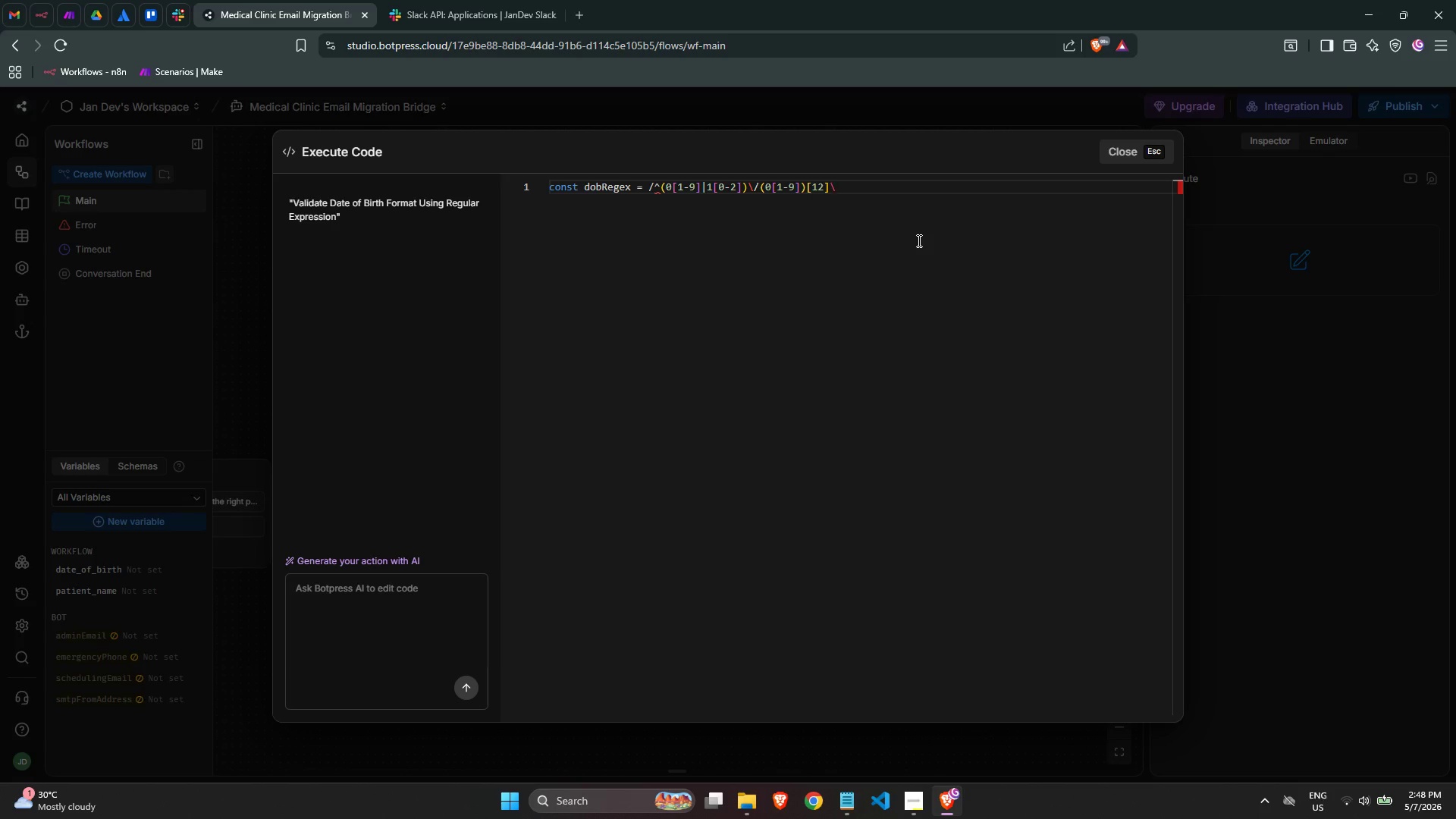 
key(D)
 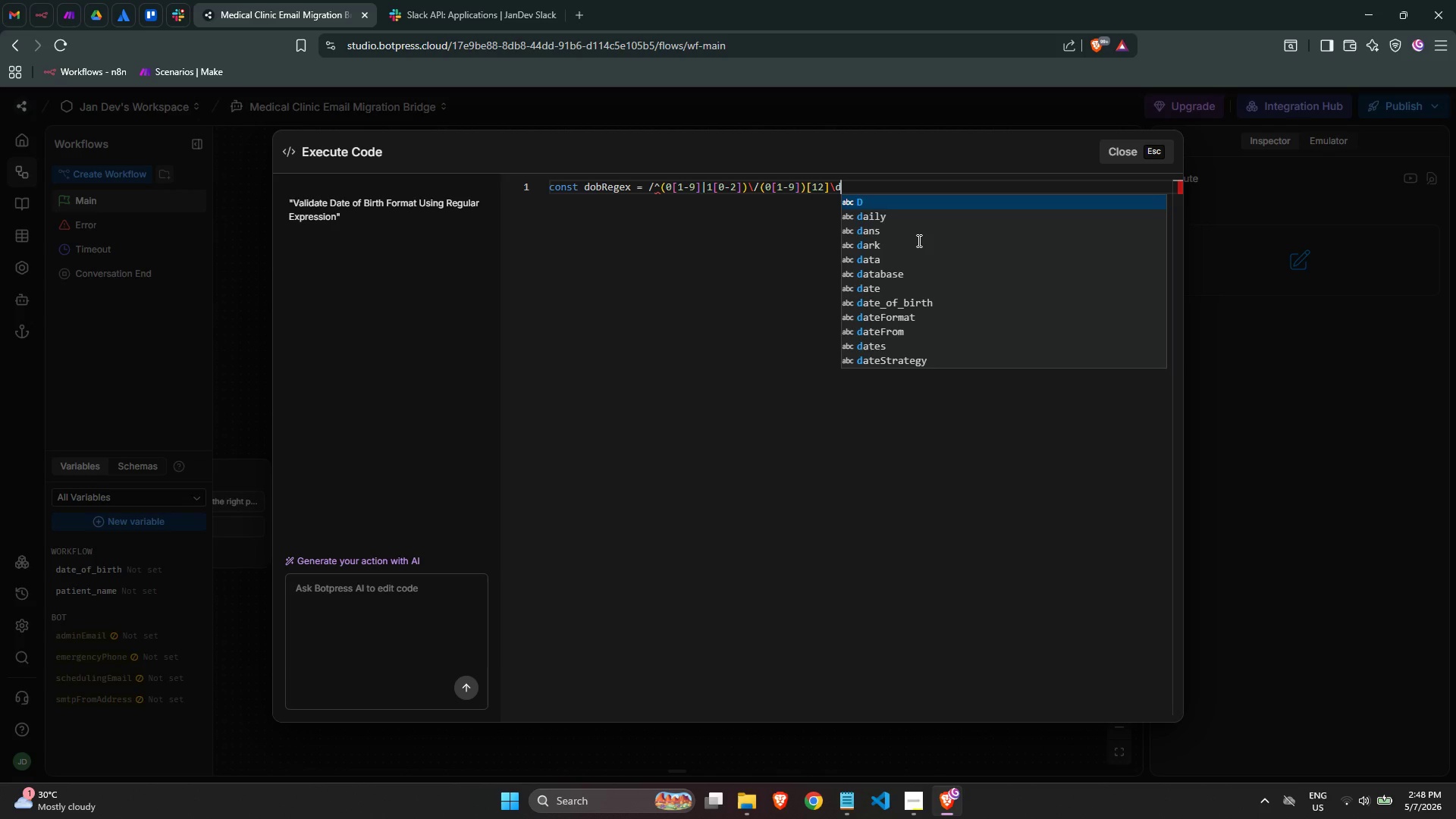 
key(Shift+ShiftLeft)
 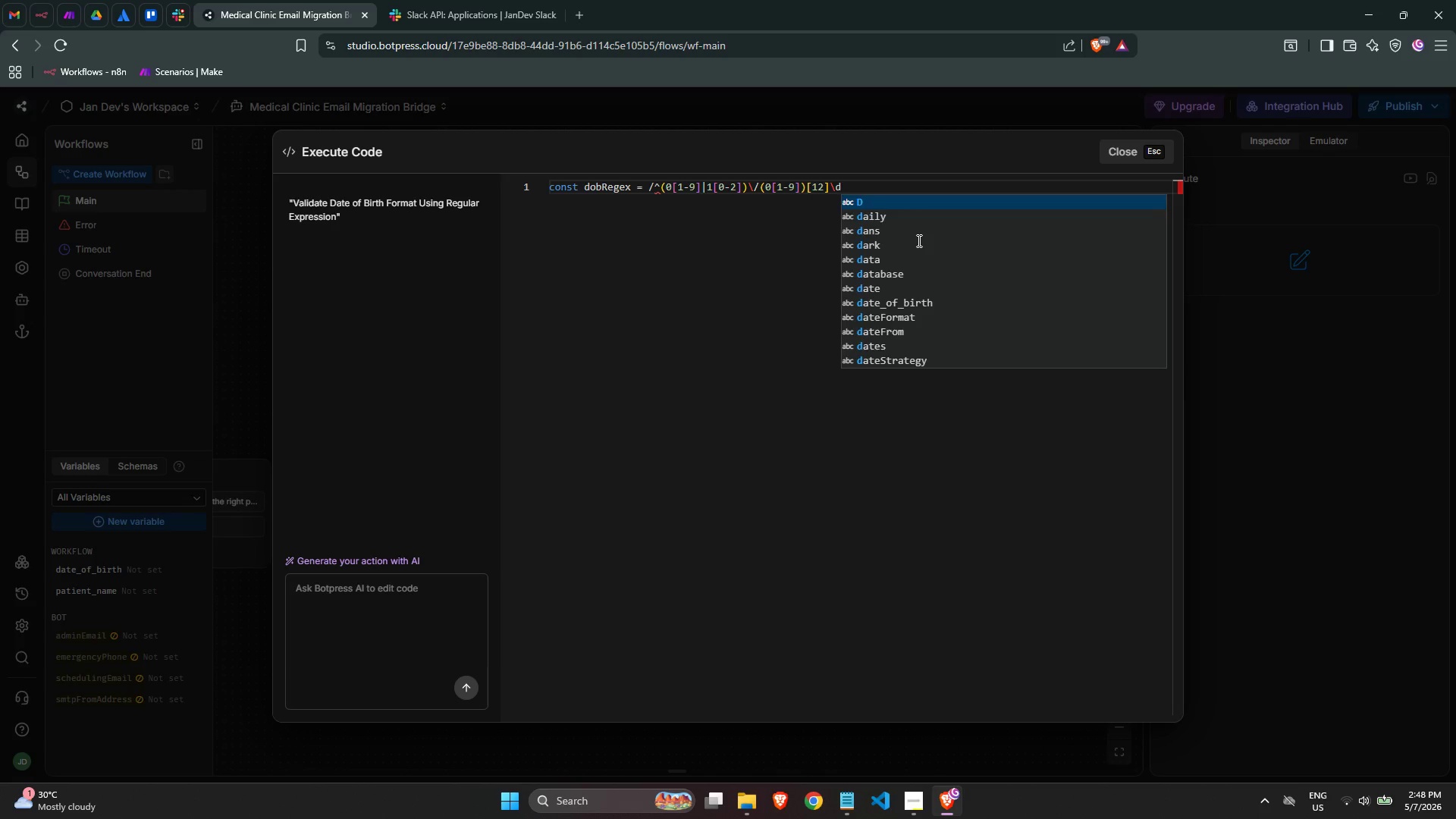 
key(Shift+Backslash)
 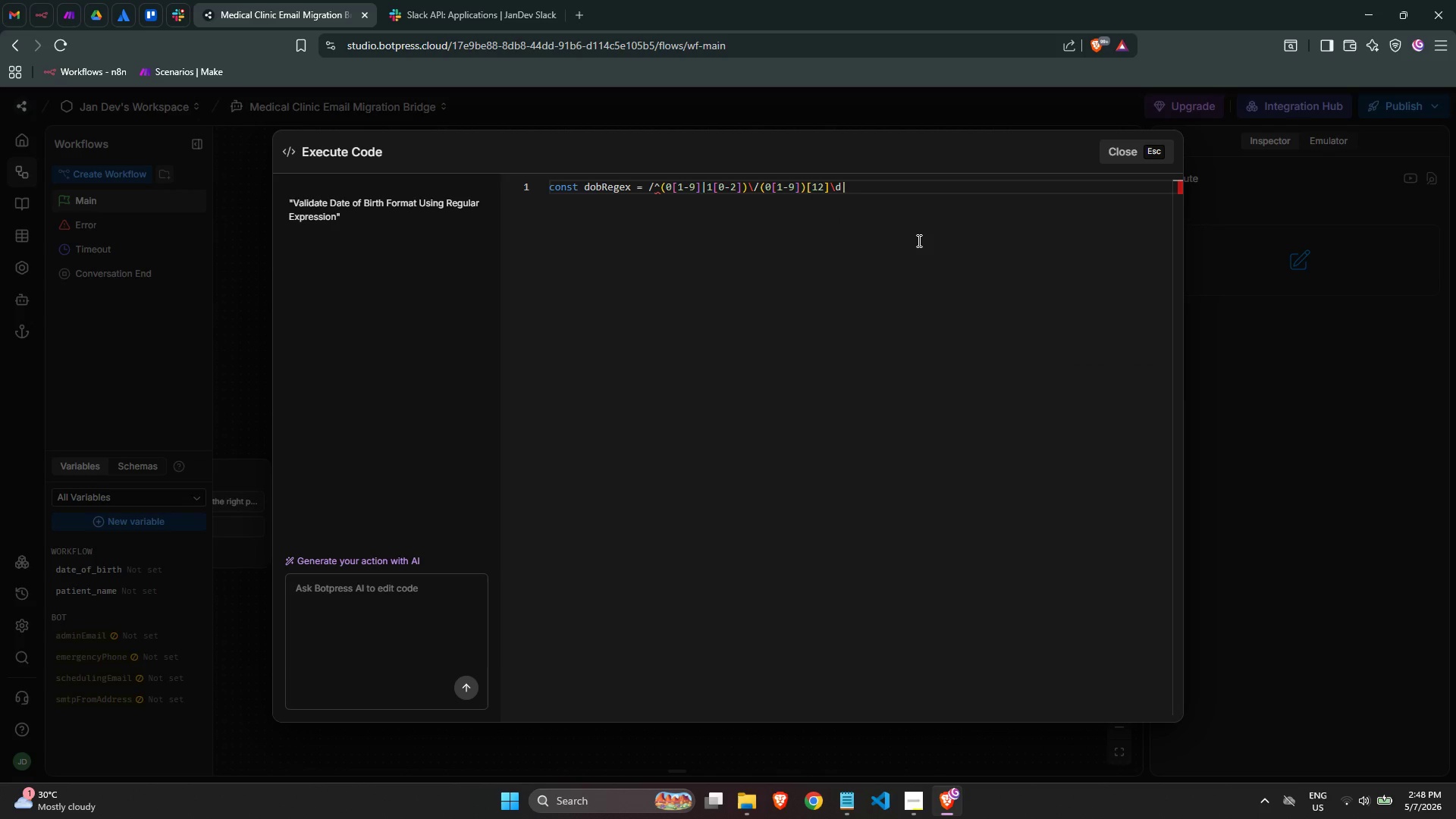 
key(3)
 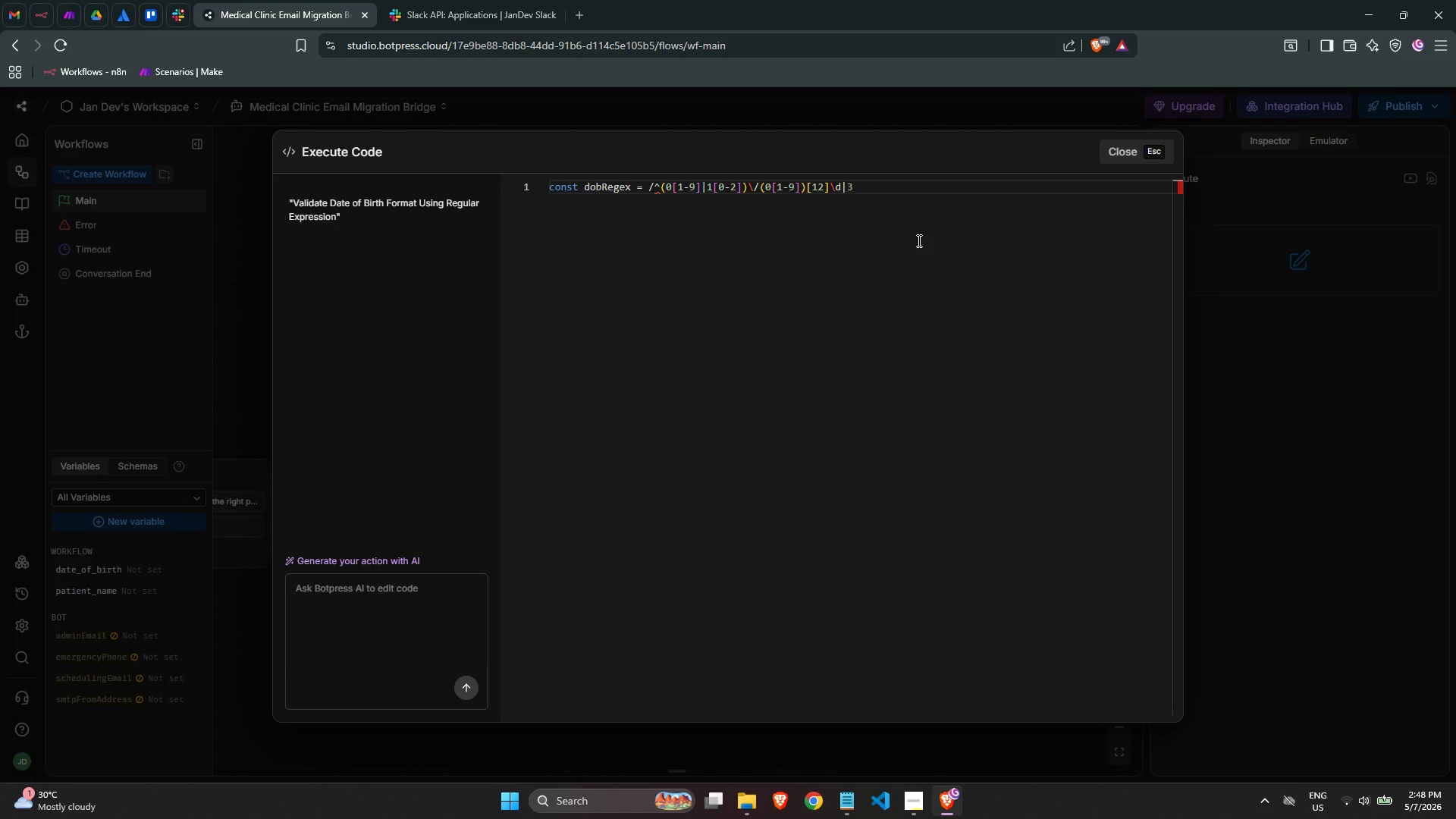 
type([01)
 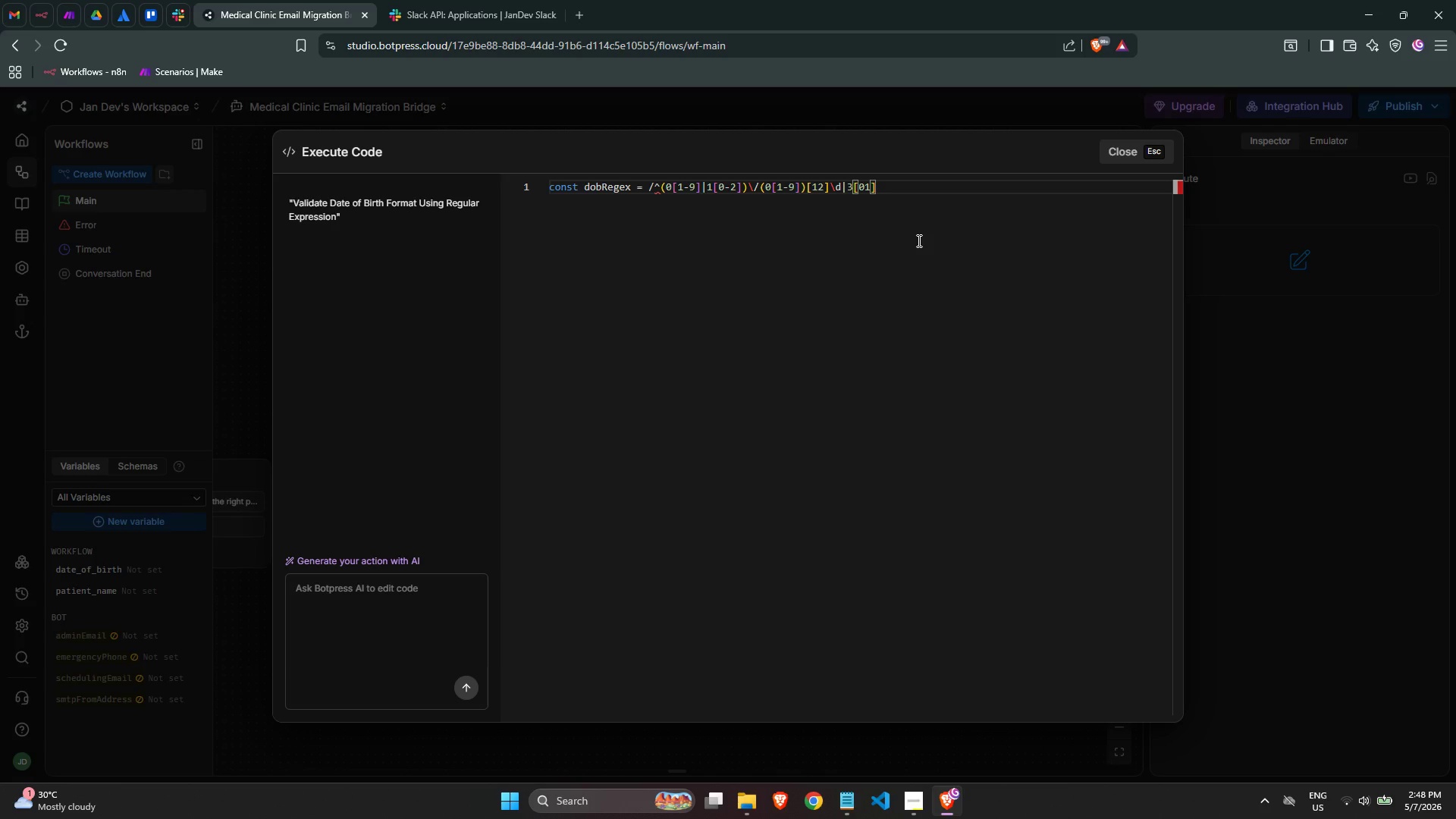 
key(ArrowRight)
 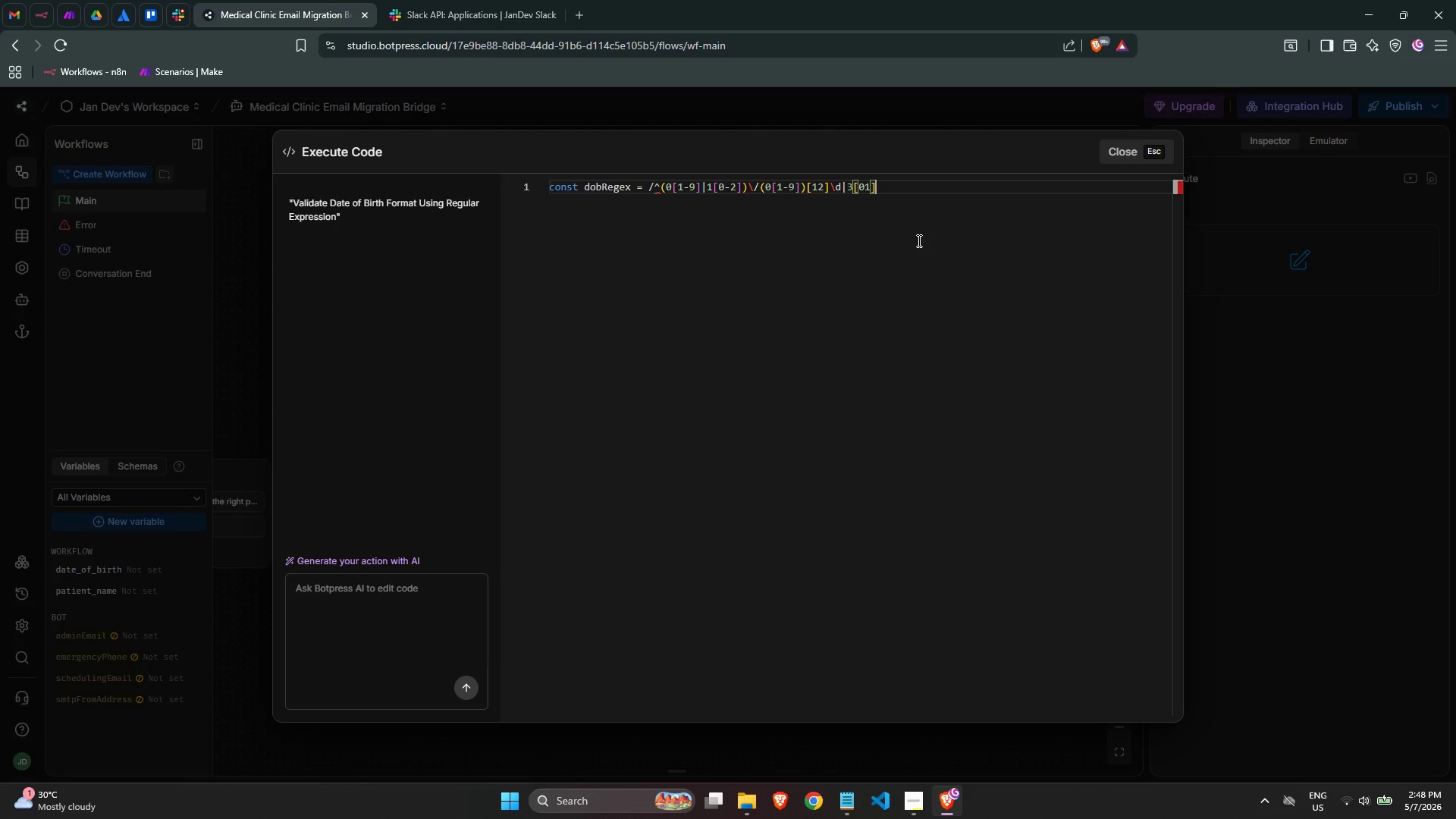 
type(\/(10)
key(Backspace)
type(9|20)
 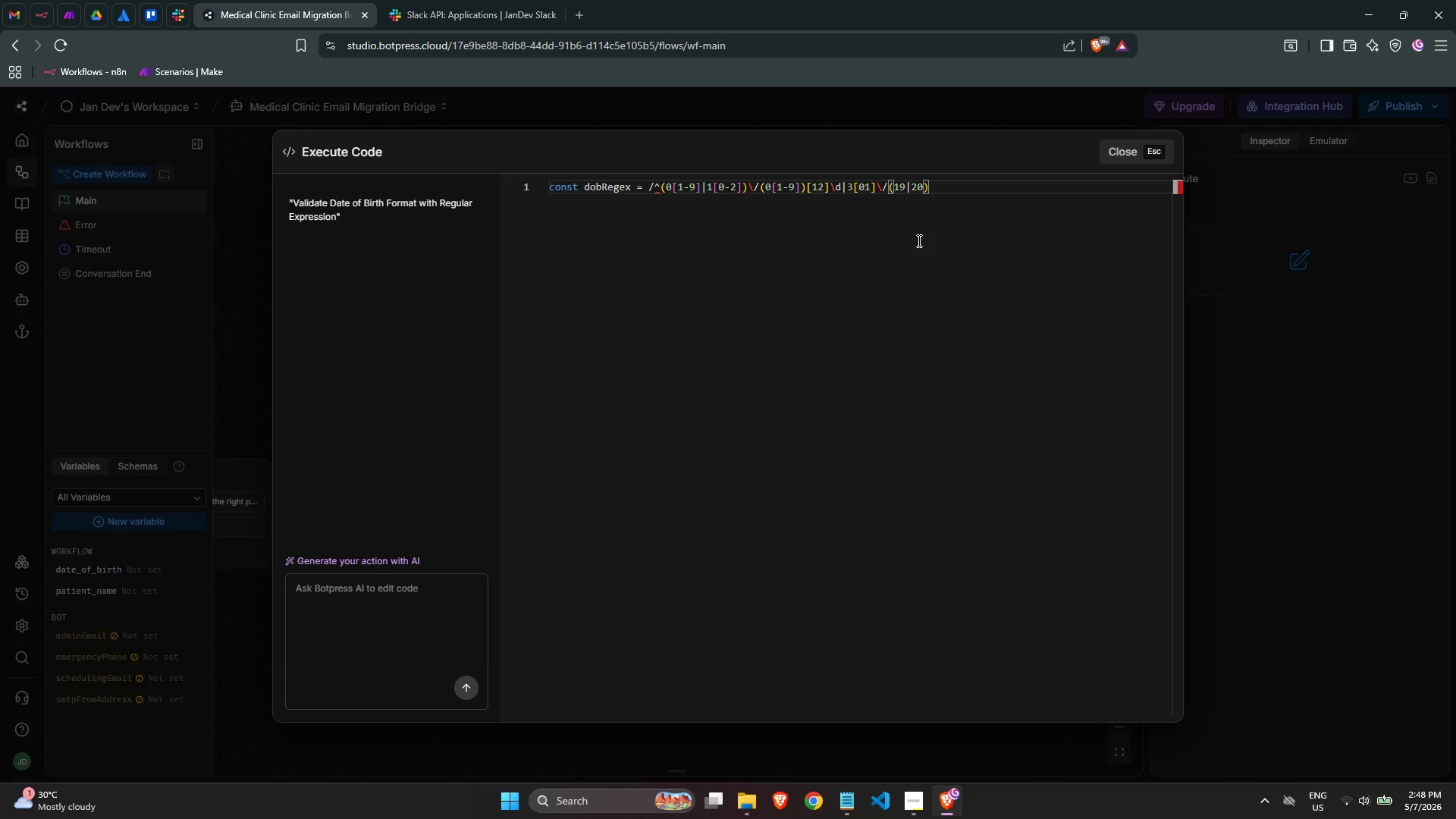 
key(ArrowRight)
 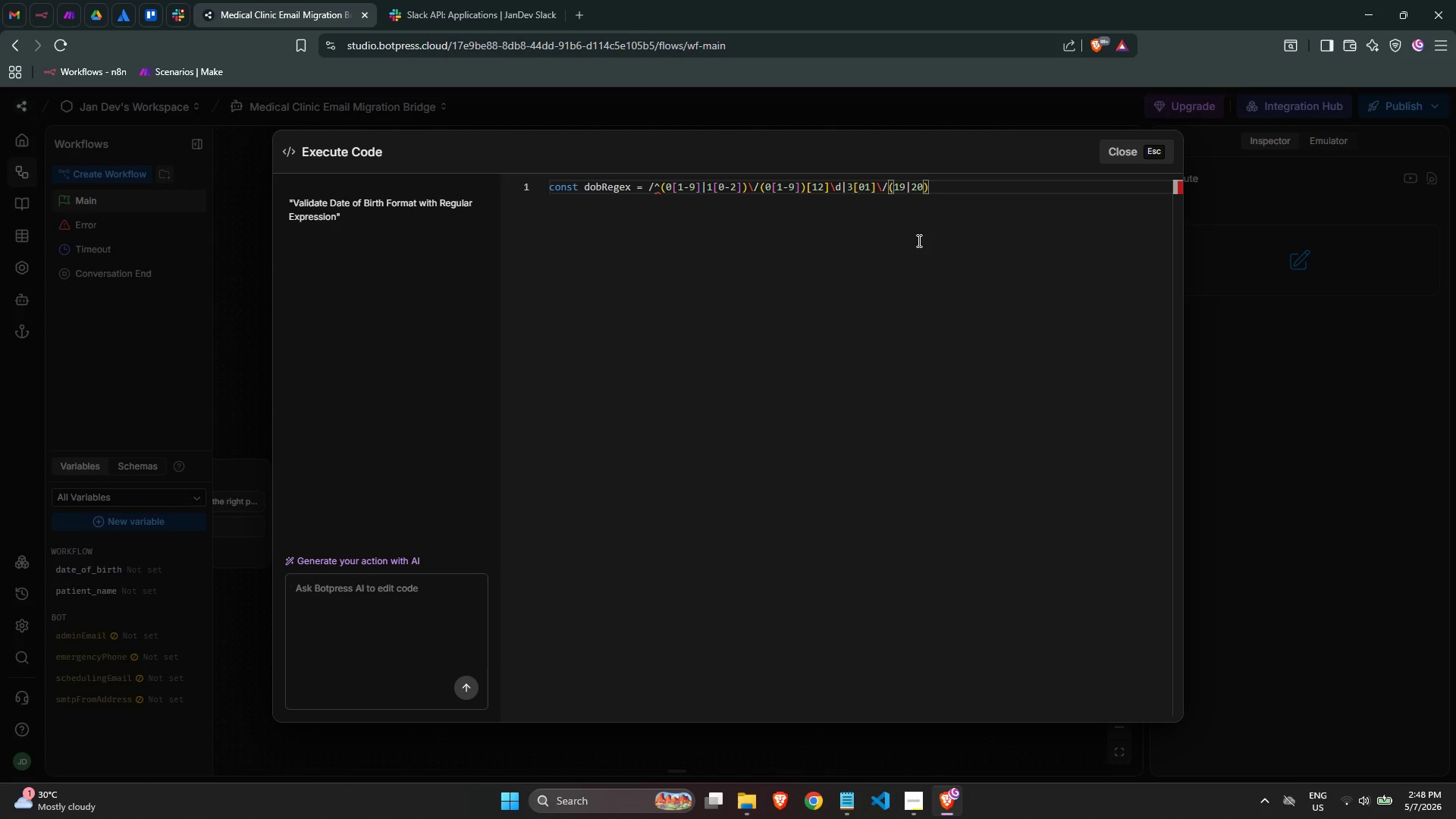 
key(Backslash)
 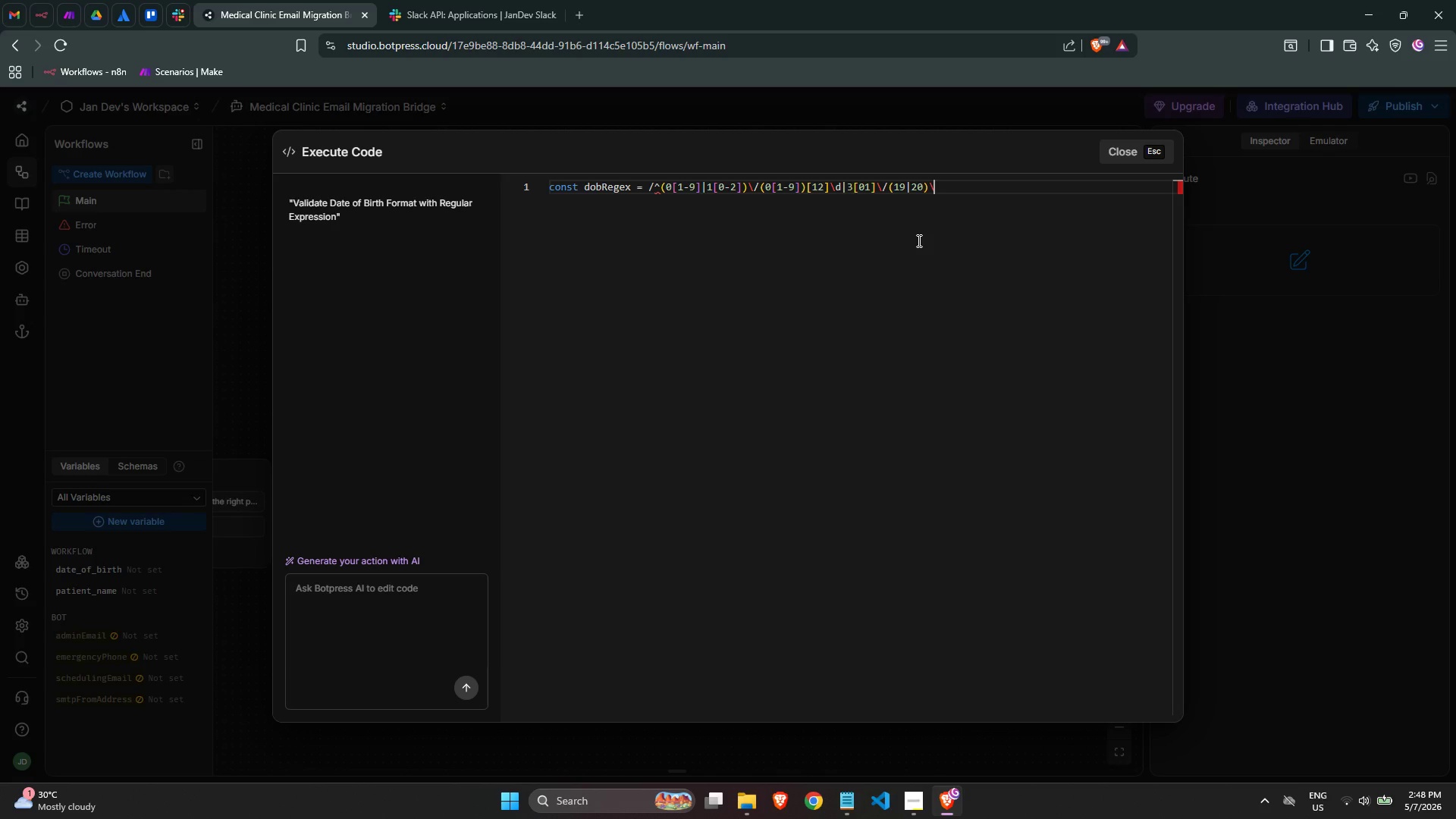 
key(D)
 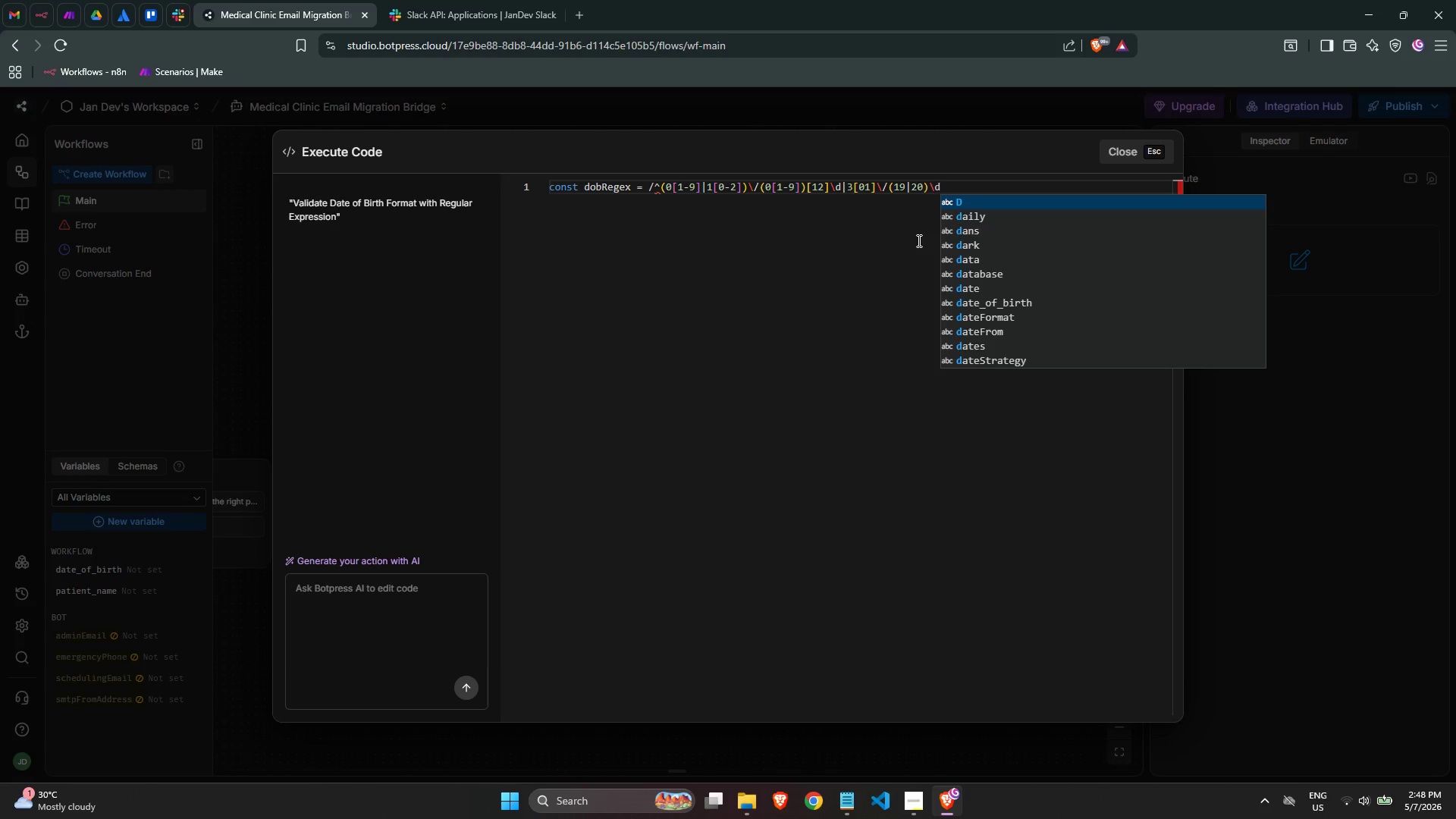 
key(Shift+BracketLeft)
 